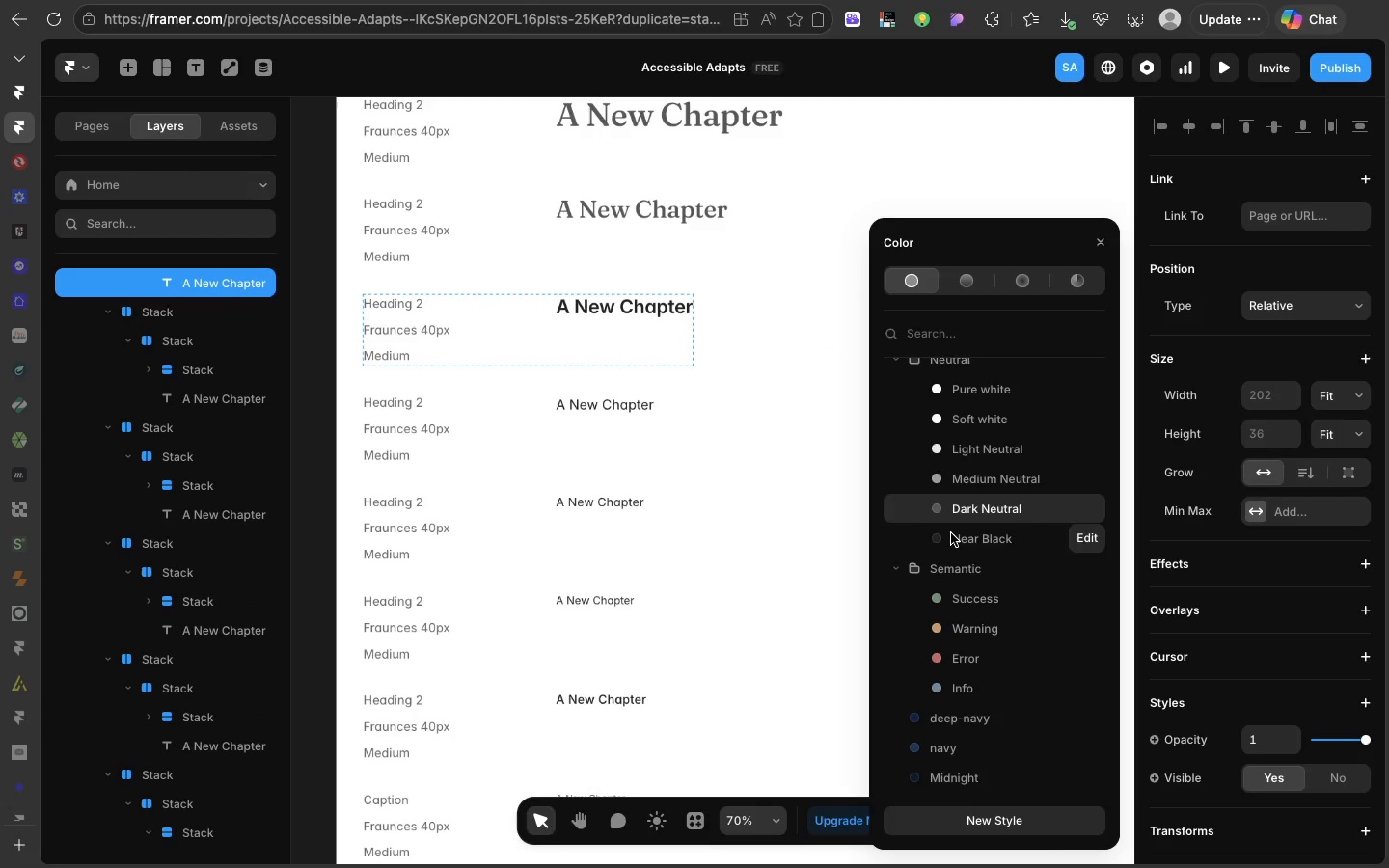 
left_click([951, 533])
 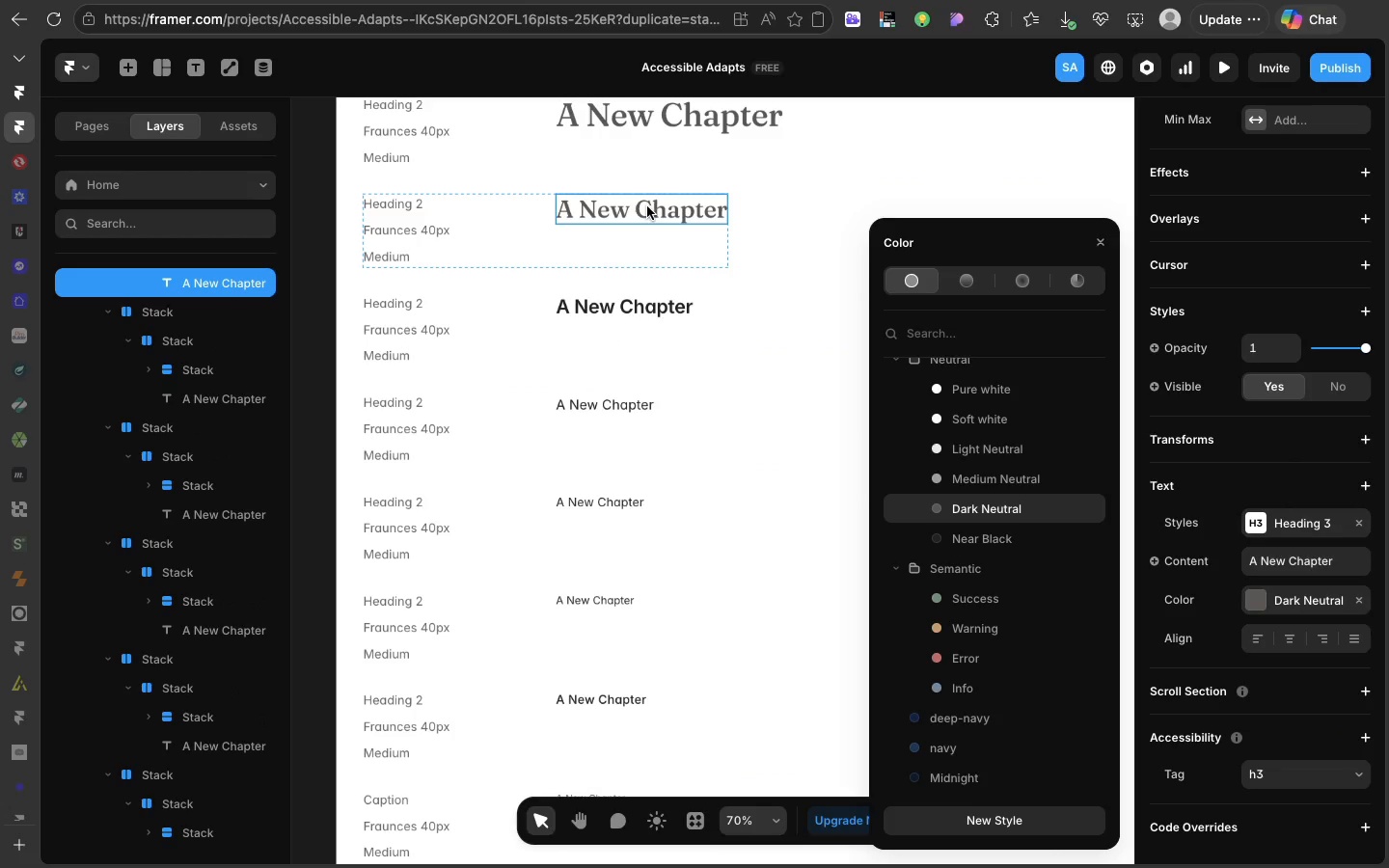 
left_click([647, 206])
 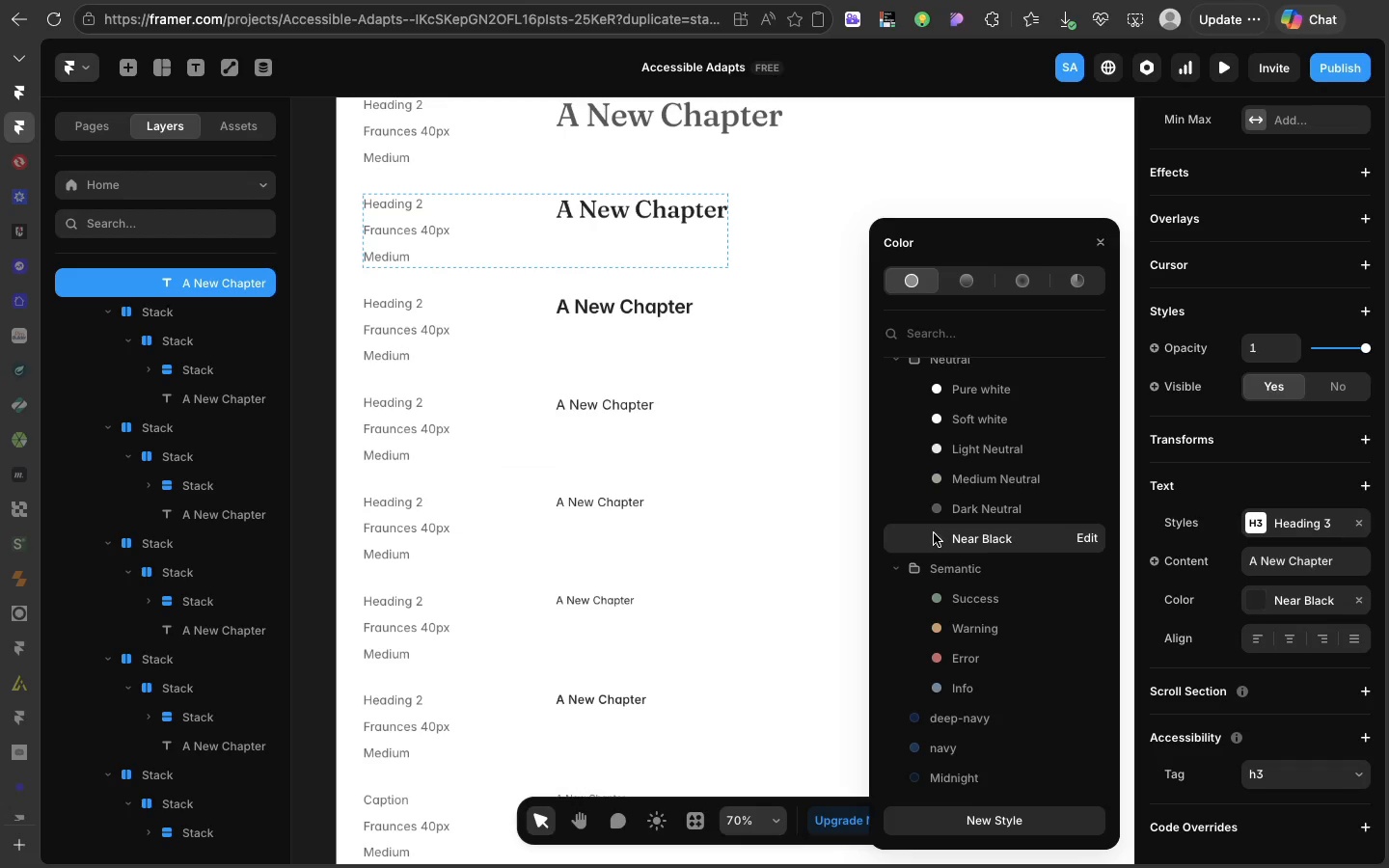 
left_click([934, 533])
 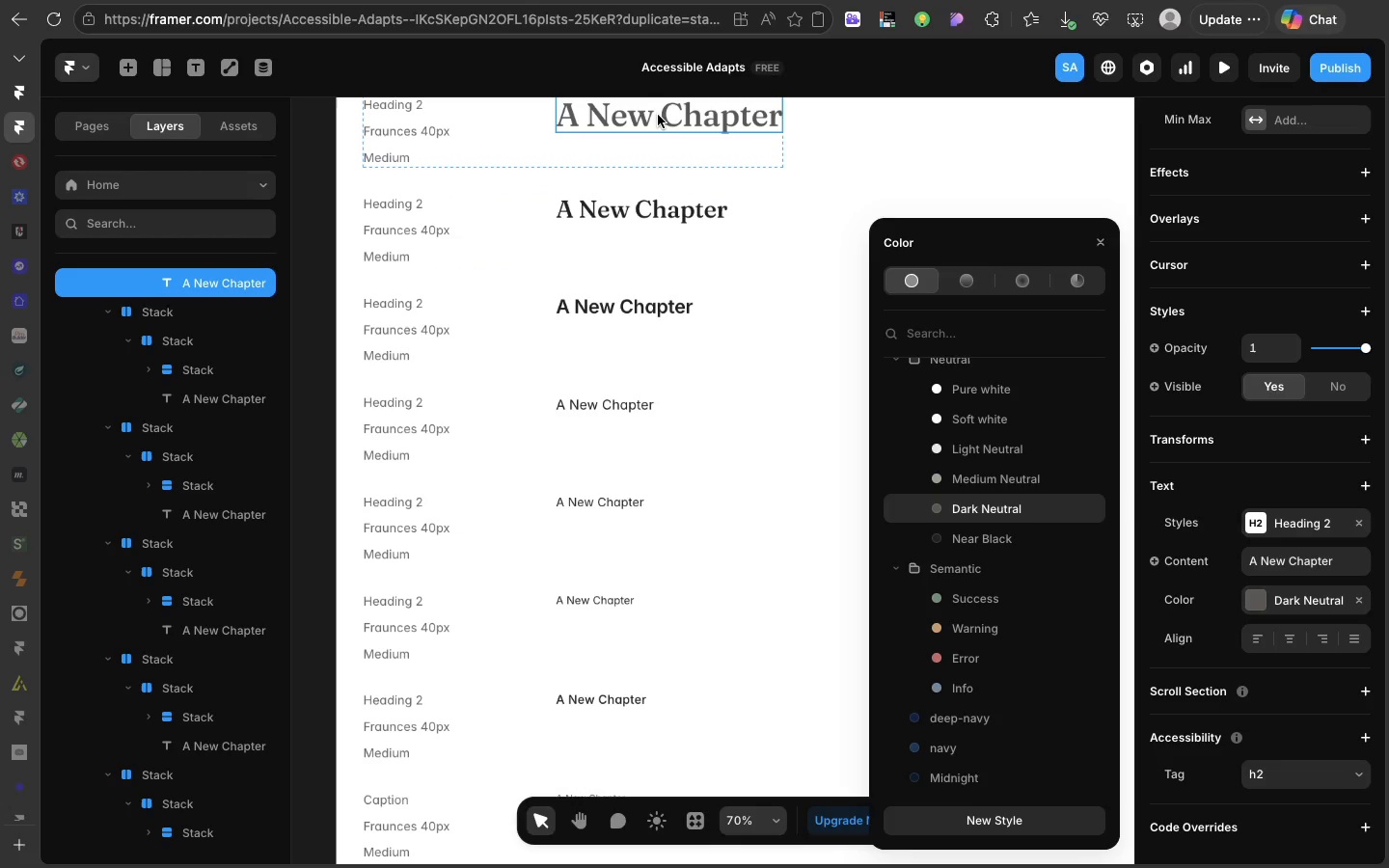 
left_click([658, 115])
 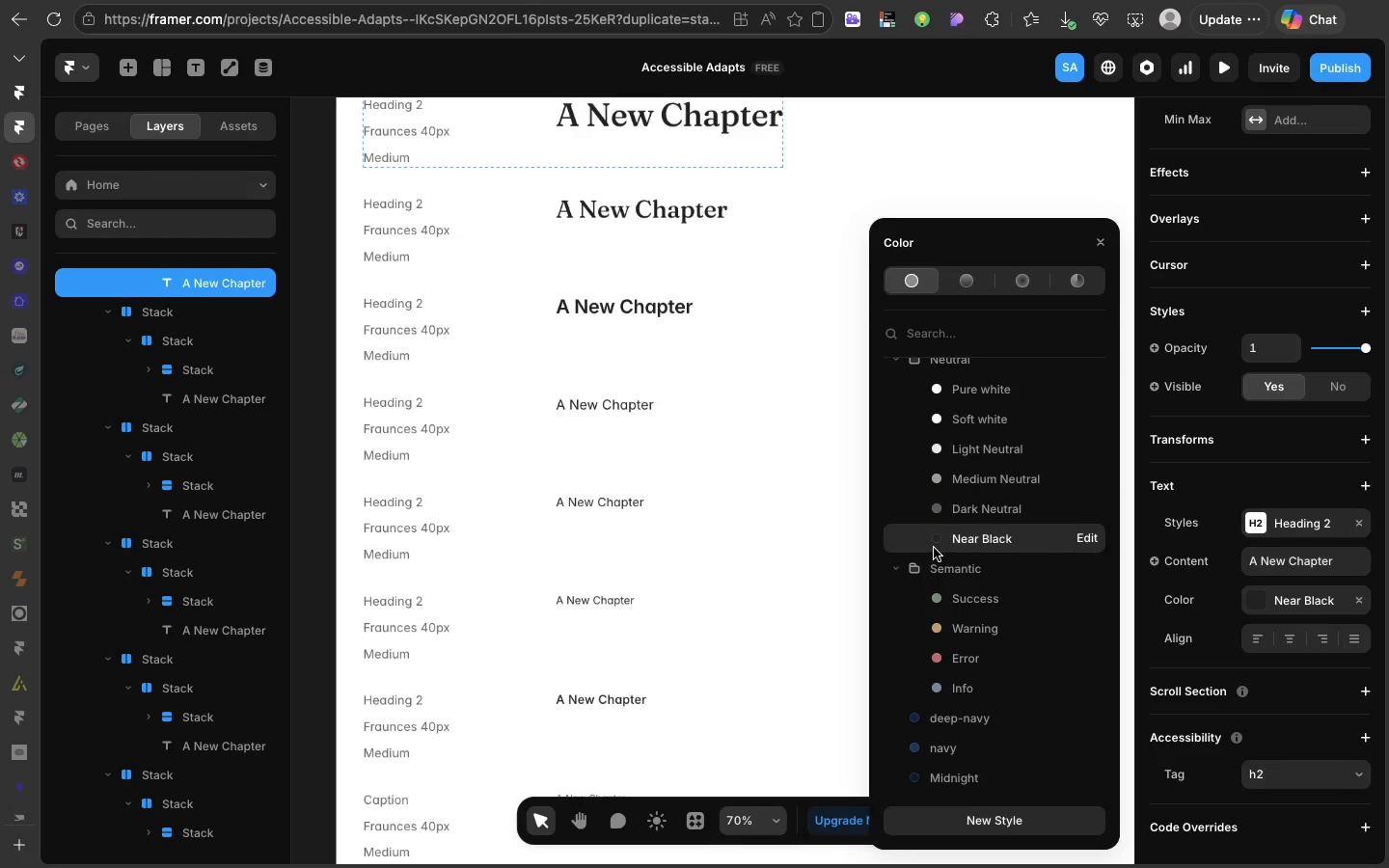 
left_click([934, 548])
 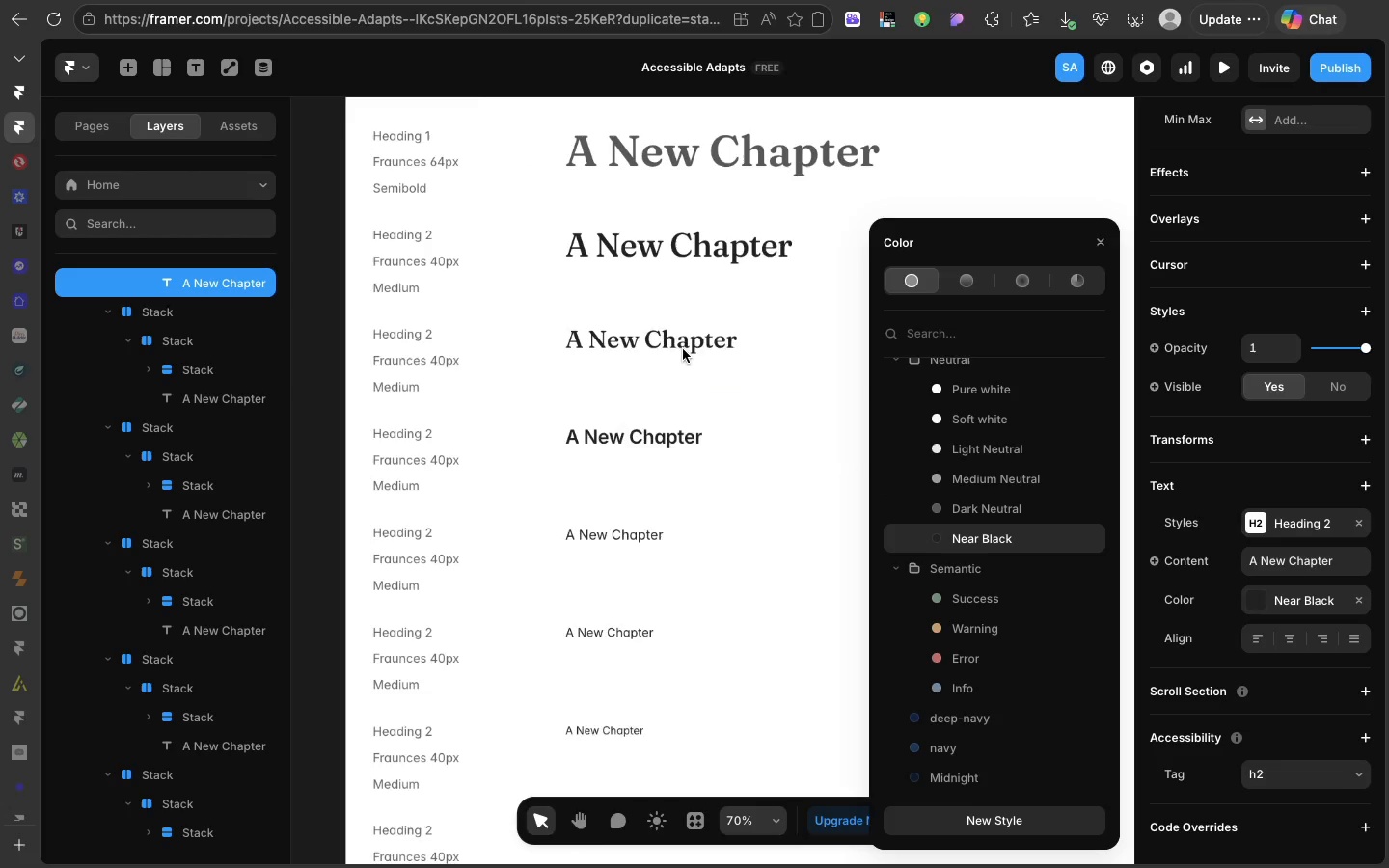 
scroll: coordinate [683, 349], scroll_direction: up, amount: 15.0
 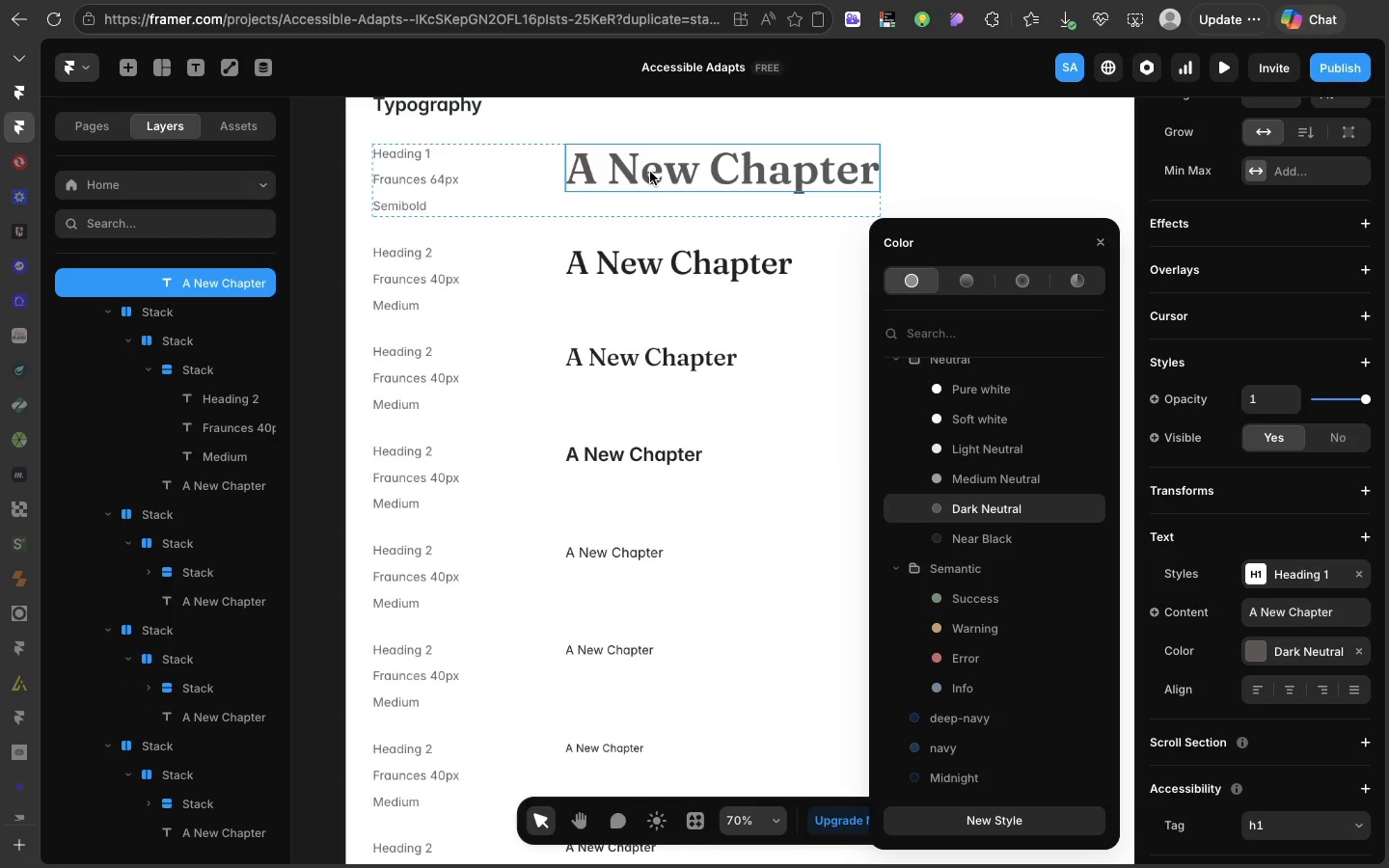 
left_click([650, 172])
 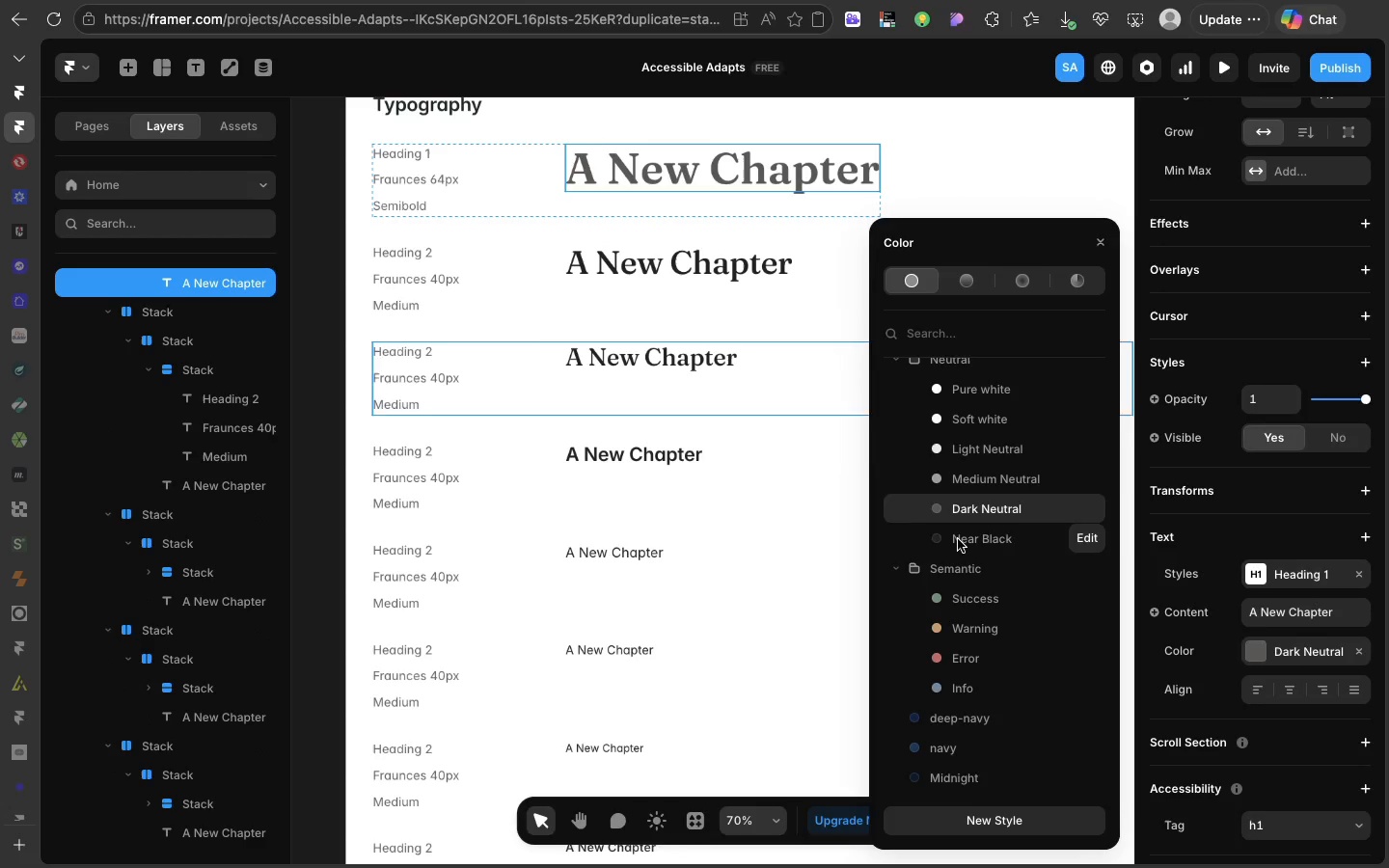 
left_click([958, 539])
 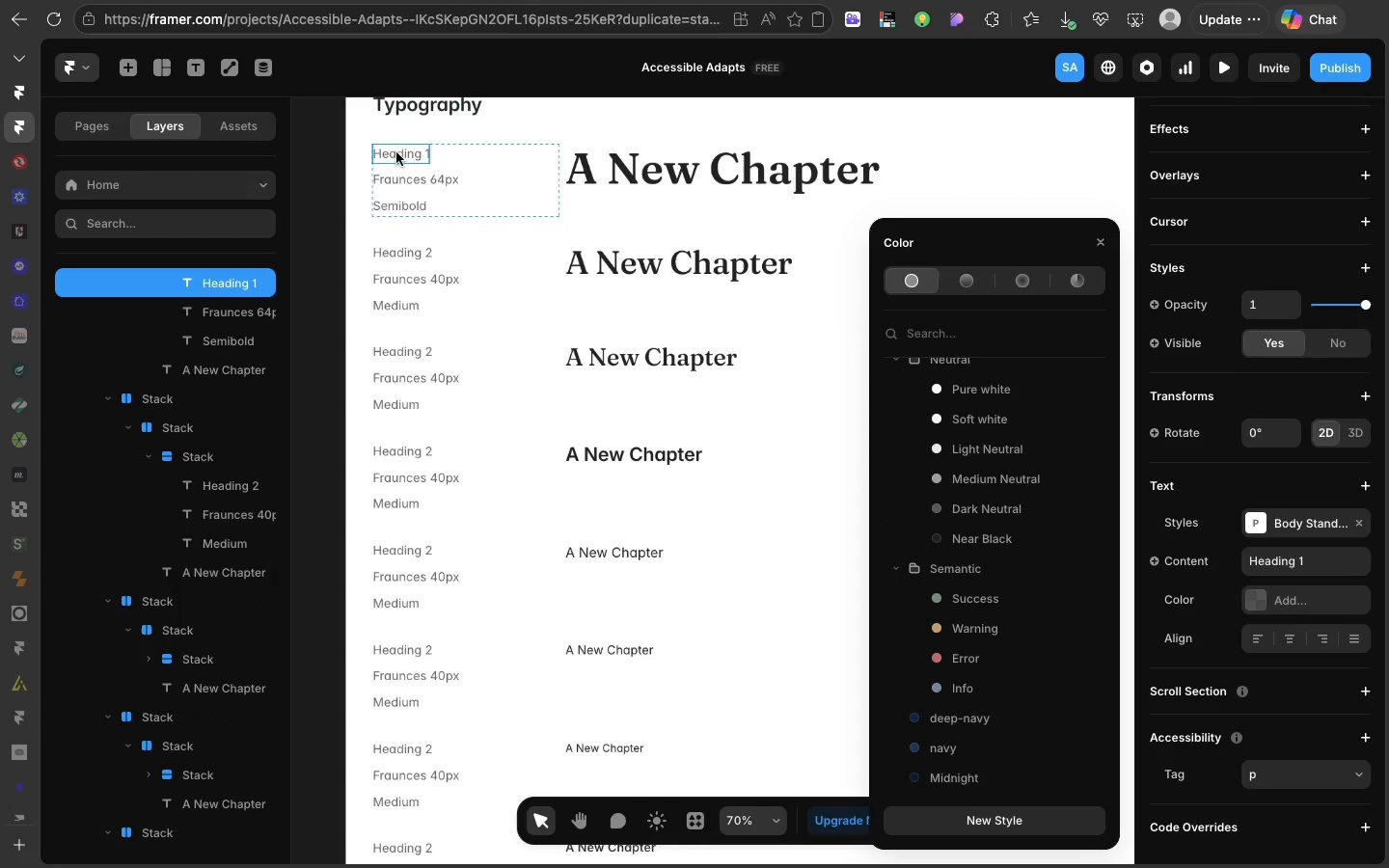 
left_click([396, 152])
 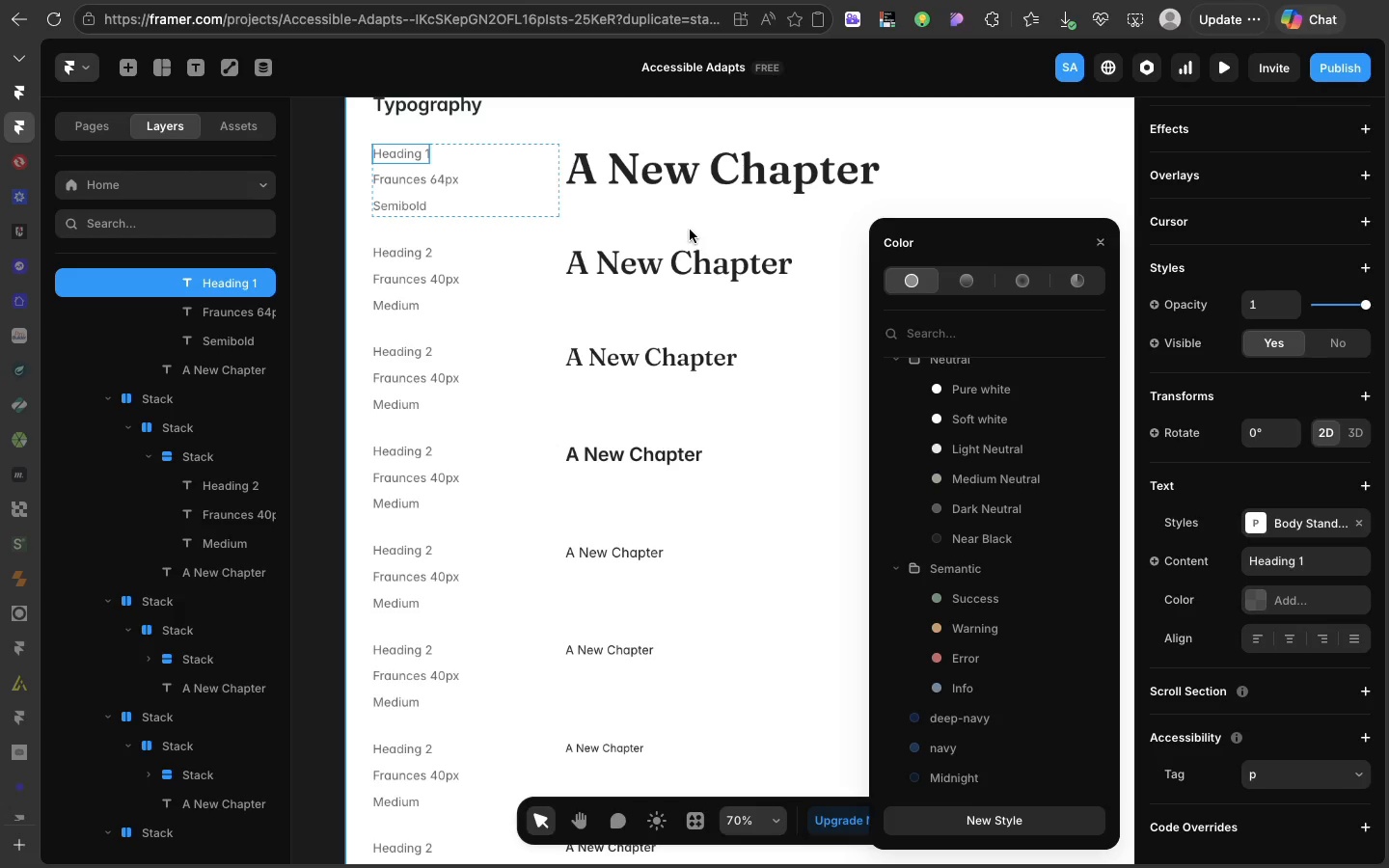 
scroll: coordinate [685, 257], scroll_direction: up, amount: 13.0
 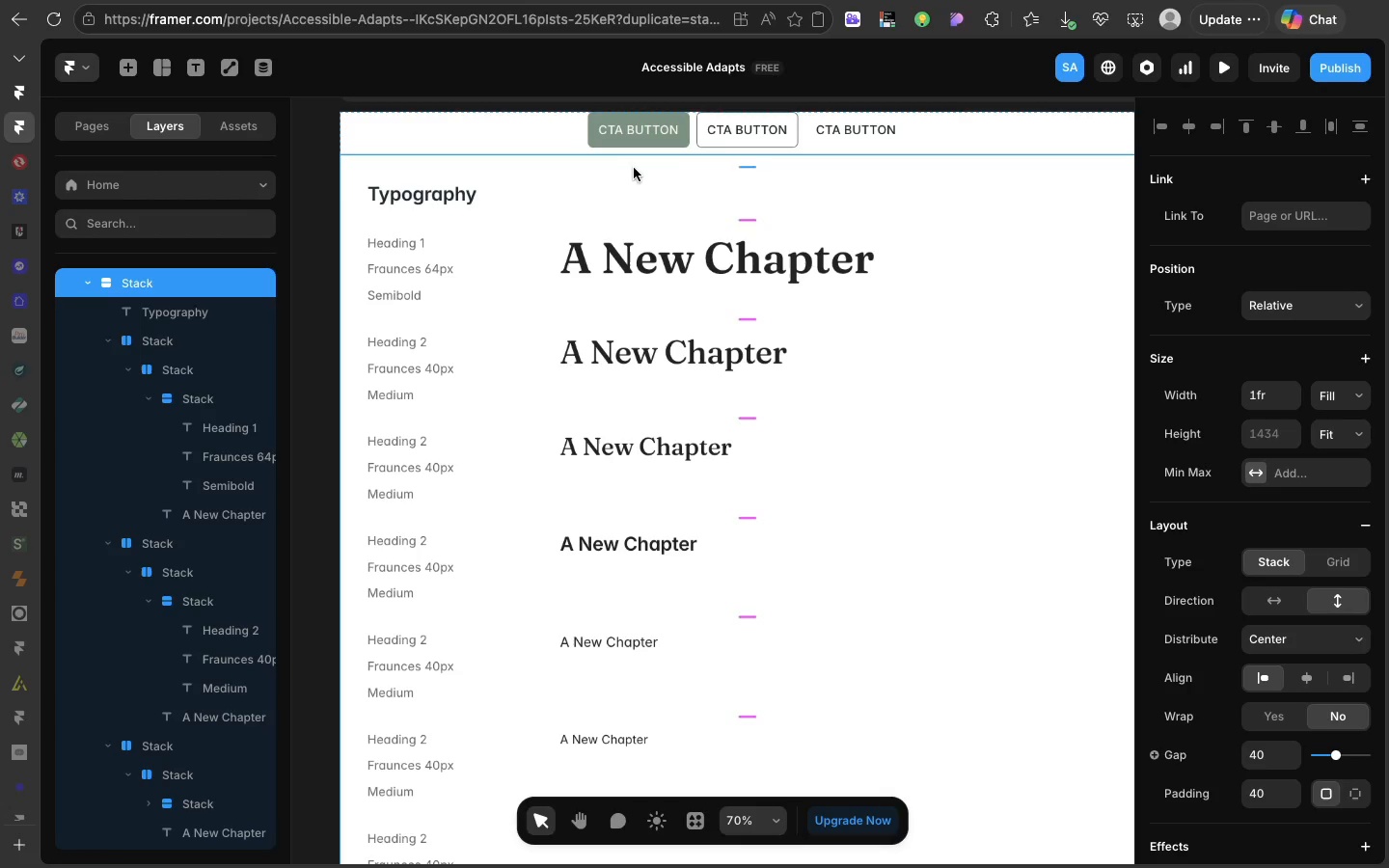 
left_click([634, 168])
 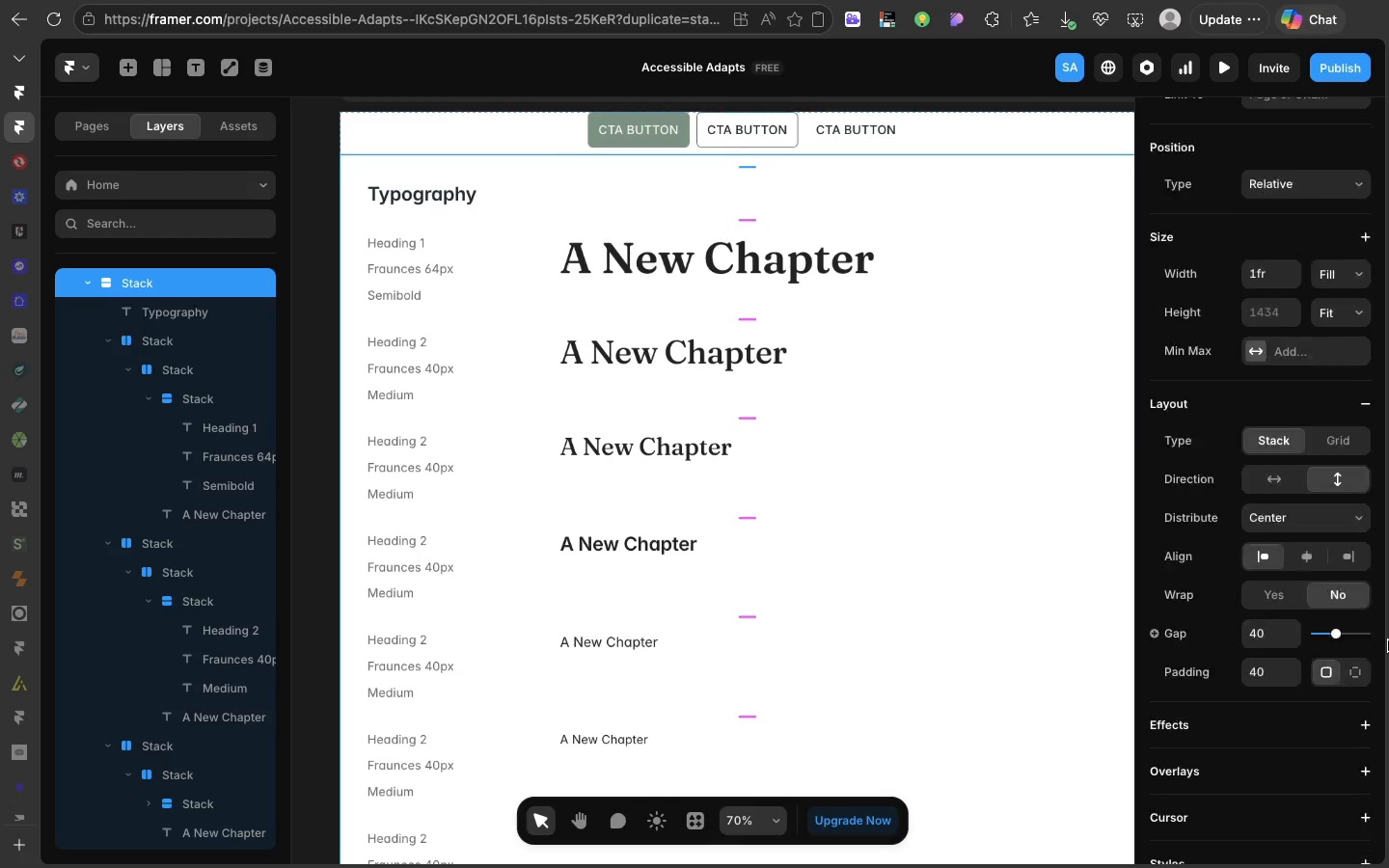 
scroll: coordinate [1388, 640], scroll_direction: down, amount: 66.0
 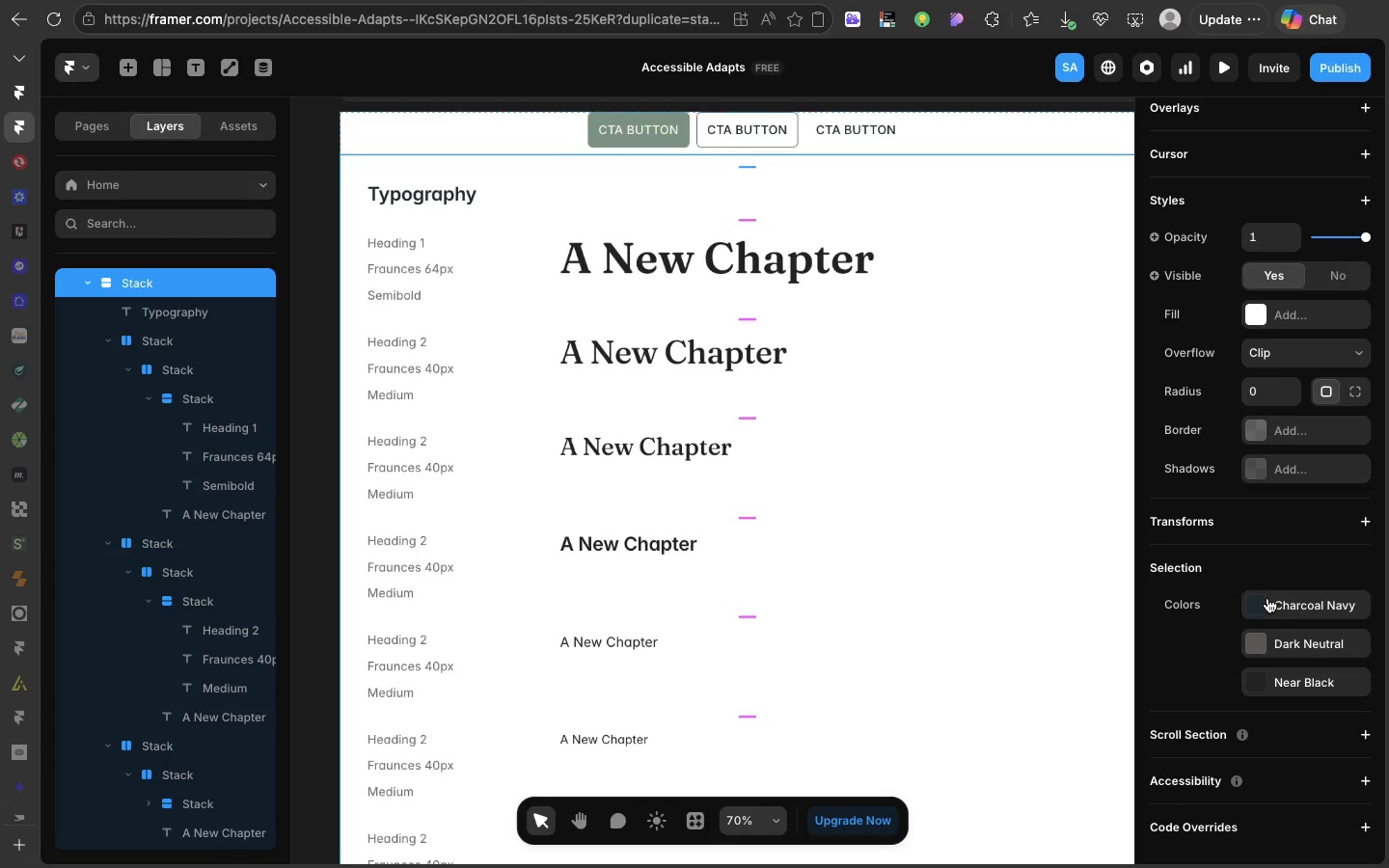 
left_click([1267, 598])
 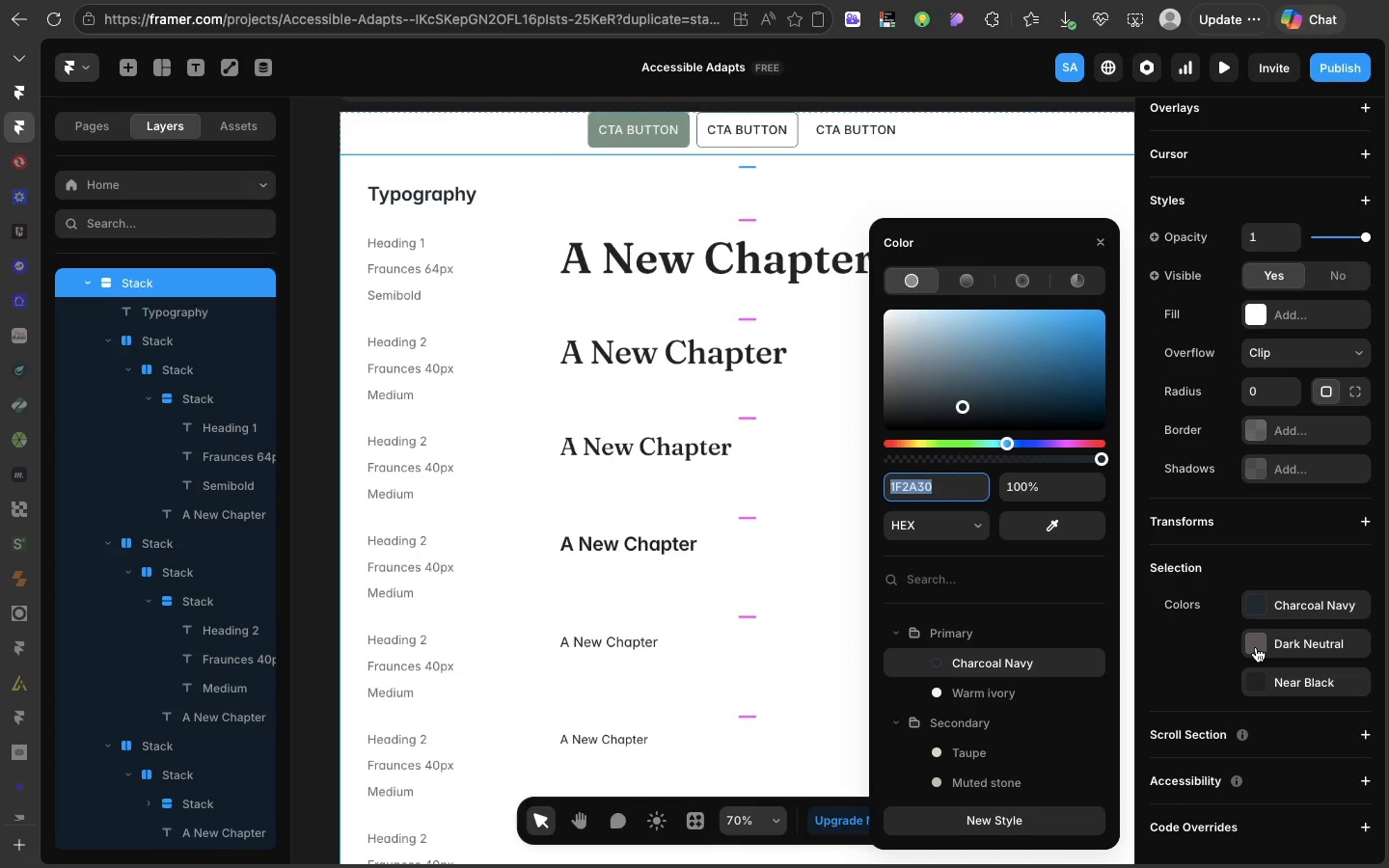 
left_click([1256, 647])
 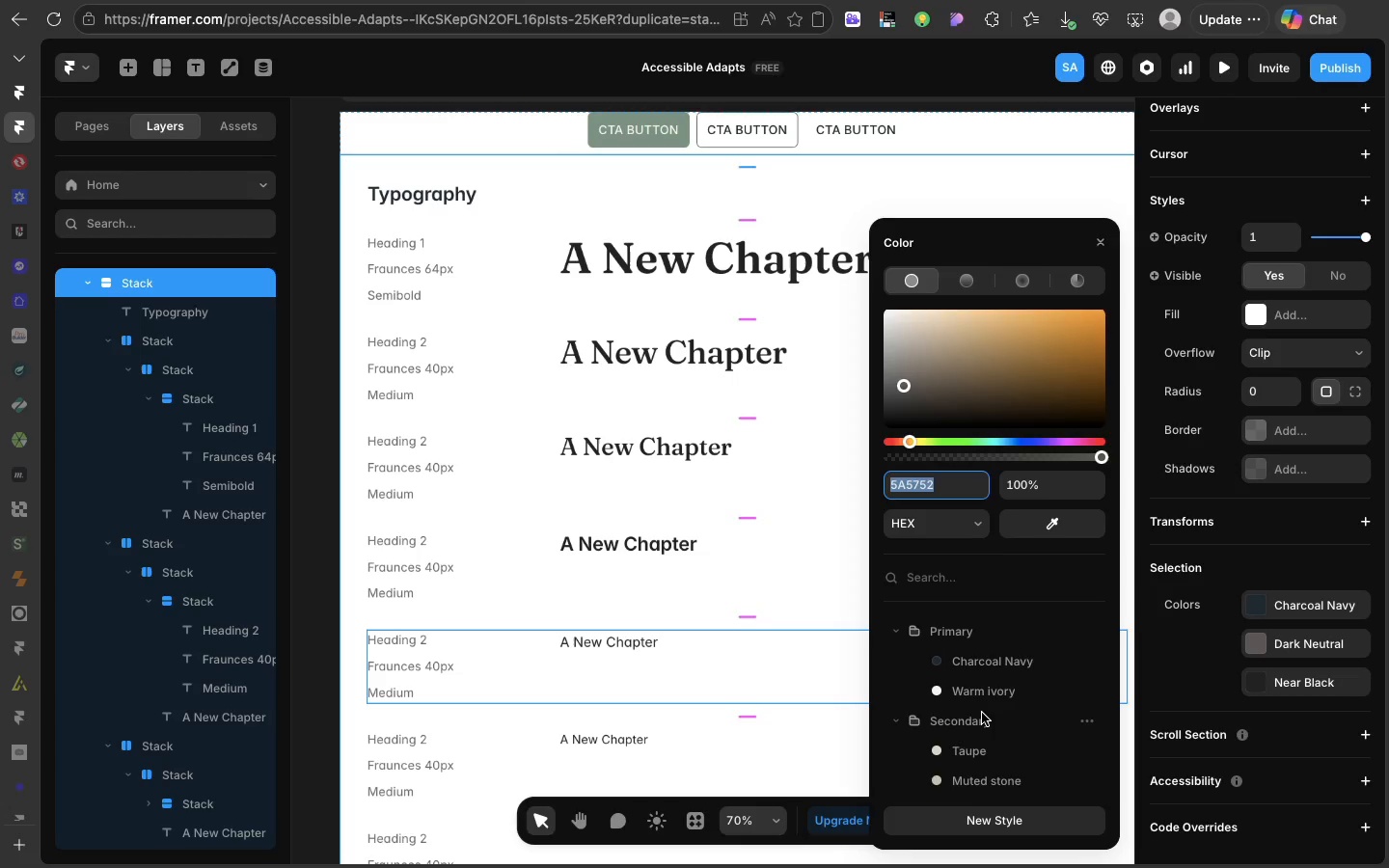 
scroll: coordinate [982, 713], scroll_direction: down, amount: 12.0
 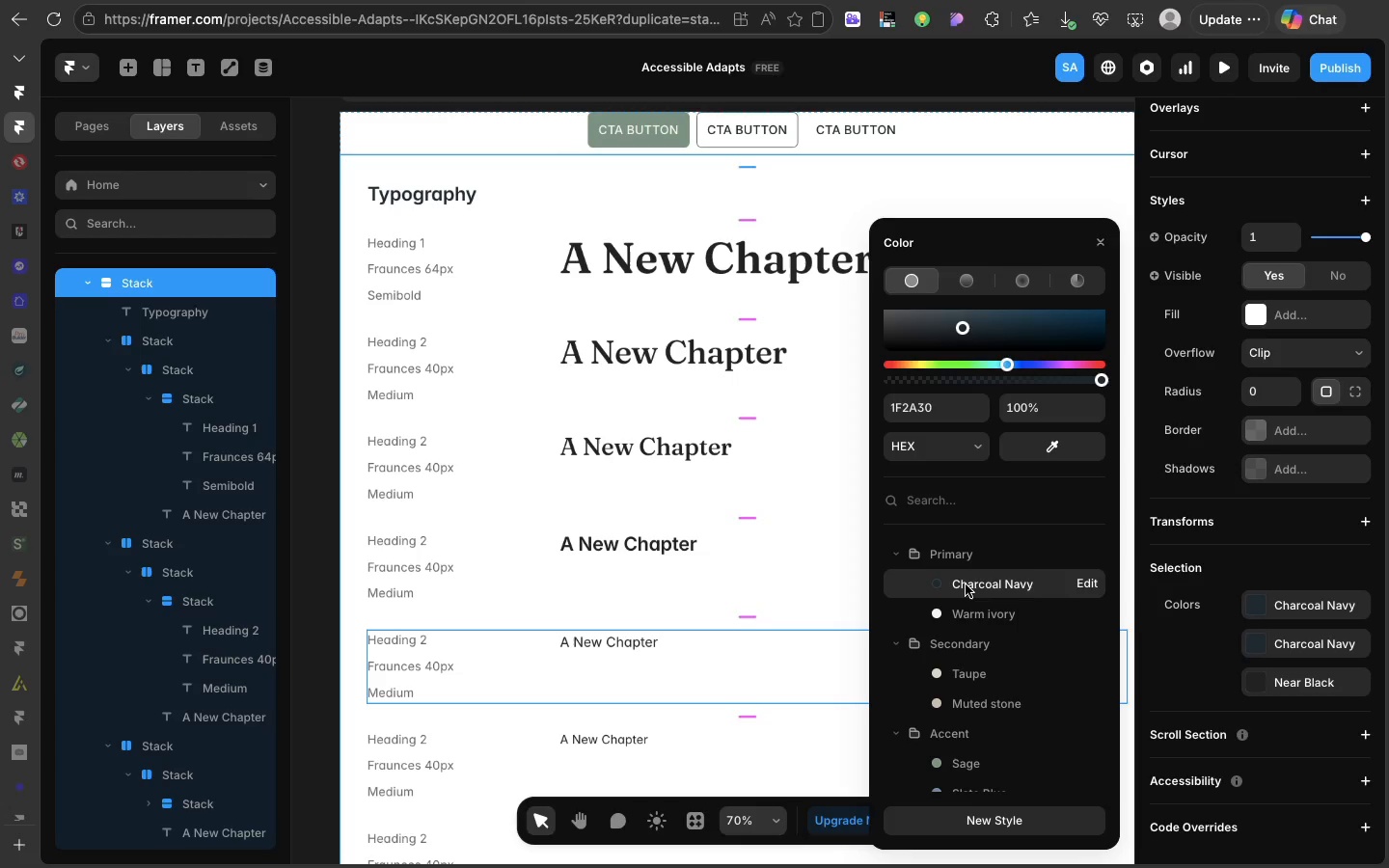 
left_click([966, 584])
 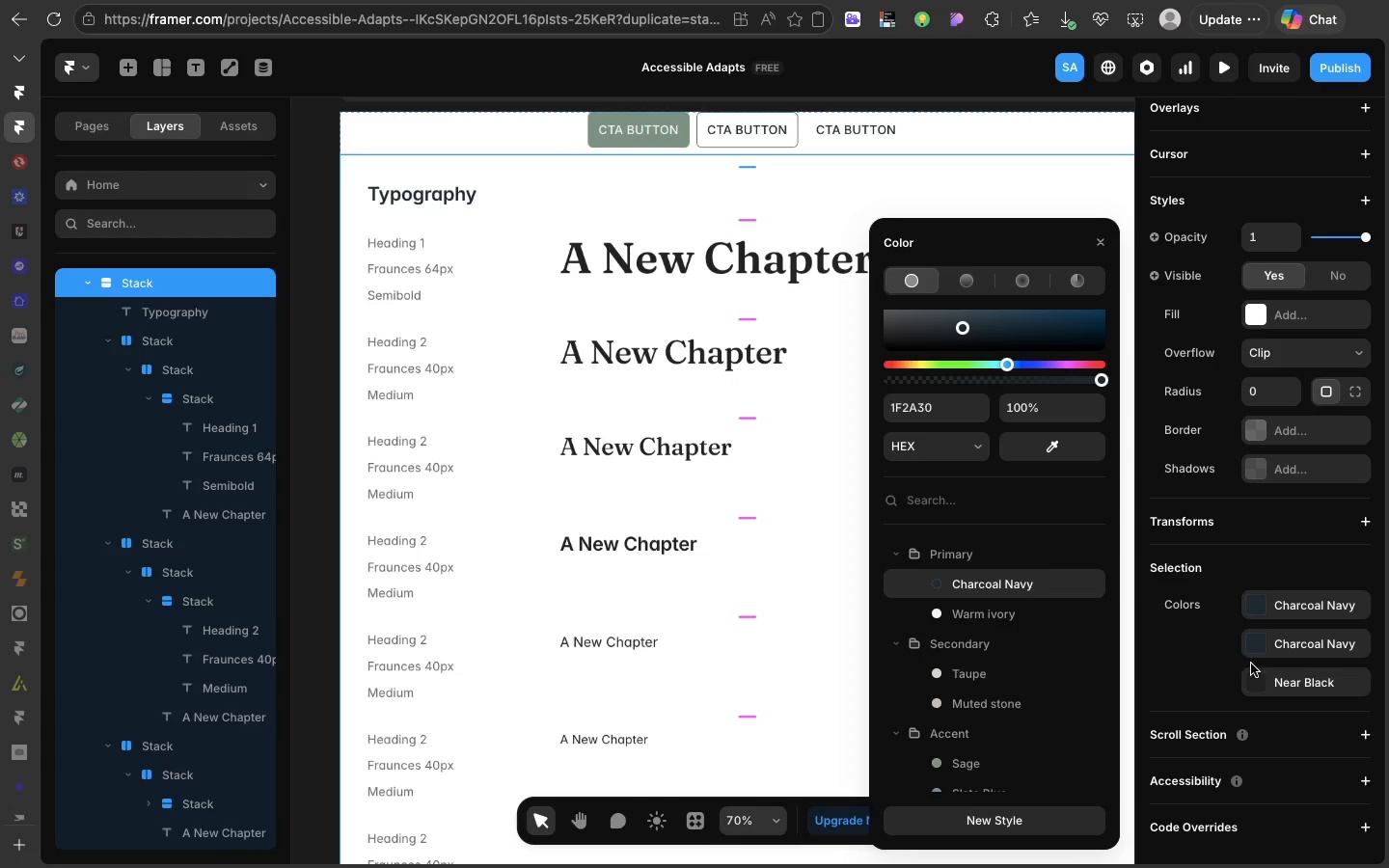 
left_click([1215, 674])
 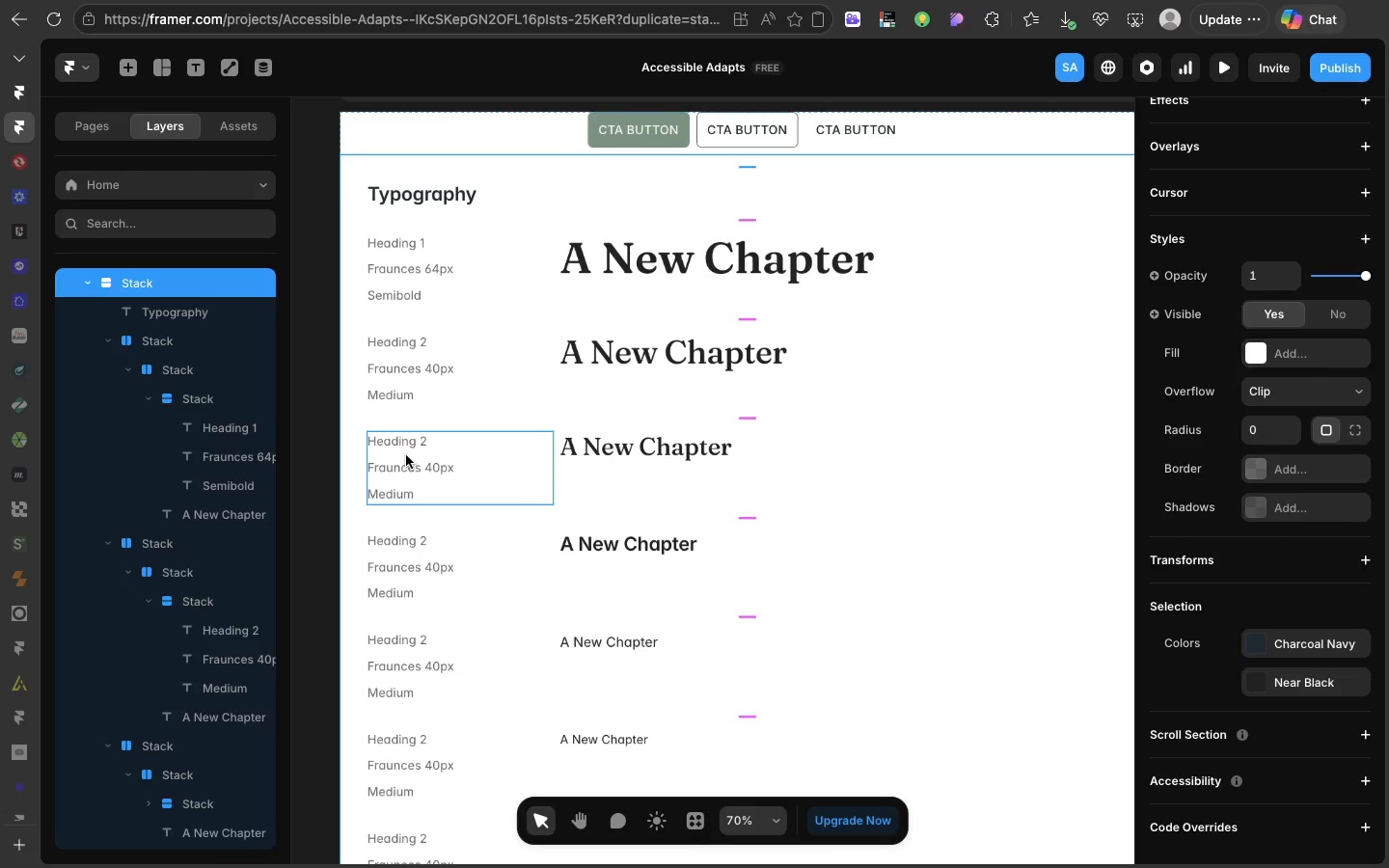 
left_click([406, 455])
 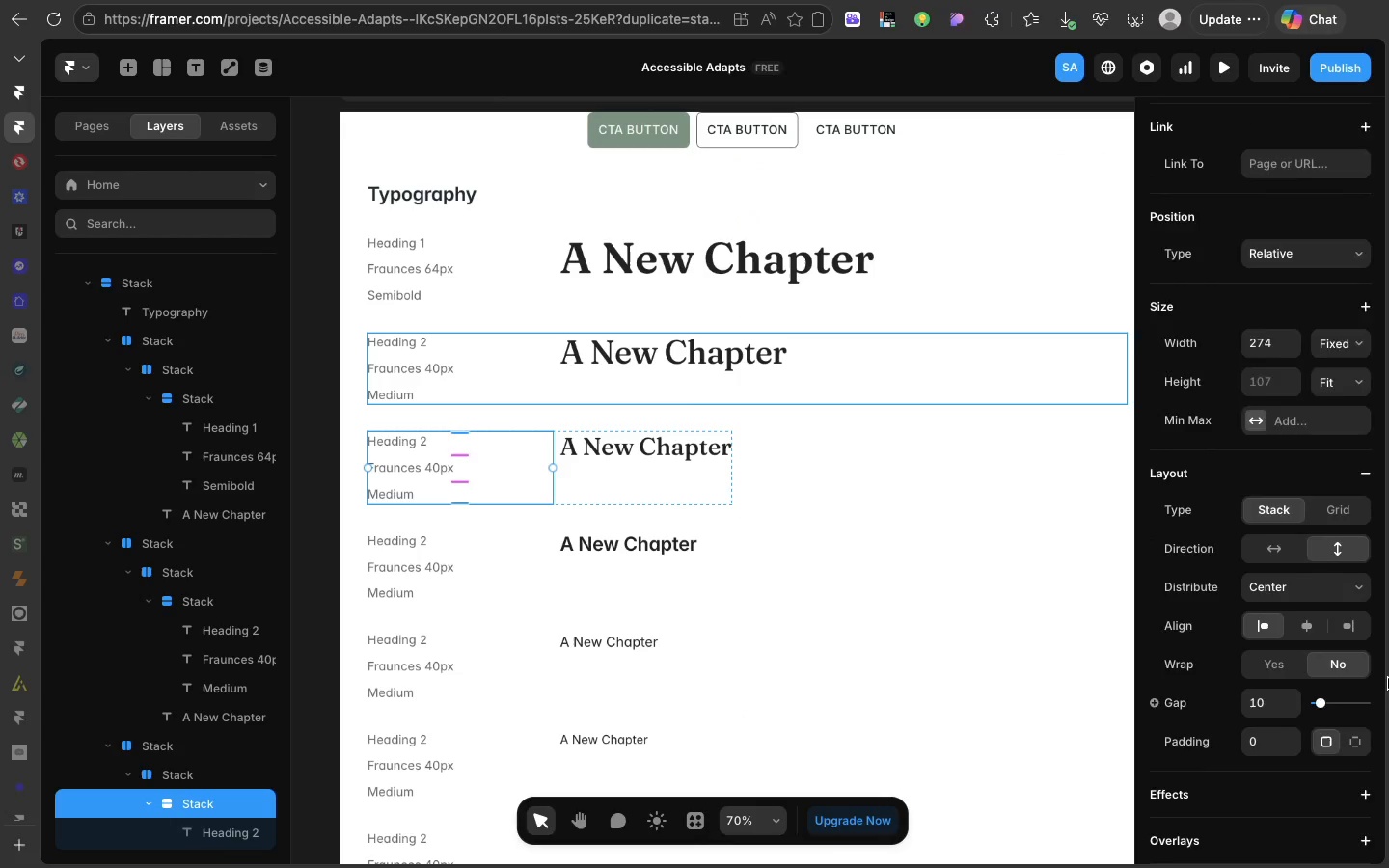 
scroll: coordinate [1279, 563], scroll_direction: down, amount: 78.0
 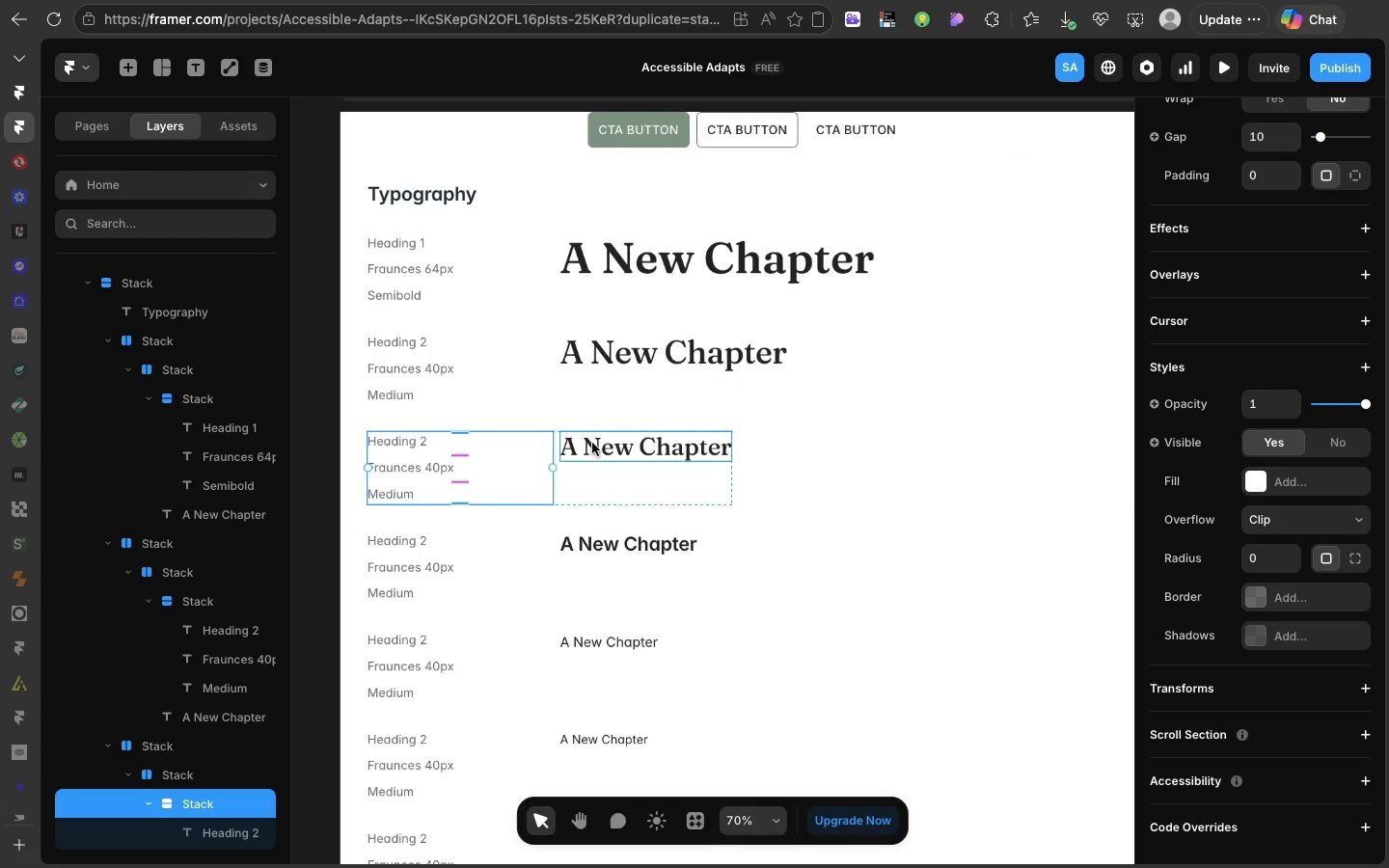 
left_click([433, 359])
 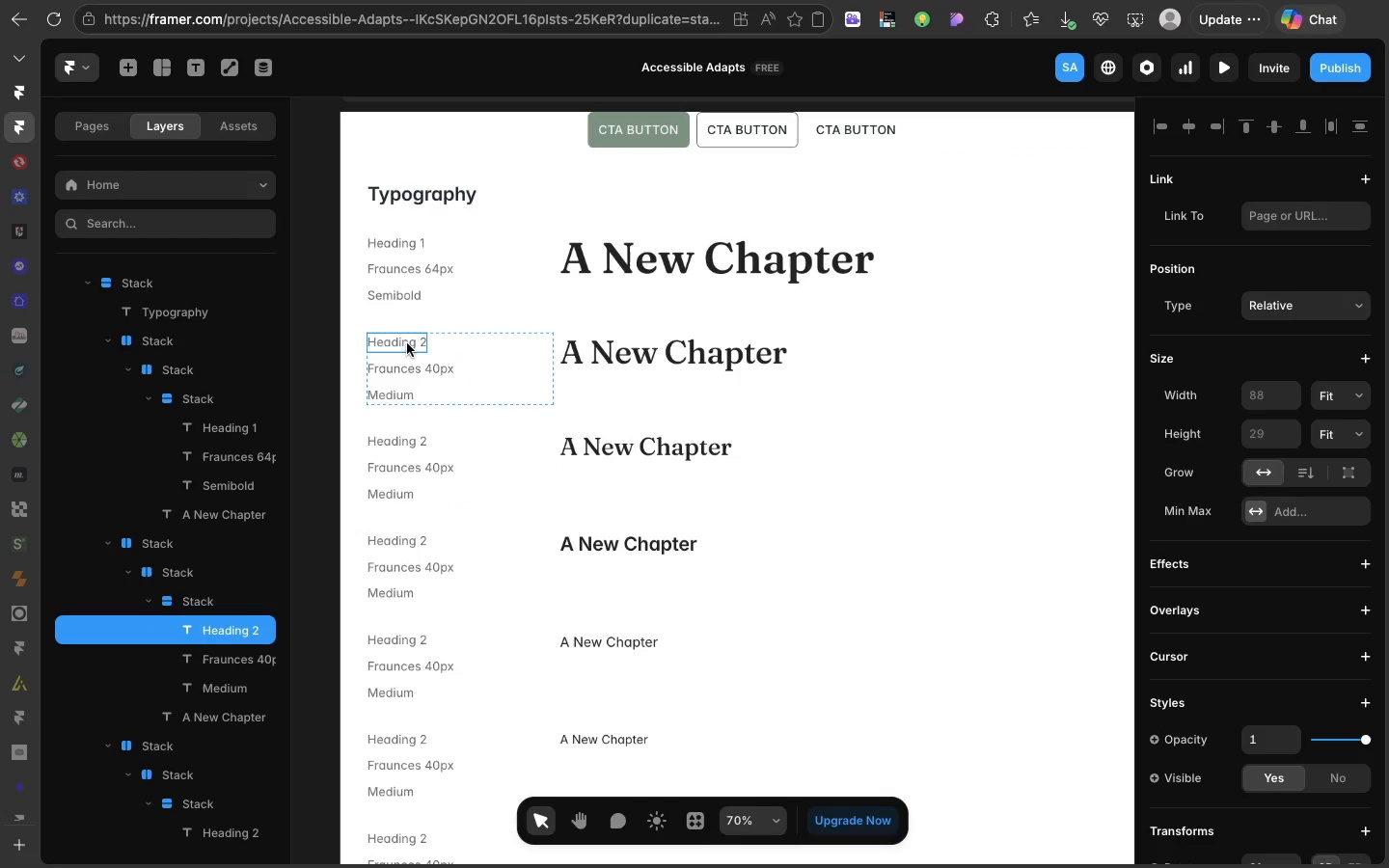 
left_click([407, 343])
 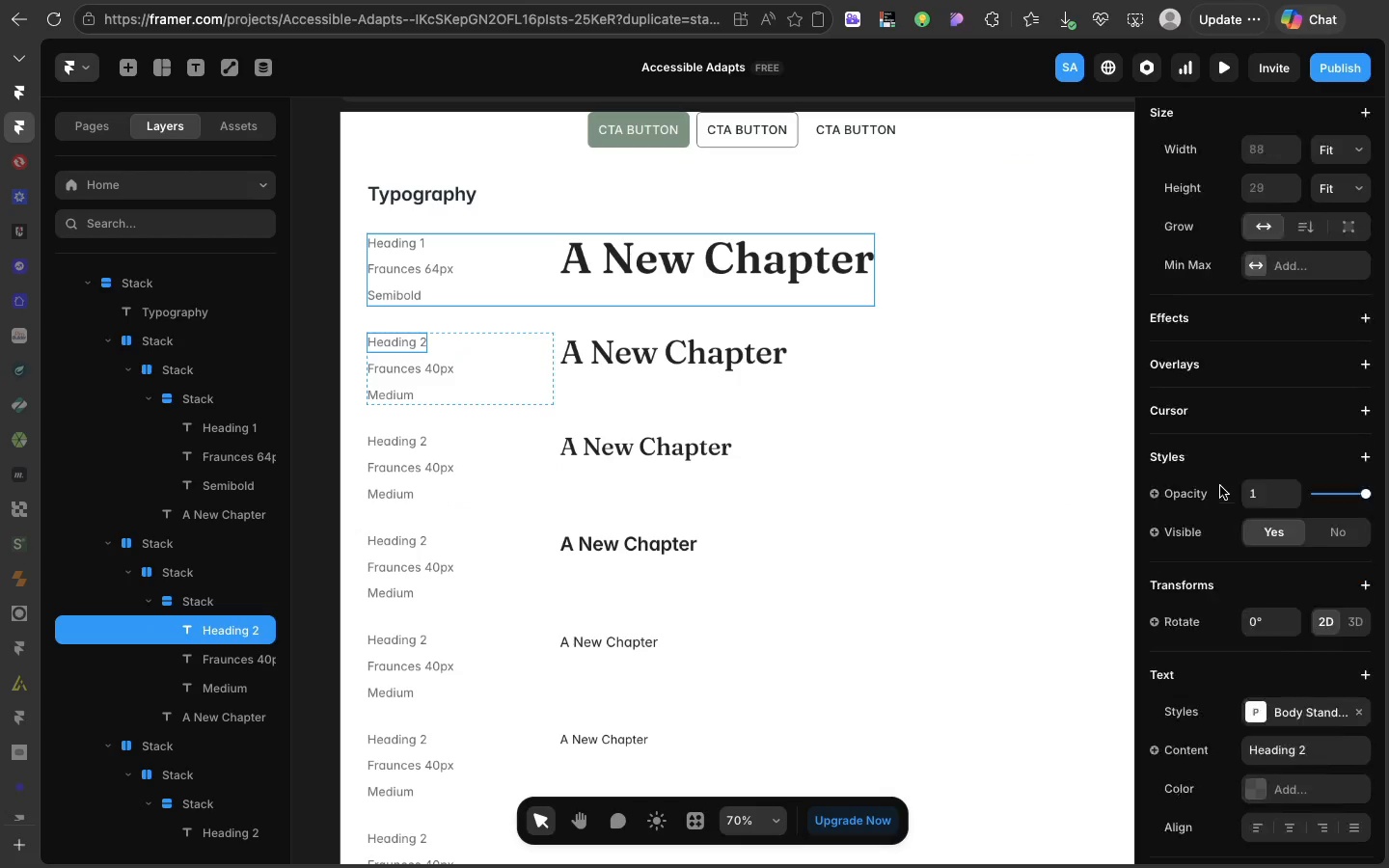 
scroll: coordinate [1220, 486], scroll_direction: down, amount: 26.0
 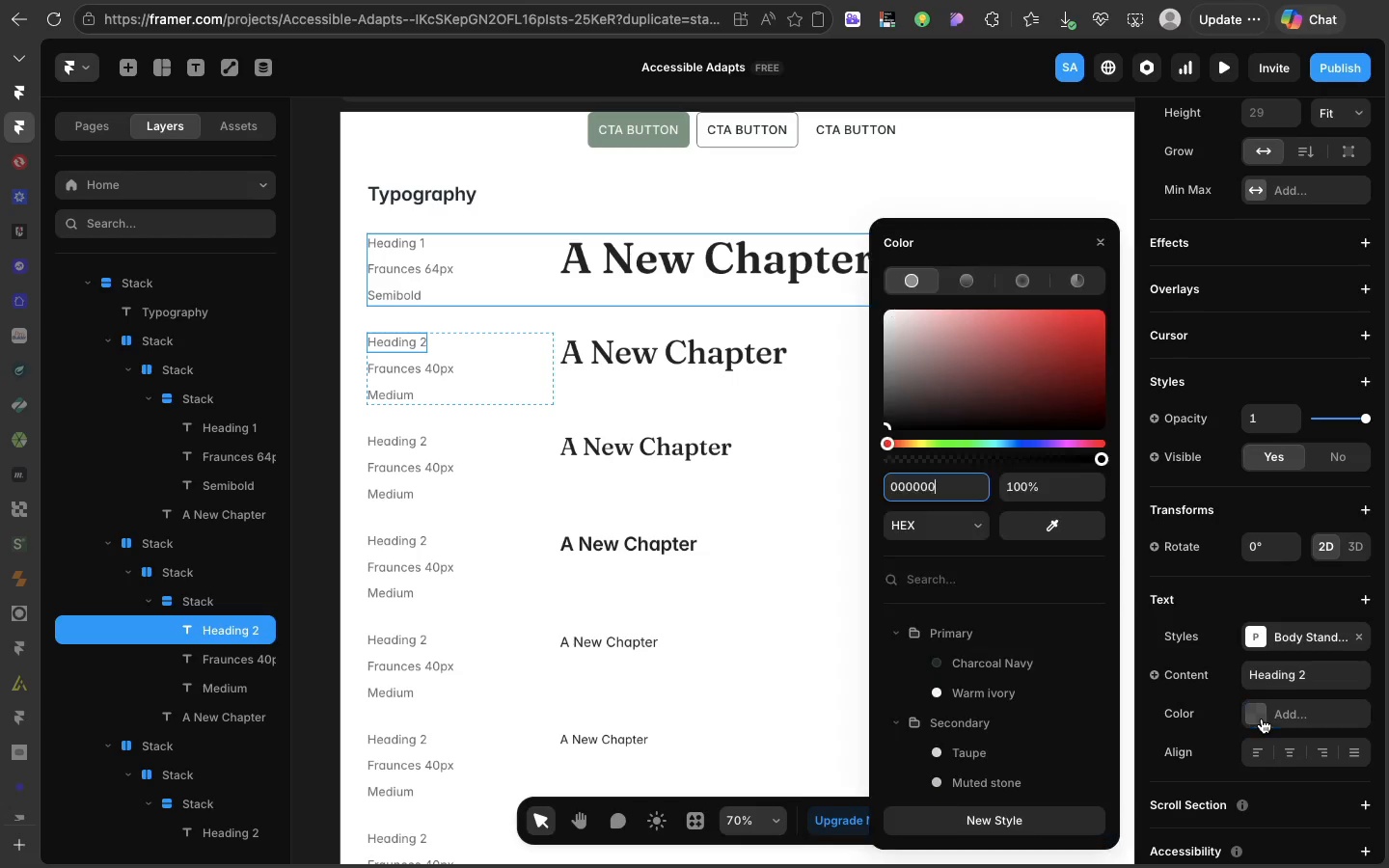 
left_click([1262, 719])
 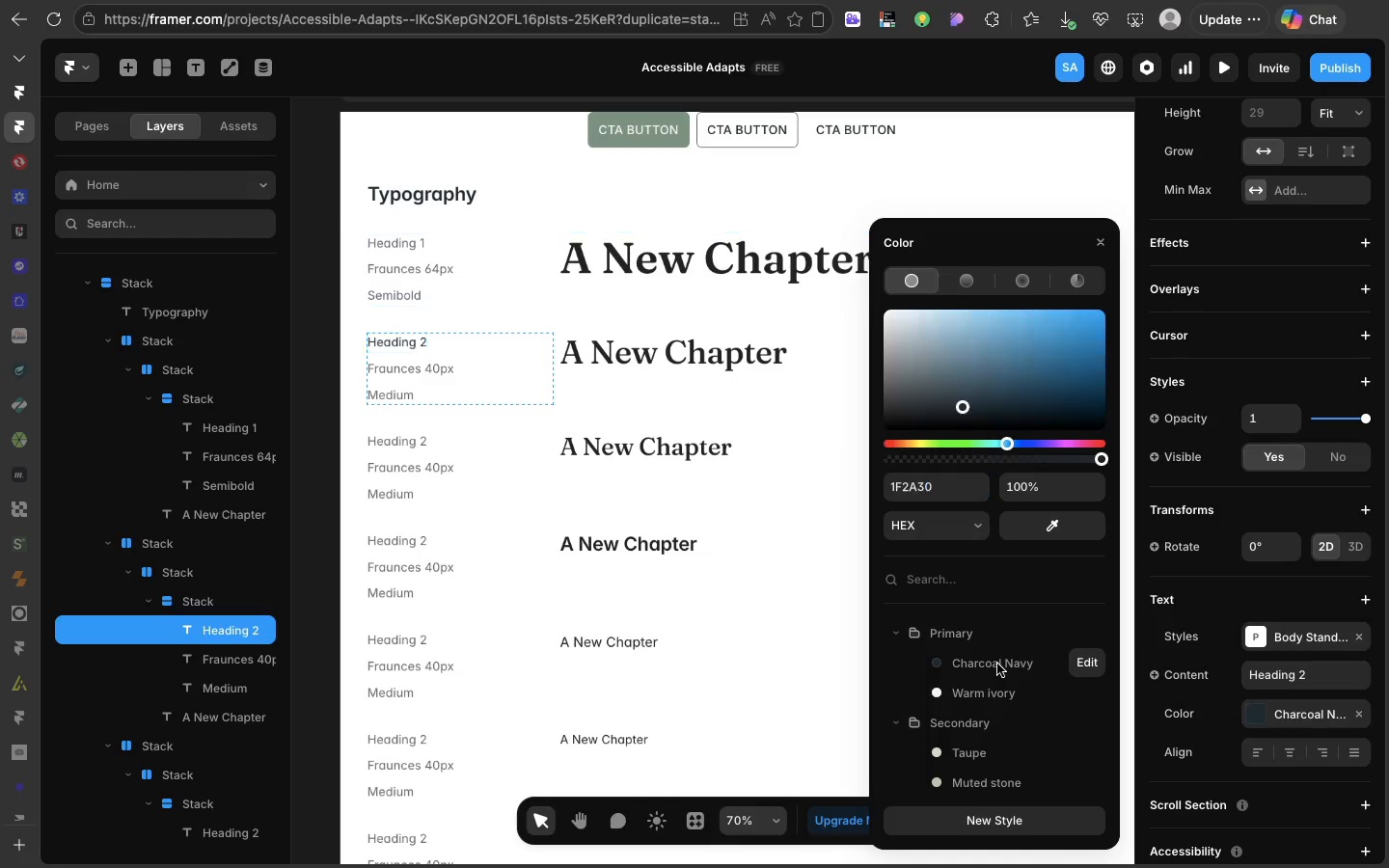 
left_click([997, 664])
 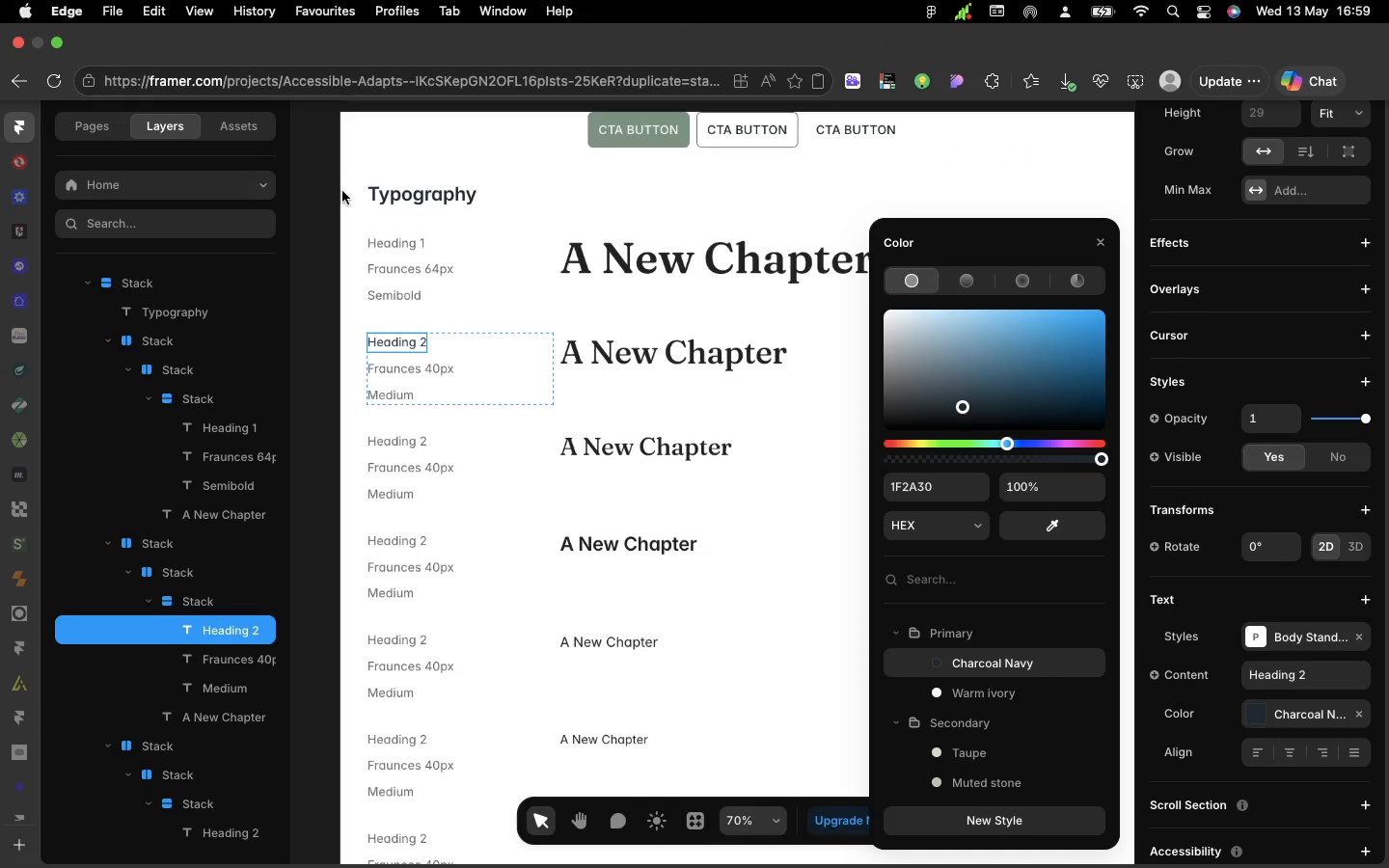 
wait(6.51)
 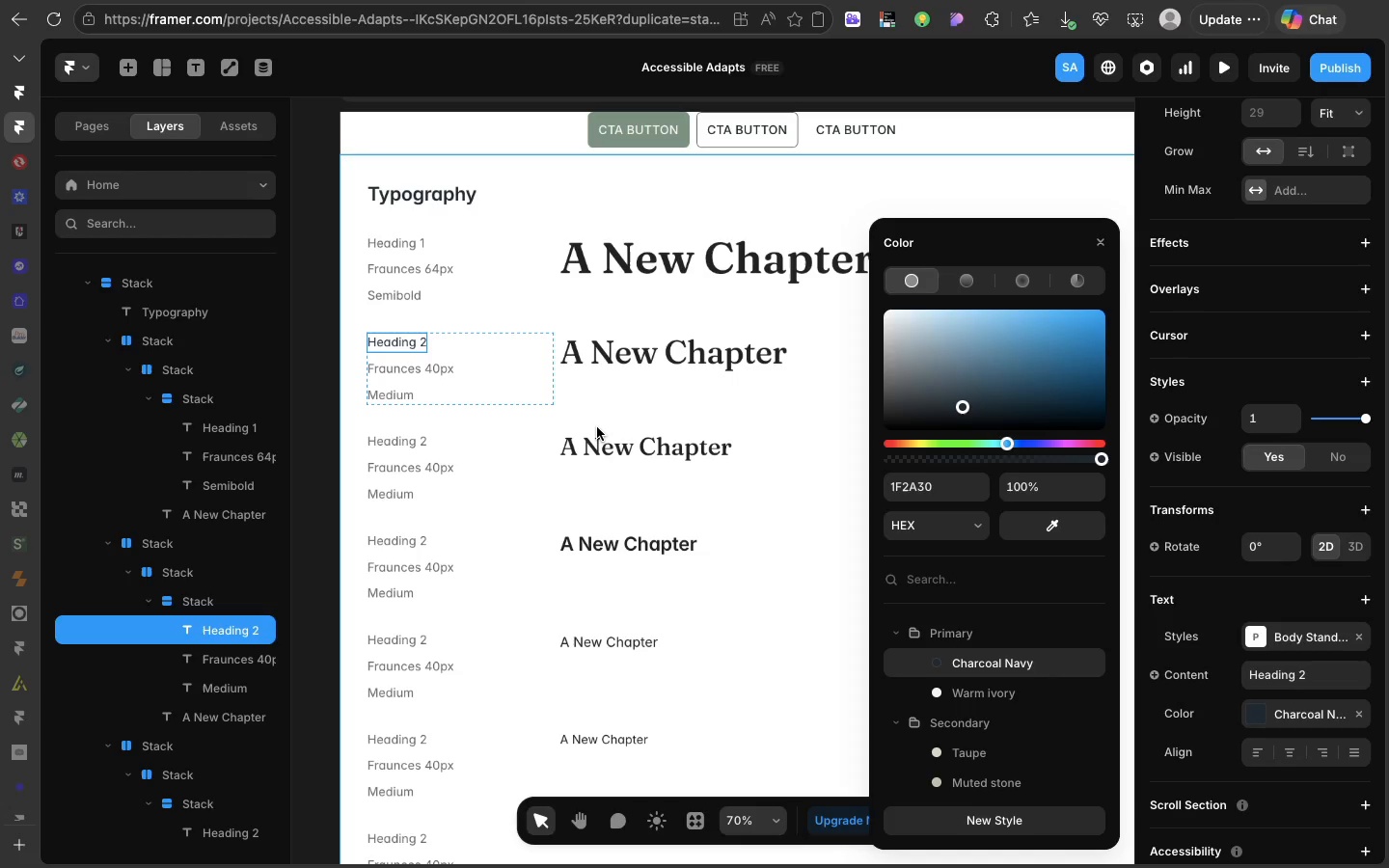 
left_click([386, 243])
 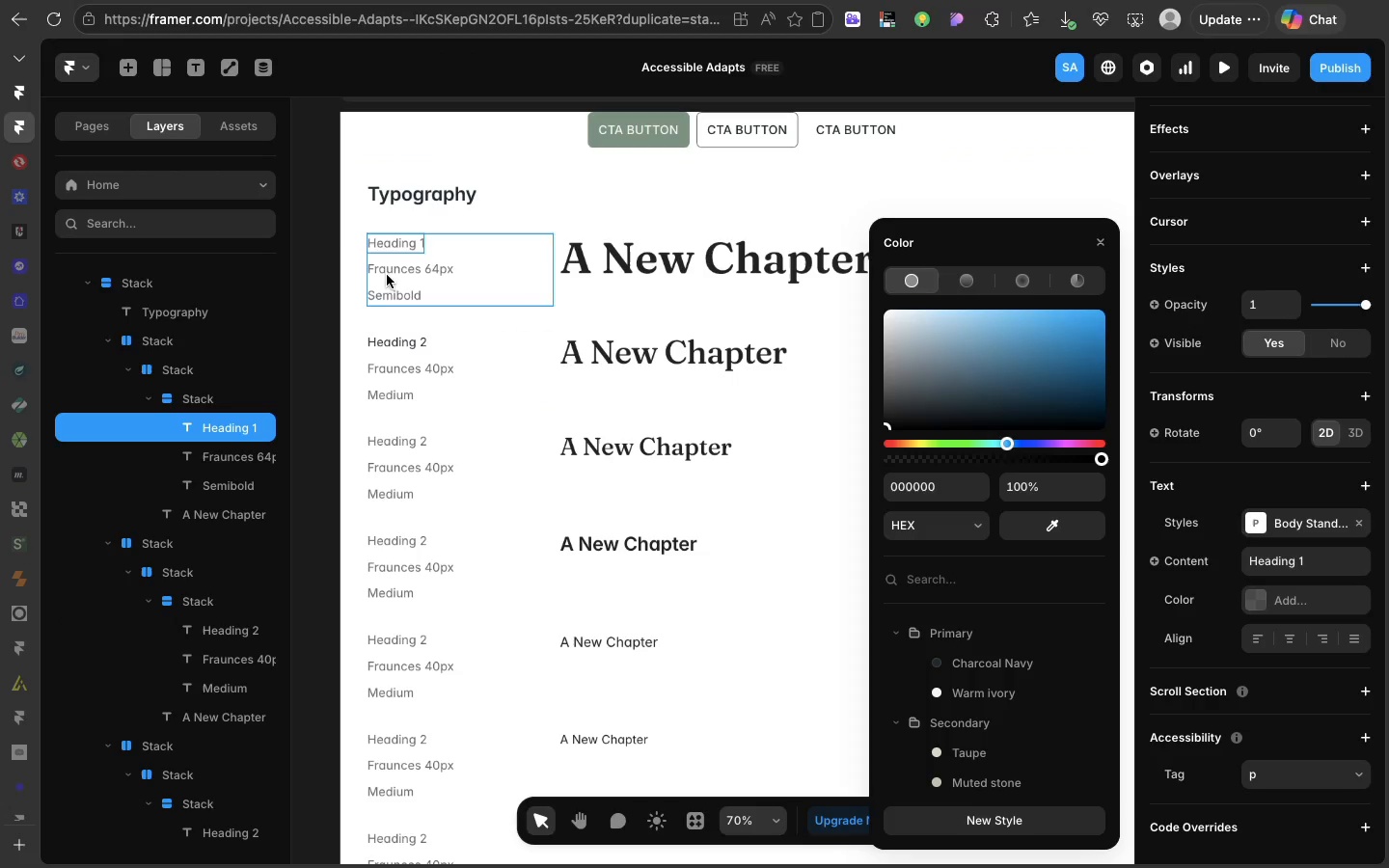 
left_click([390, 272])
 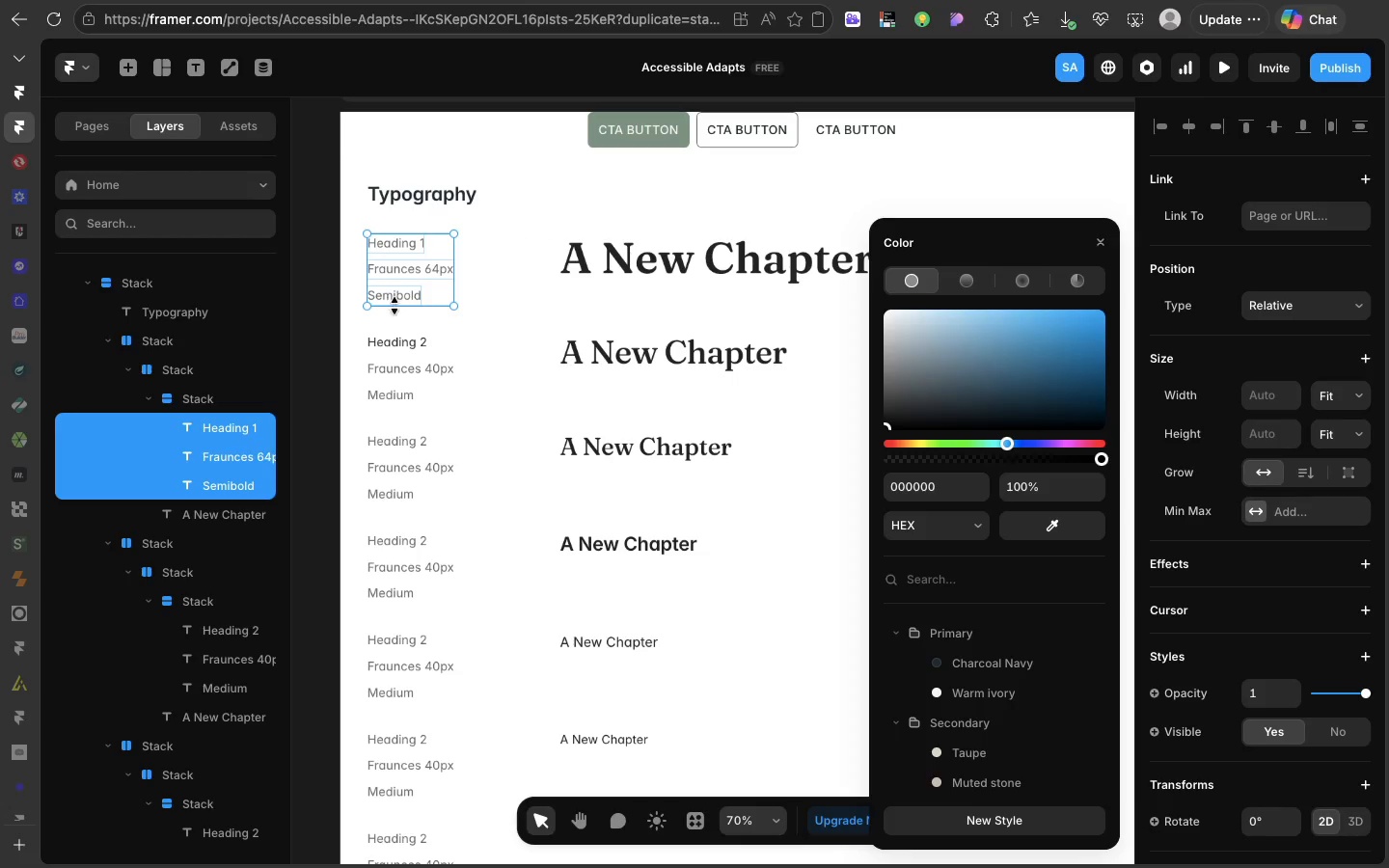 
left_click([395, 293])
 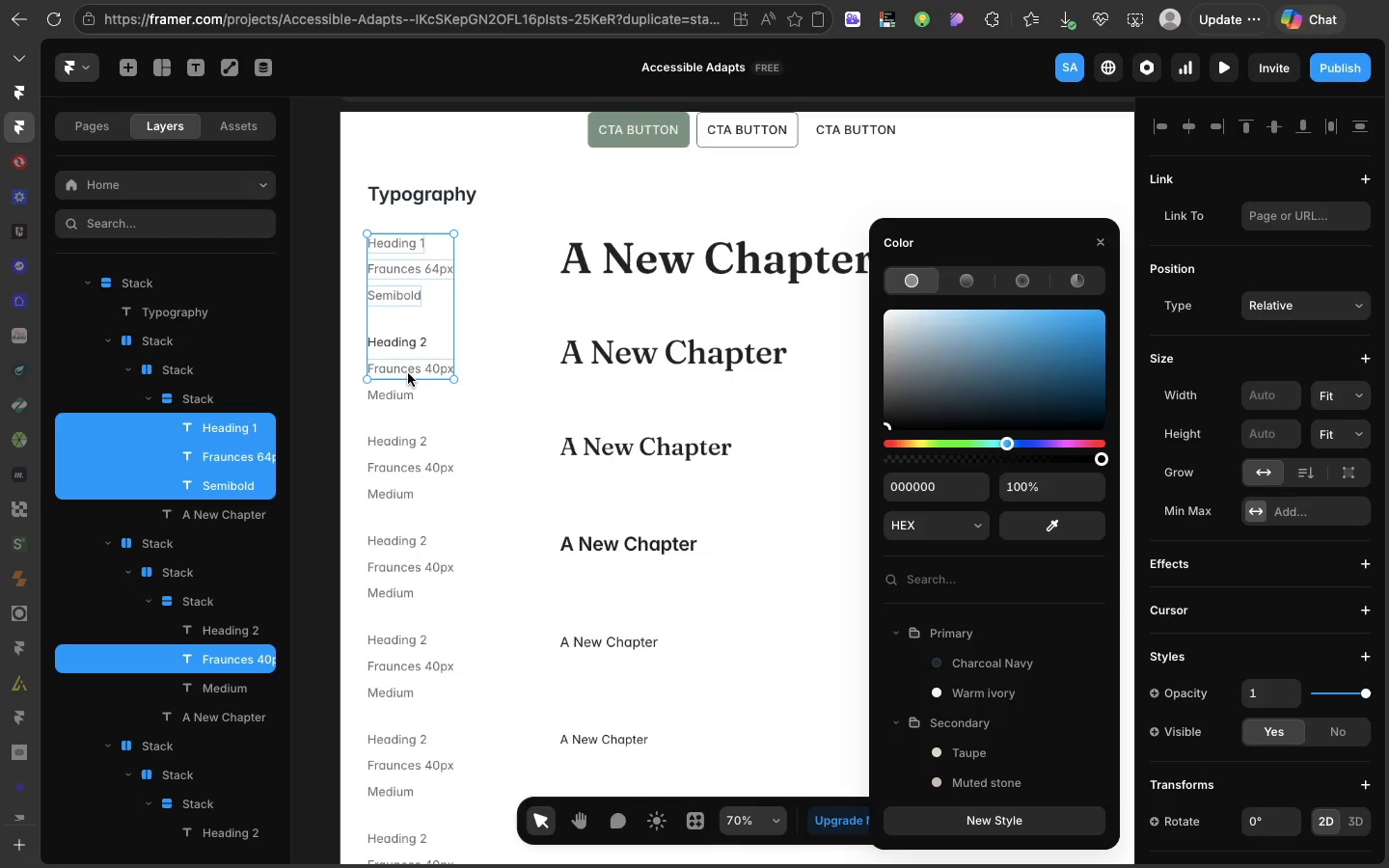 
left_click([408, 373])
 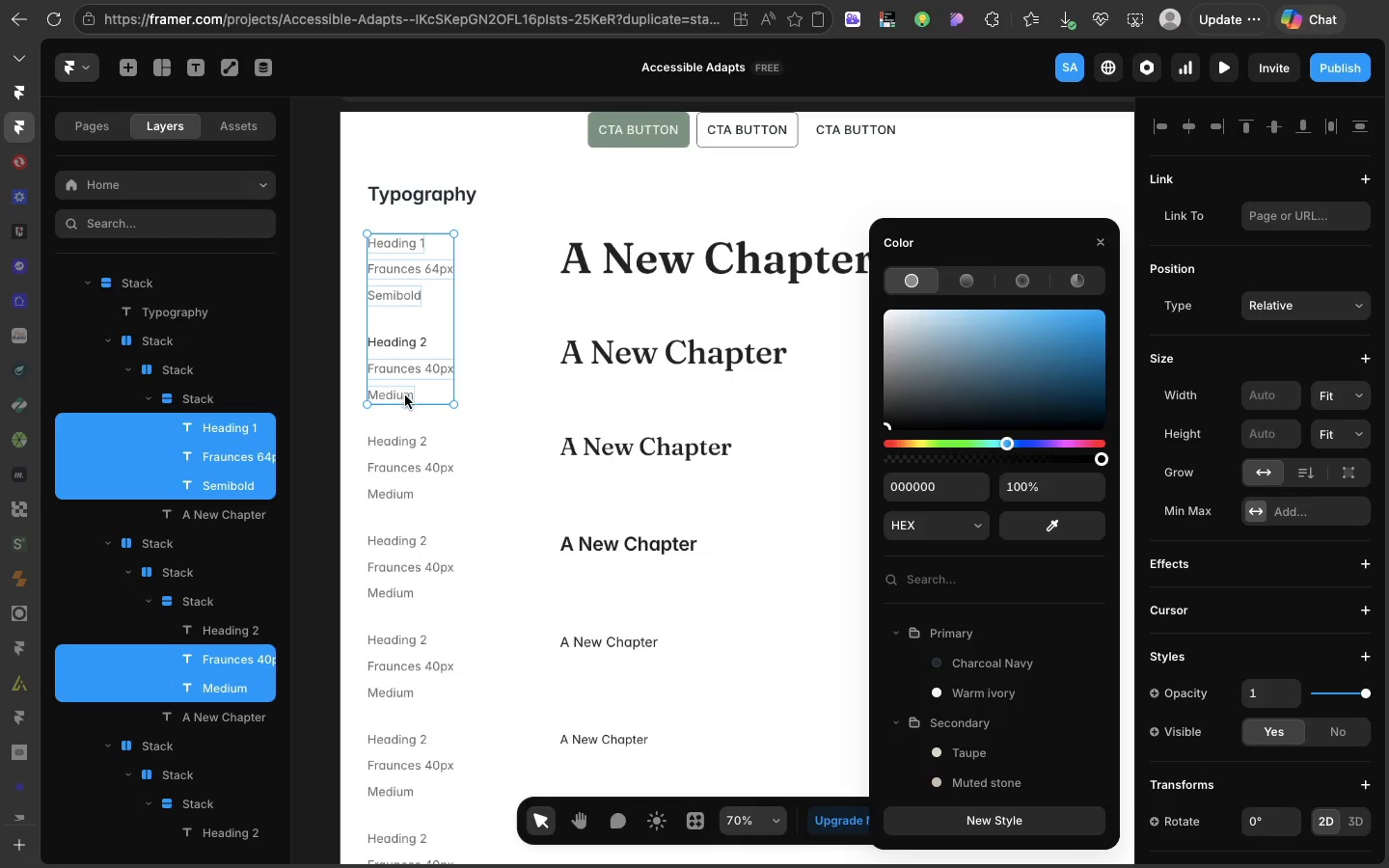 
left_click([405, 393])
 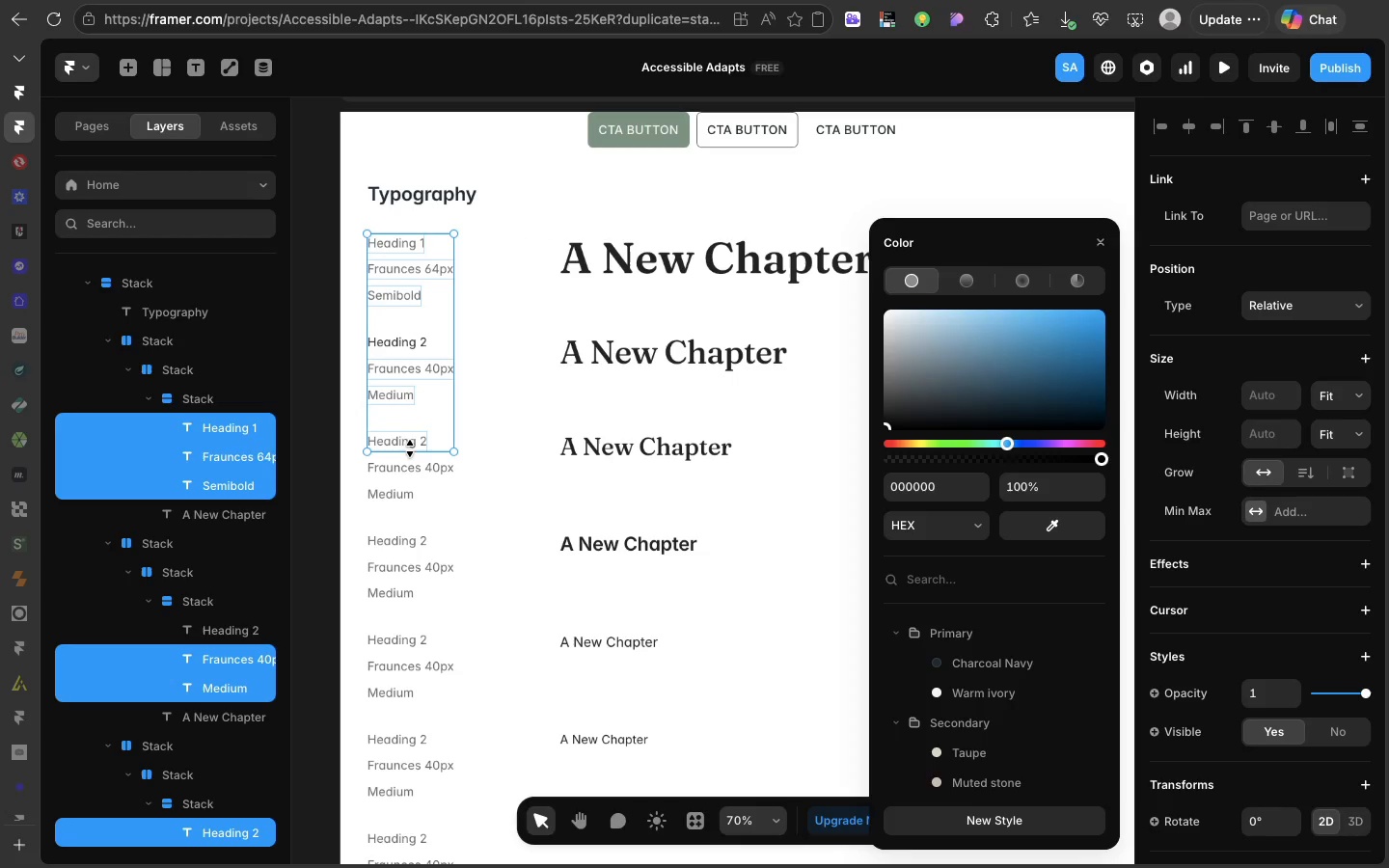 
left_click([410, 442])
 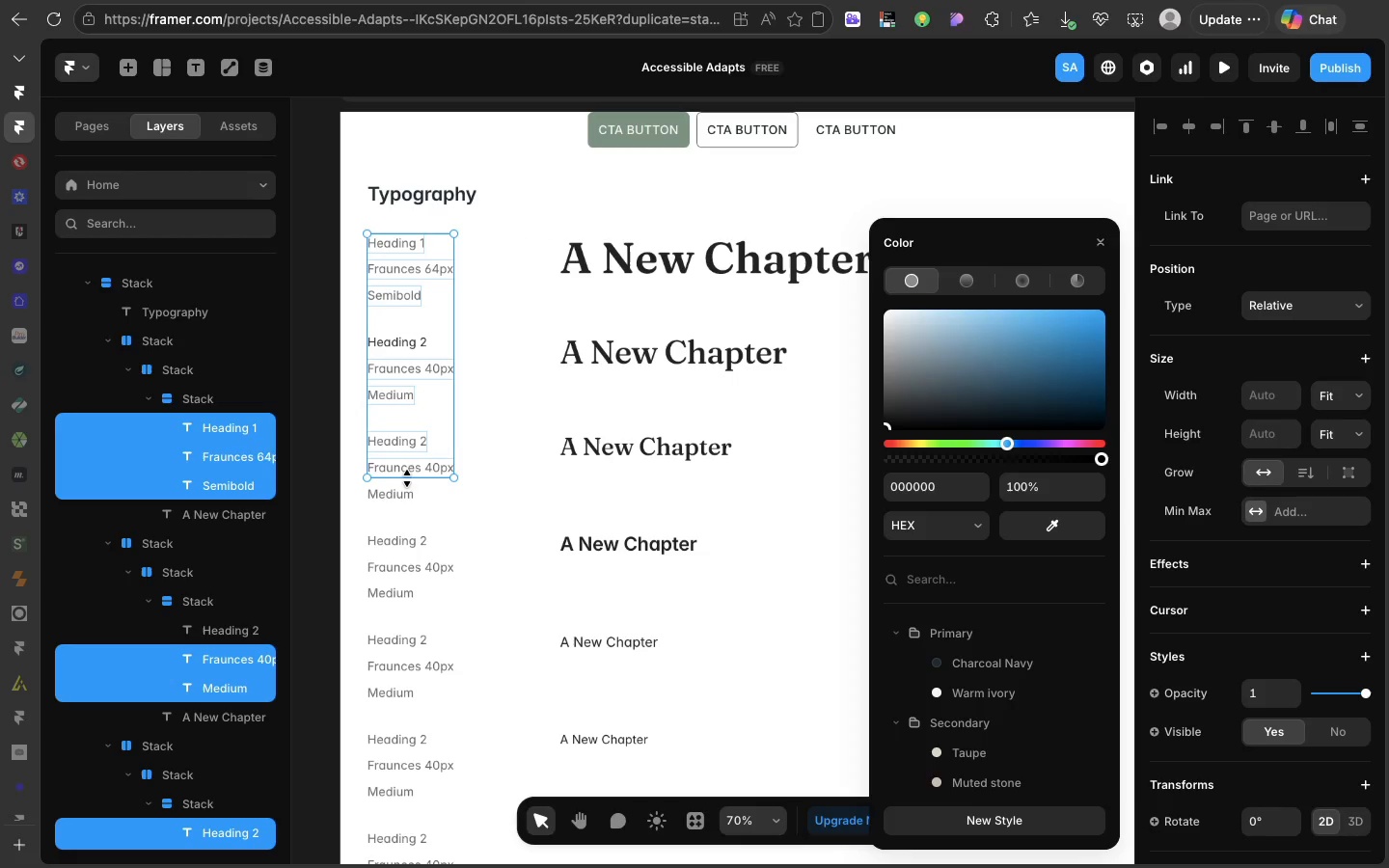 
left_click([410, 461])
 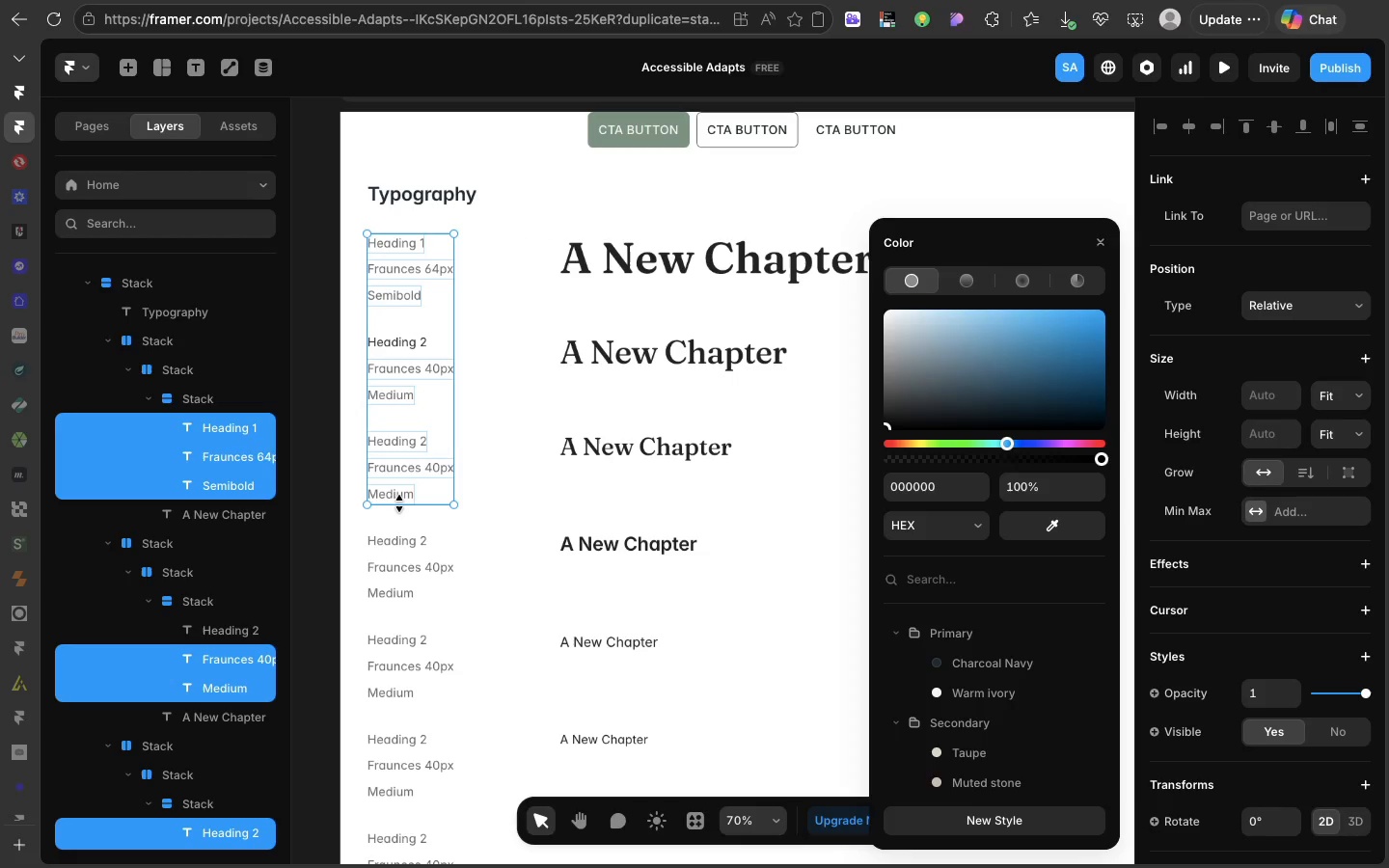 
left_click([399, 502])
 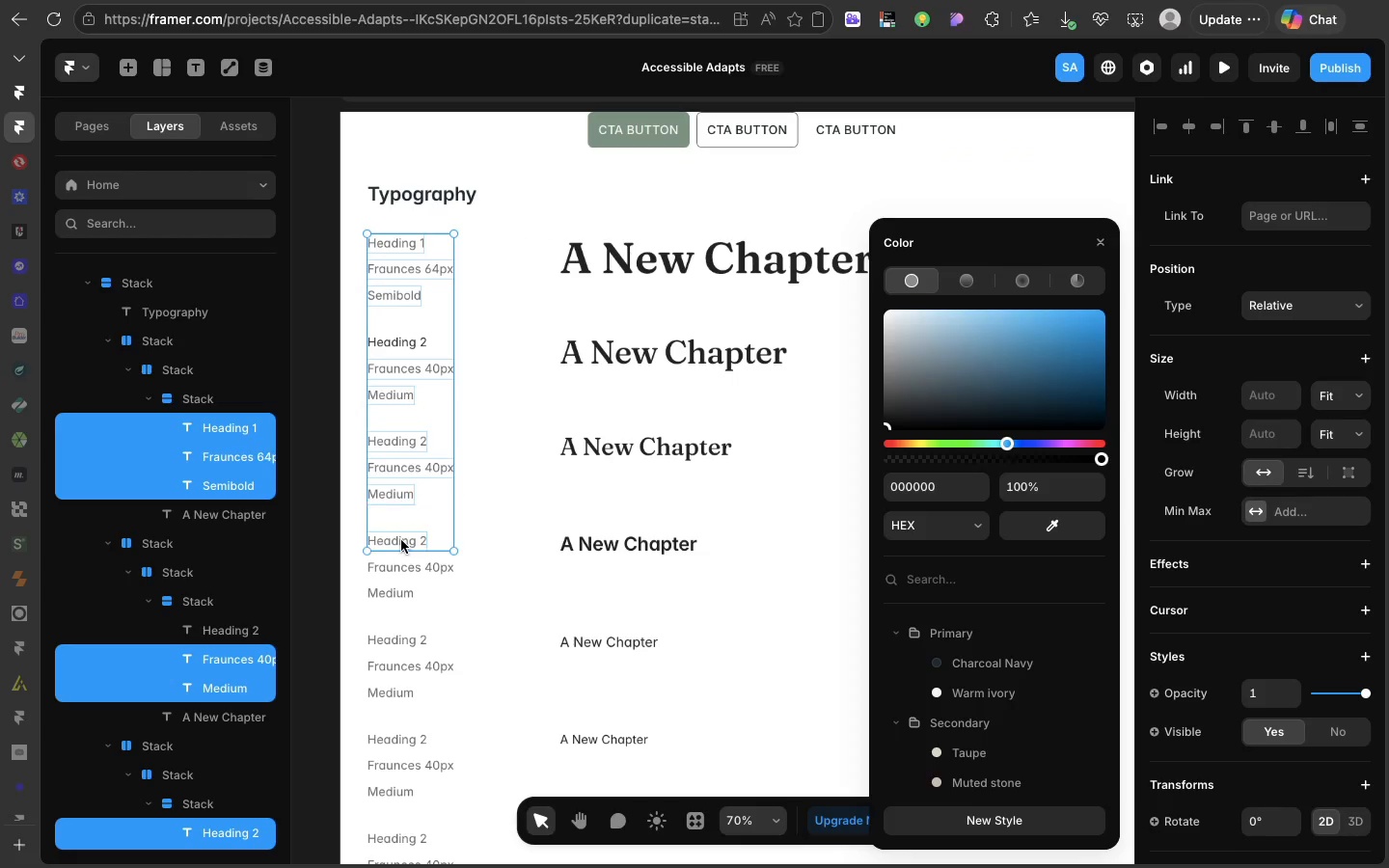 
left_click([401, 540])
 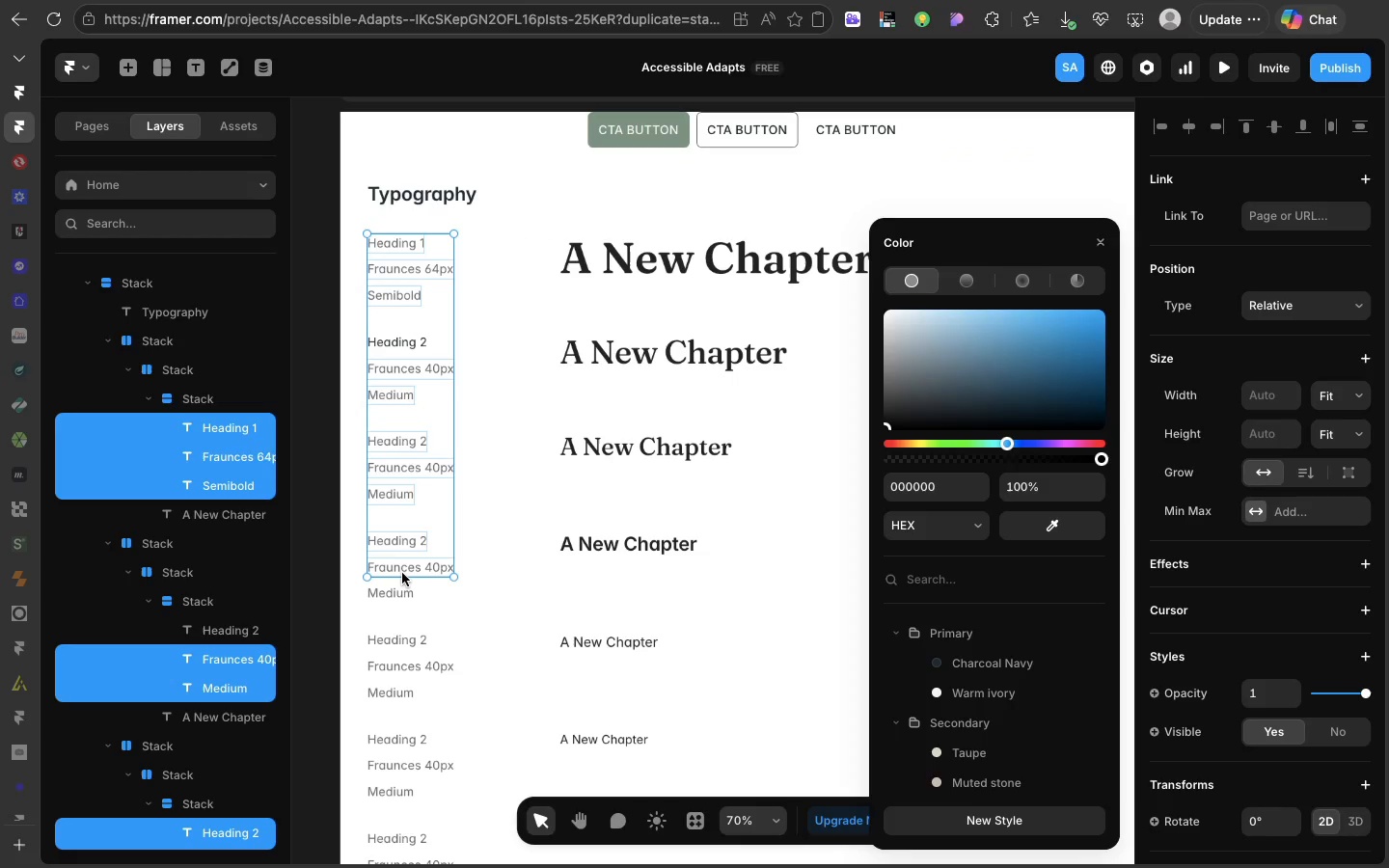 
left_click([402, 573])
 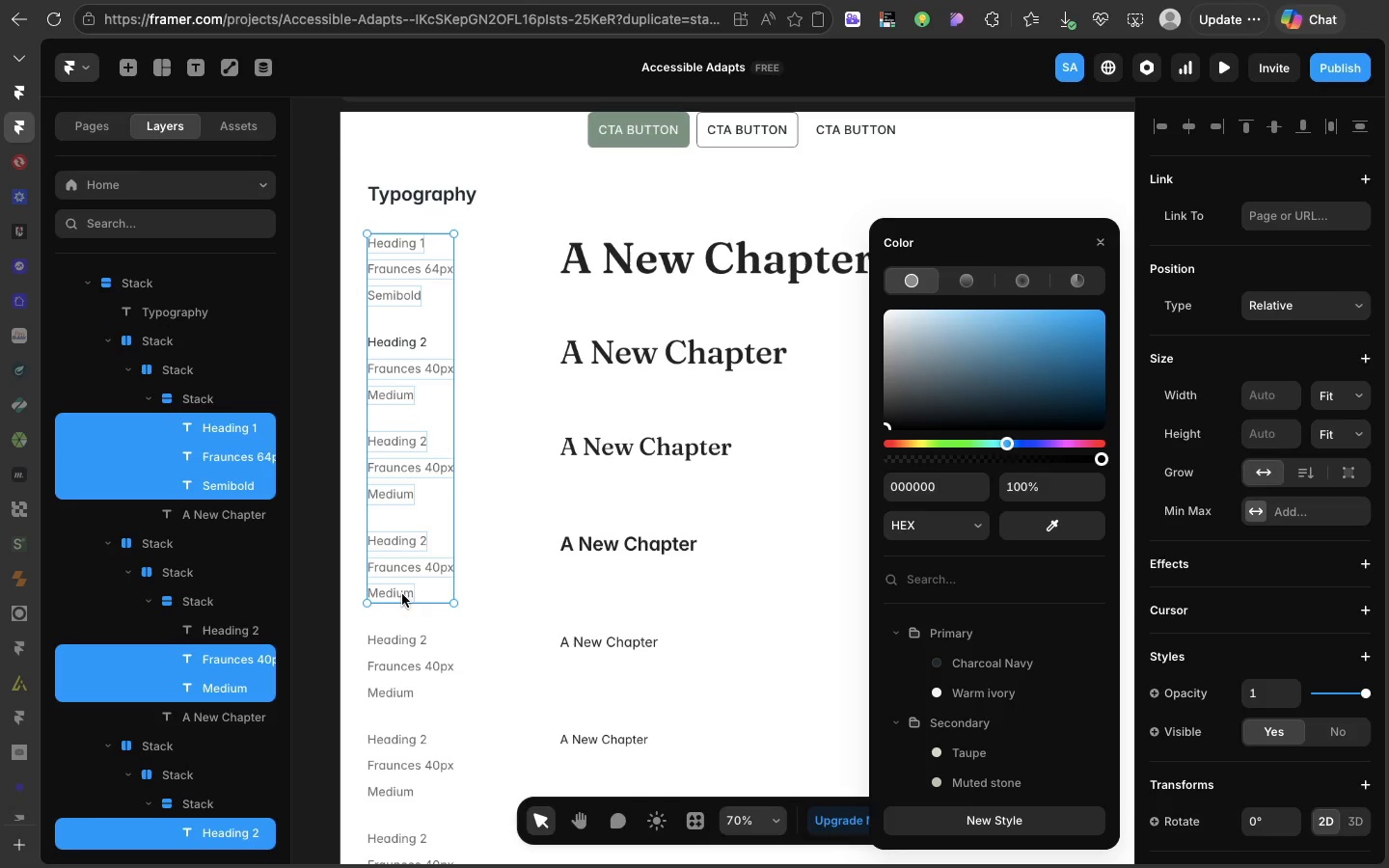 
left_click([402, 594])
 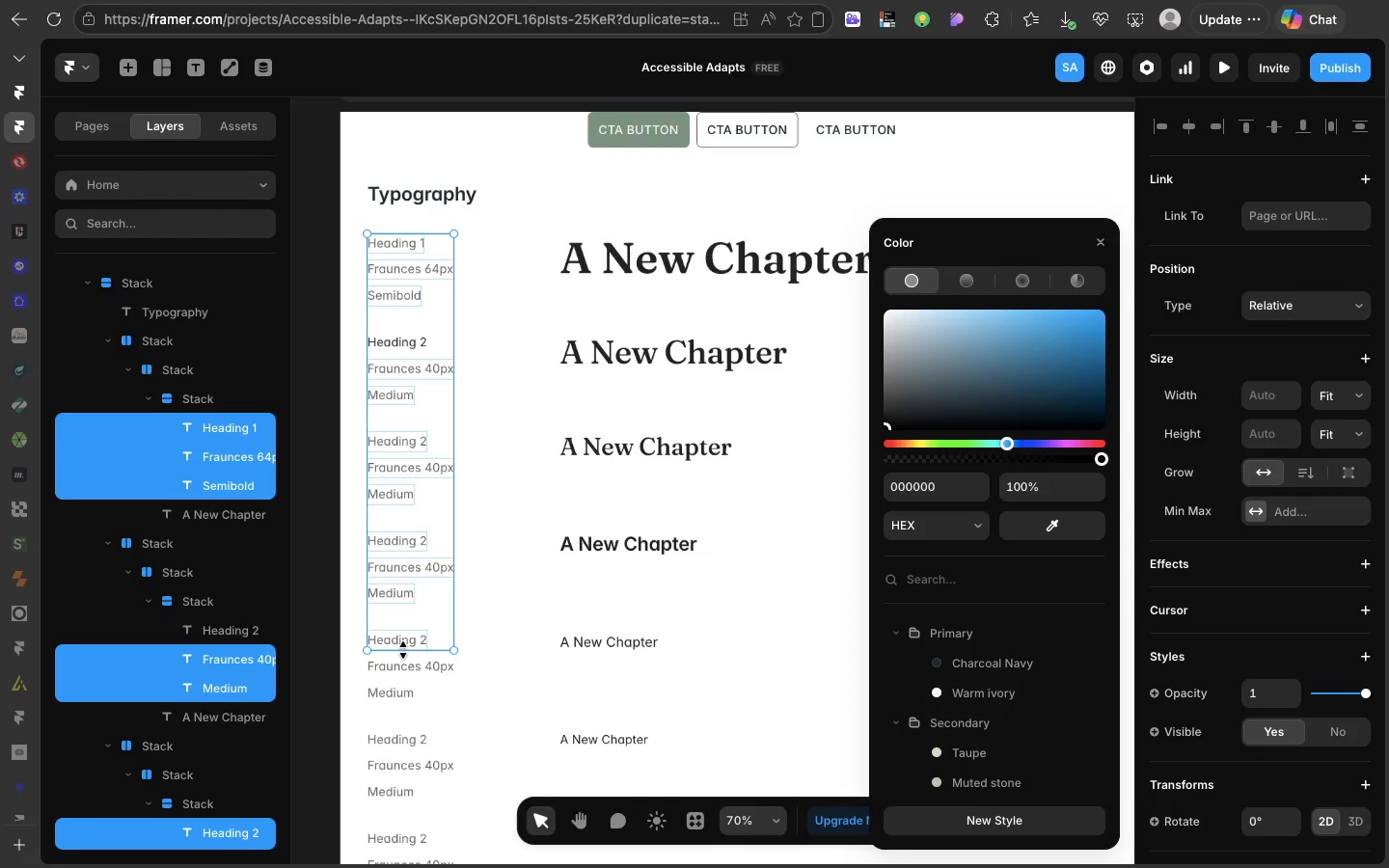 
left_click([403, 649])
 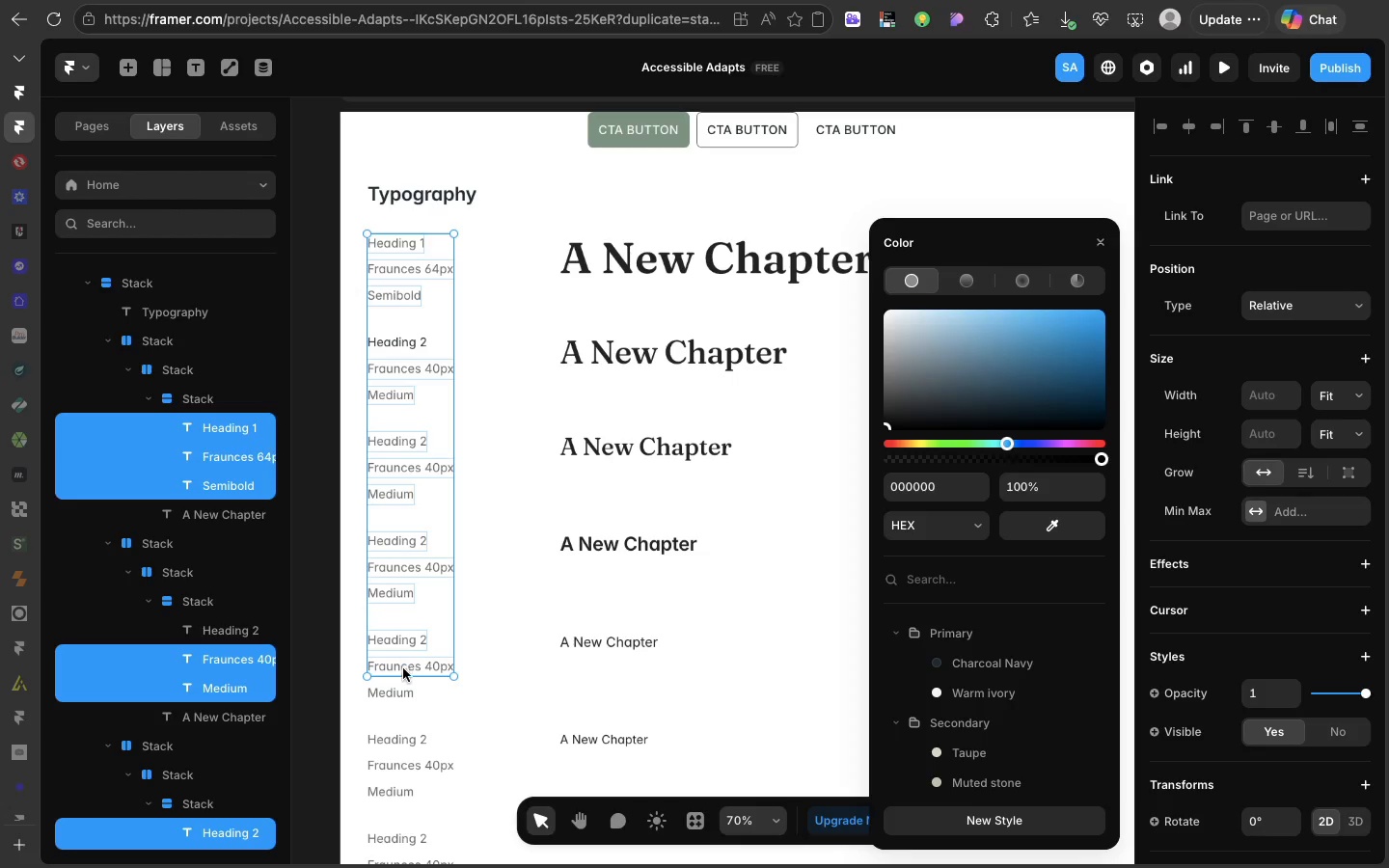 
left_click([403, 659])
 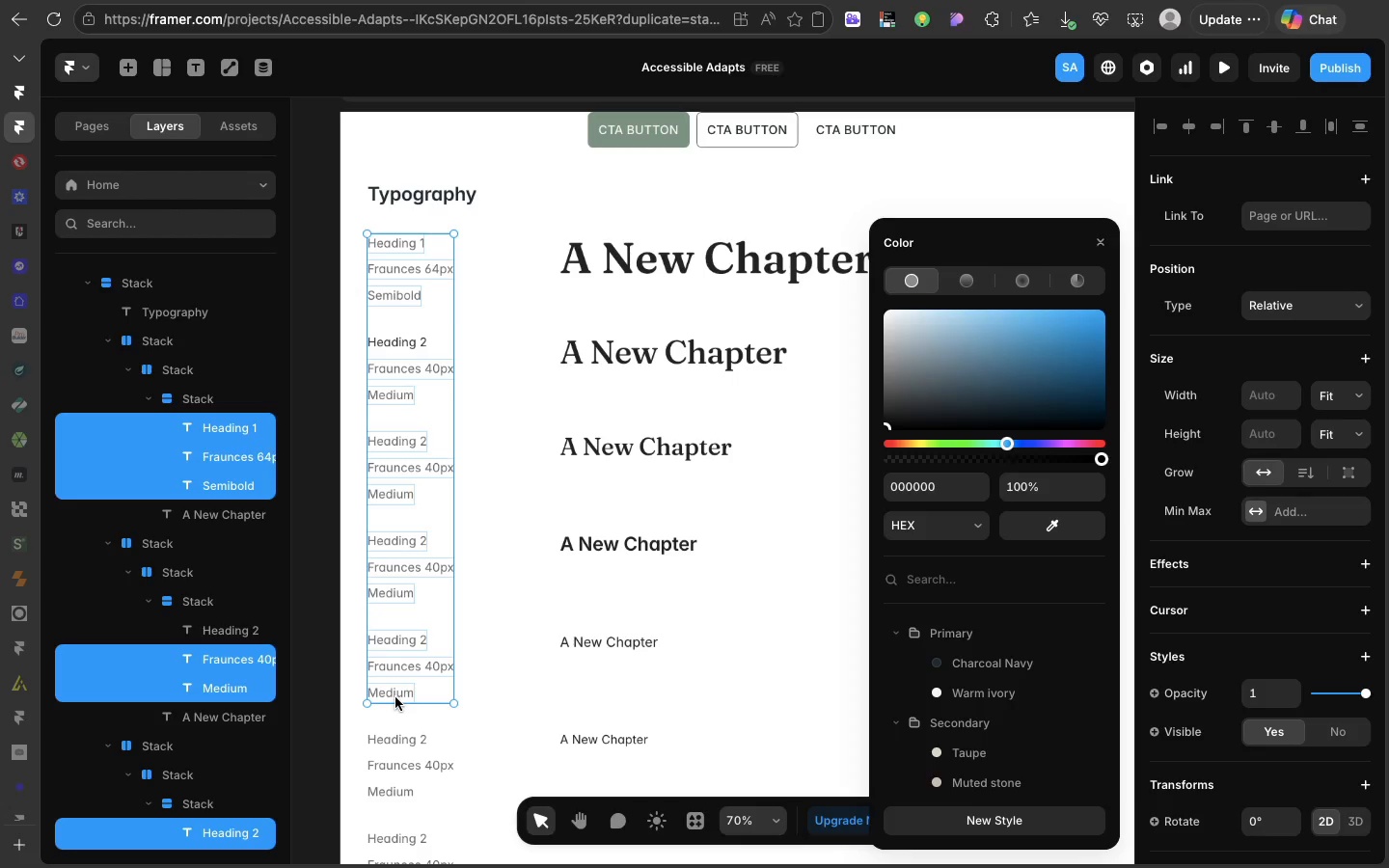 
left_click([395, 697])
 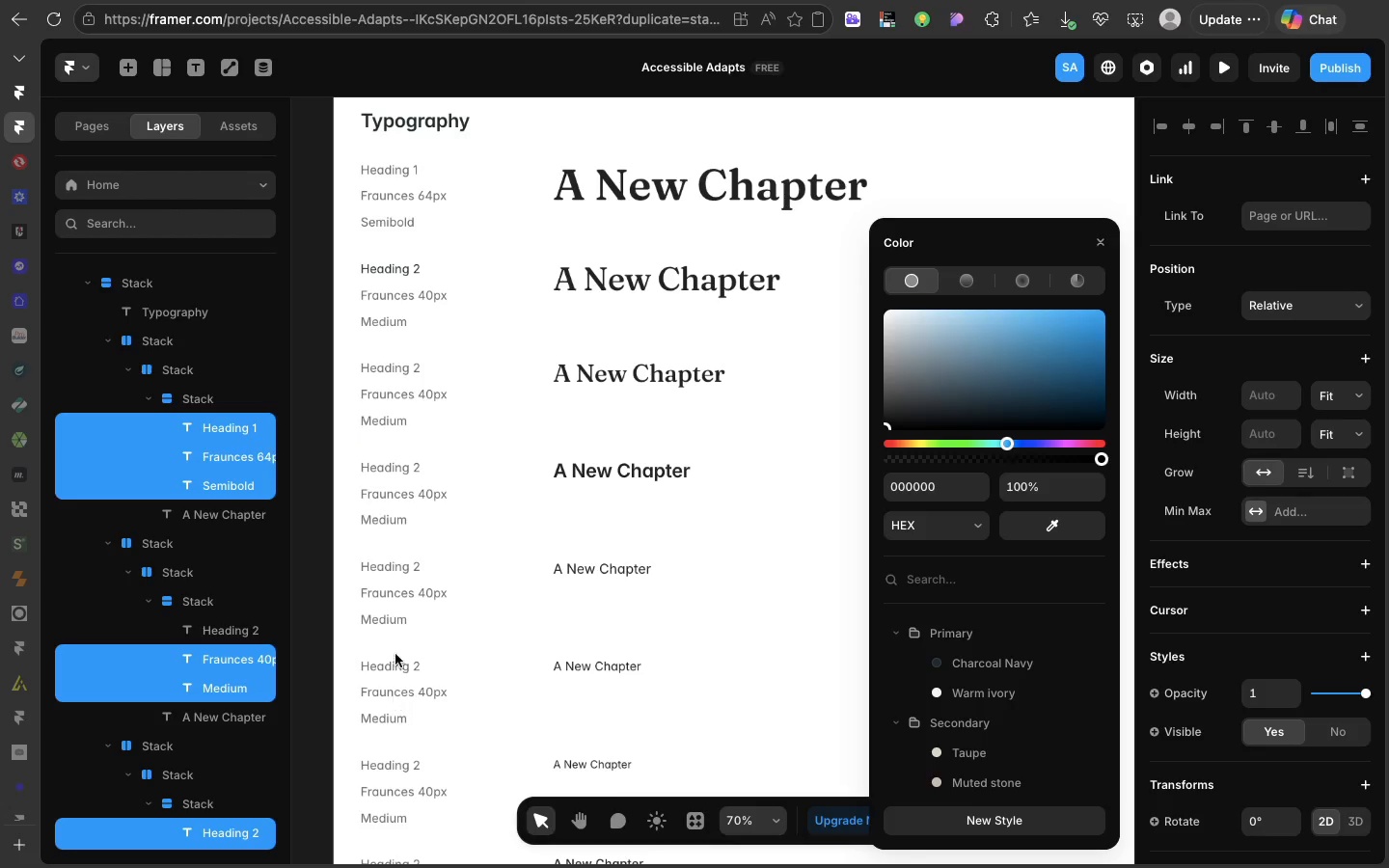 
scroll: coordinate [395, 697], scroll_direction: down, amount: 12.0
 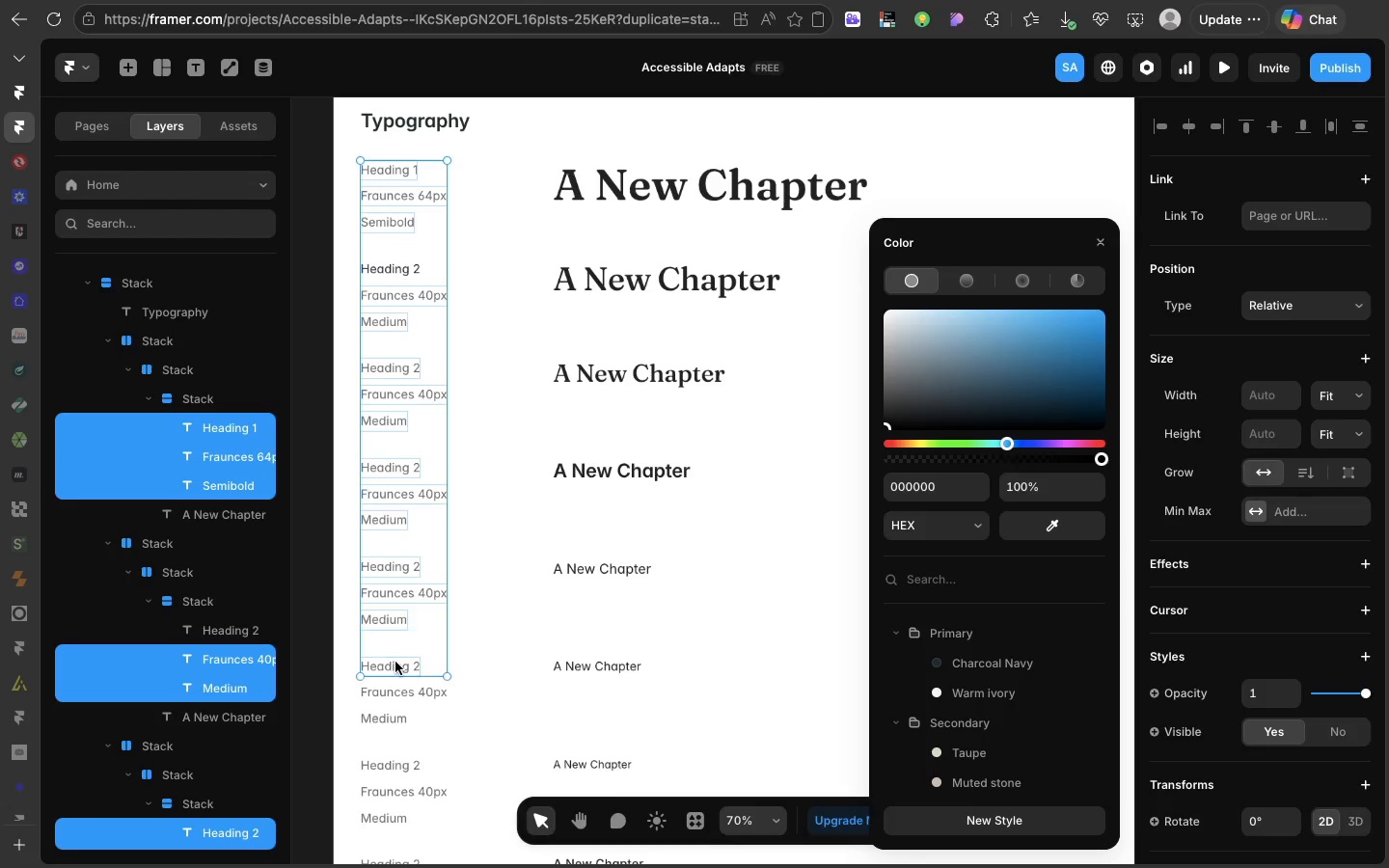 
left_click([395, 662])
 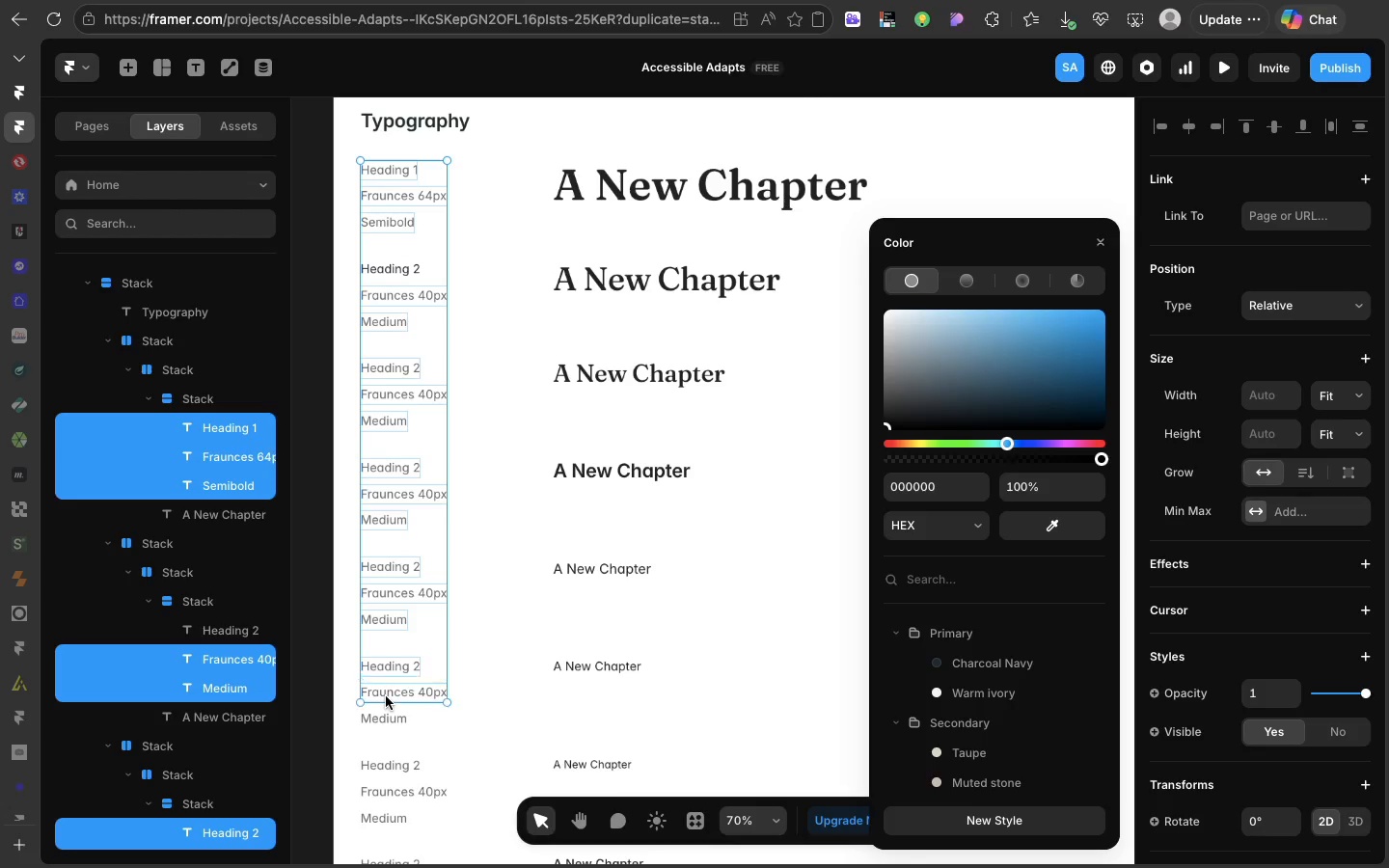 
left_click([386, 696])
 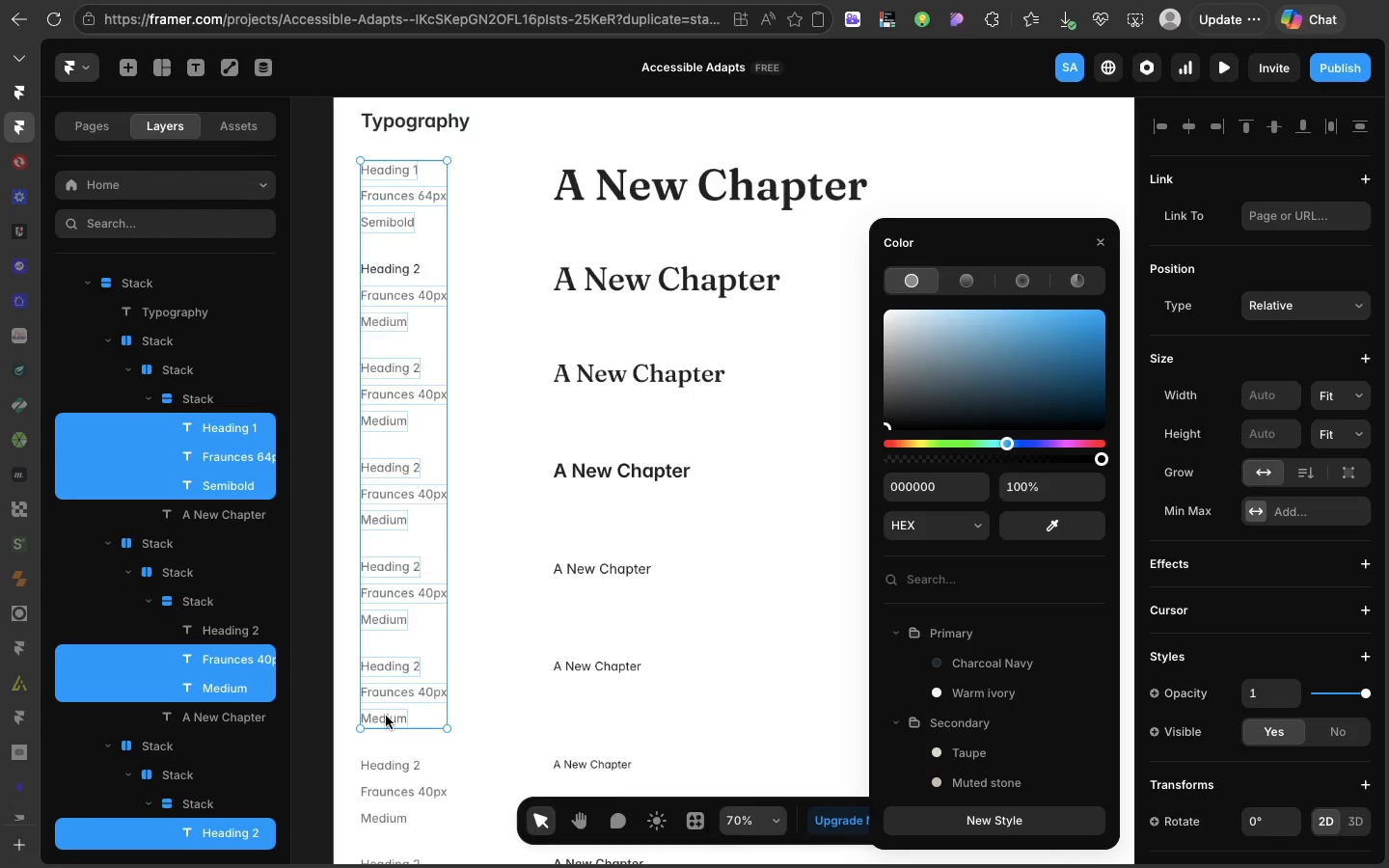 
left_click([386, 716])
 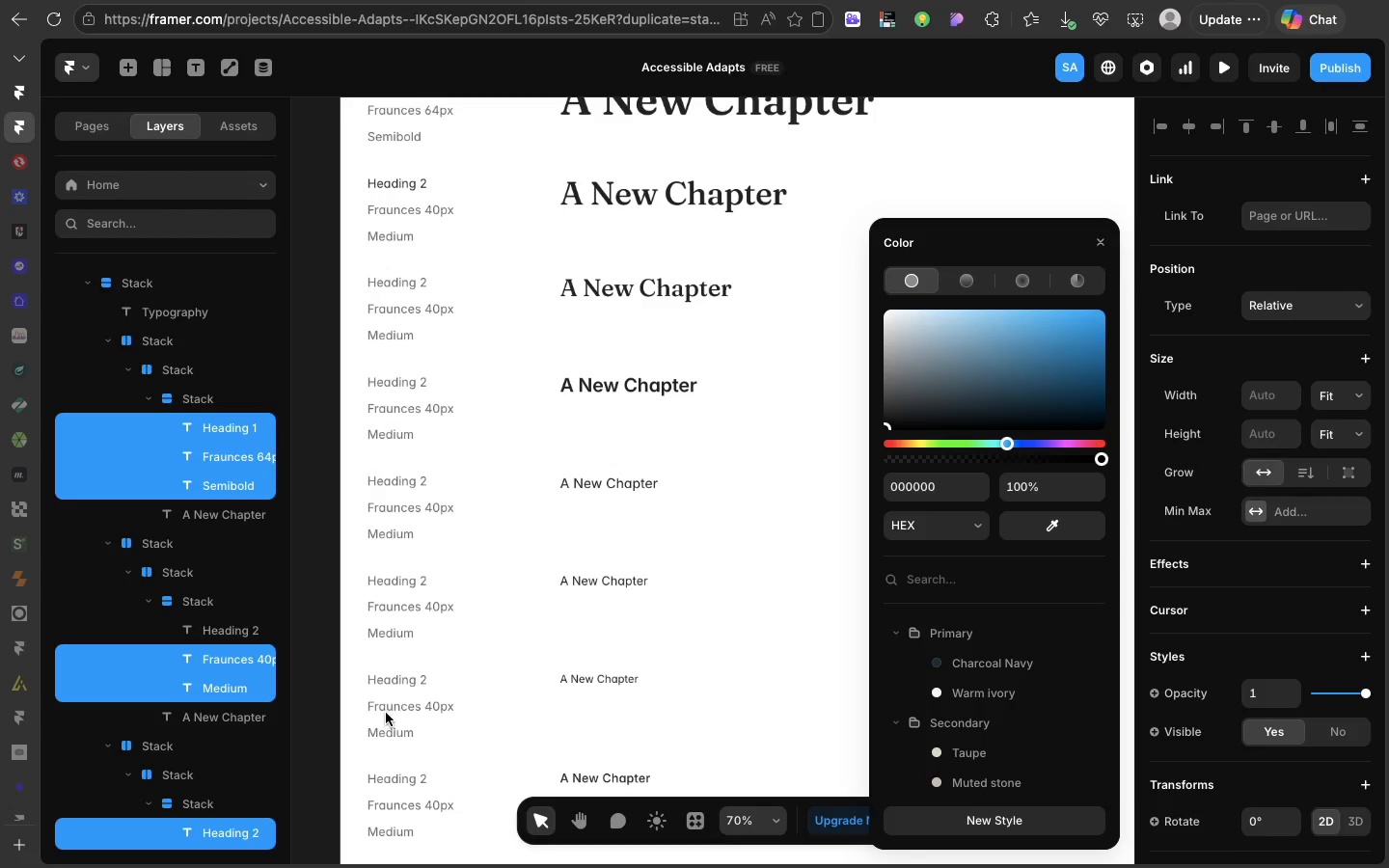 
left_click([387, 685])
 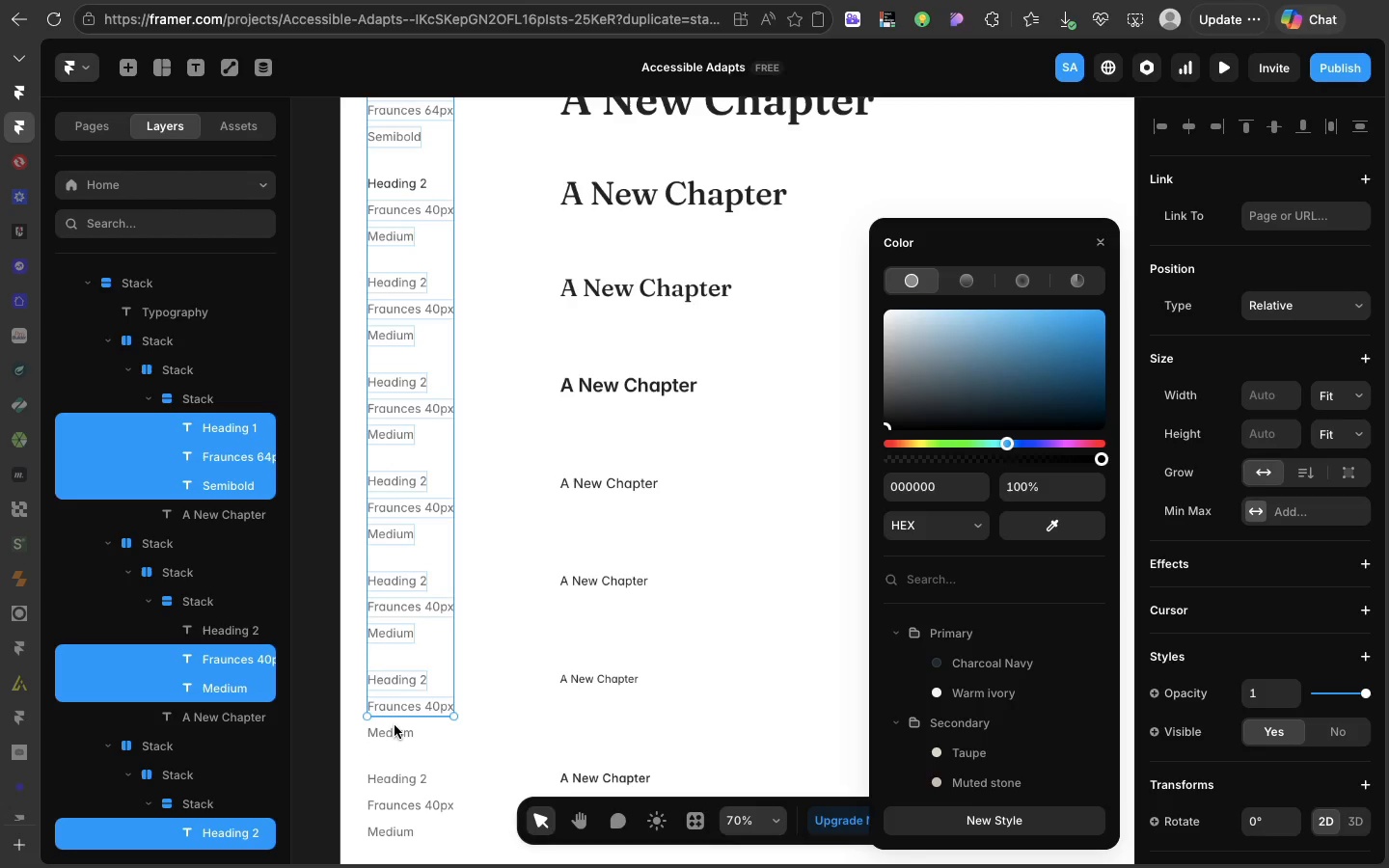 
scroll: coordinate [386, 716], scroll_direction: down, amount: 11.0
 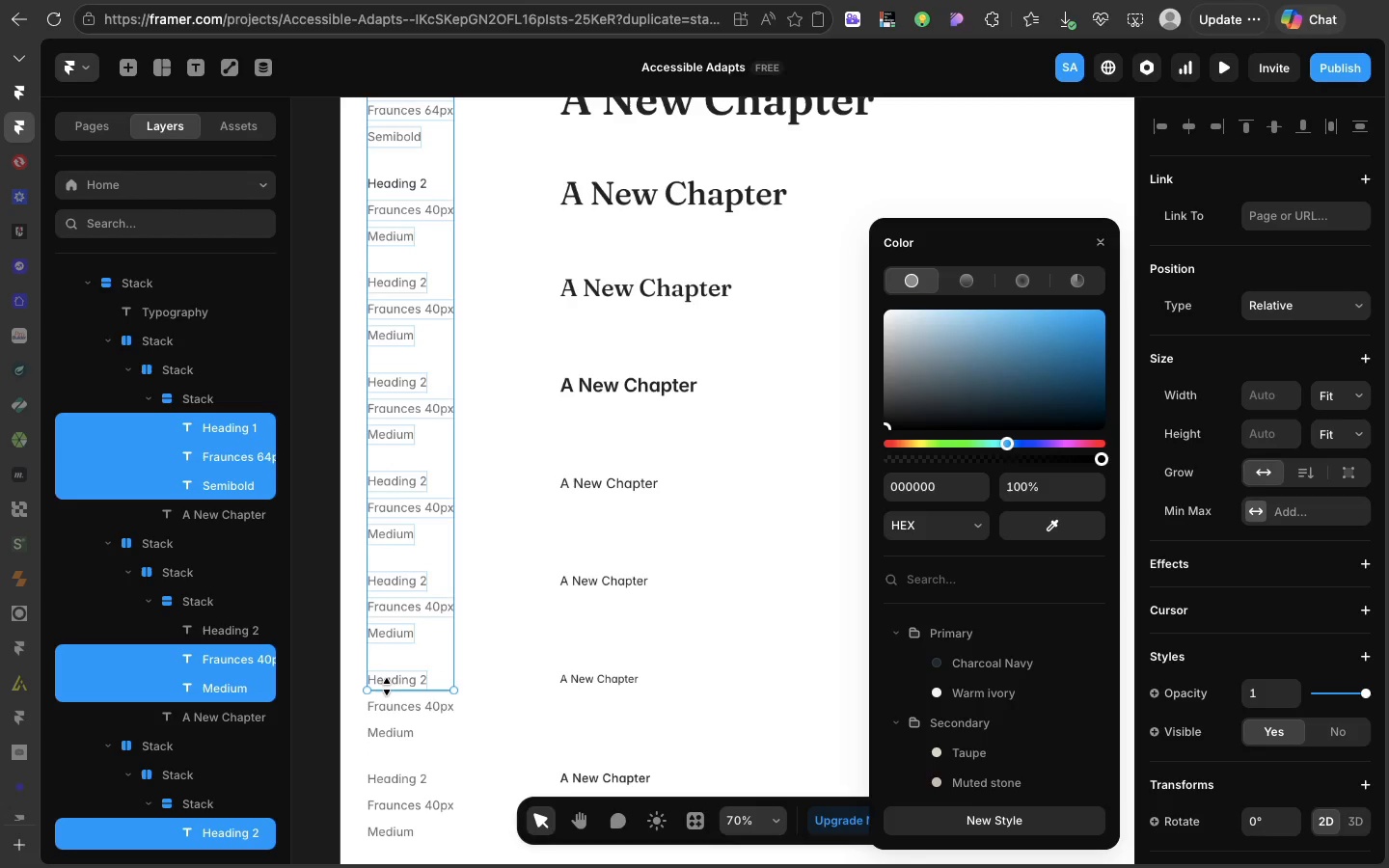 
left_click([393, 705])
 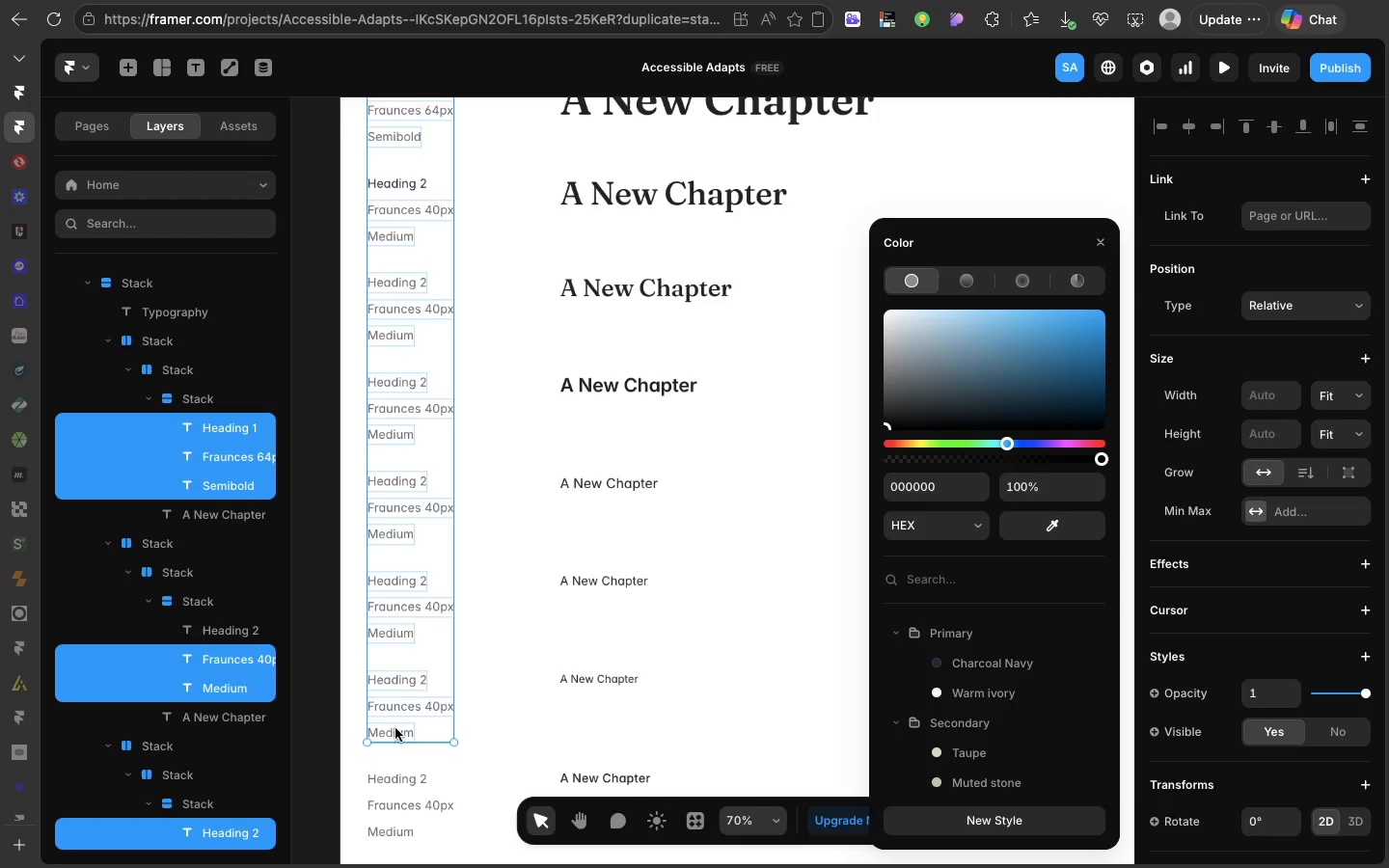 
left_click([395, 728])
 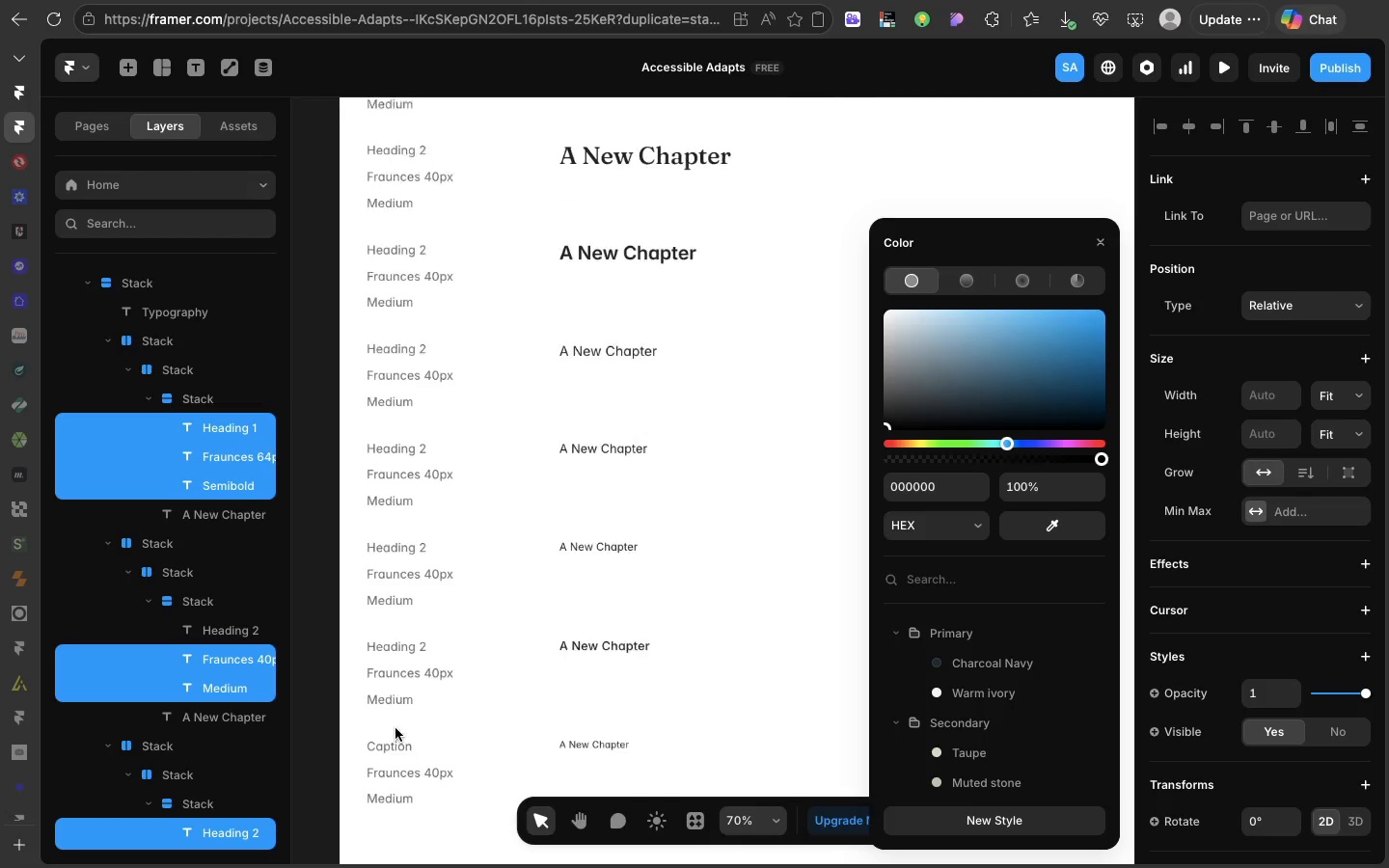 
scroll: coordinate [395, 728], scroll_direction: down, amount: 22.0
 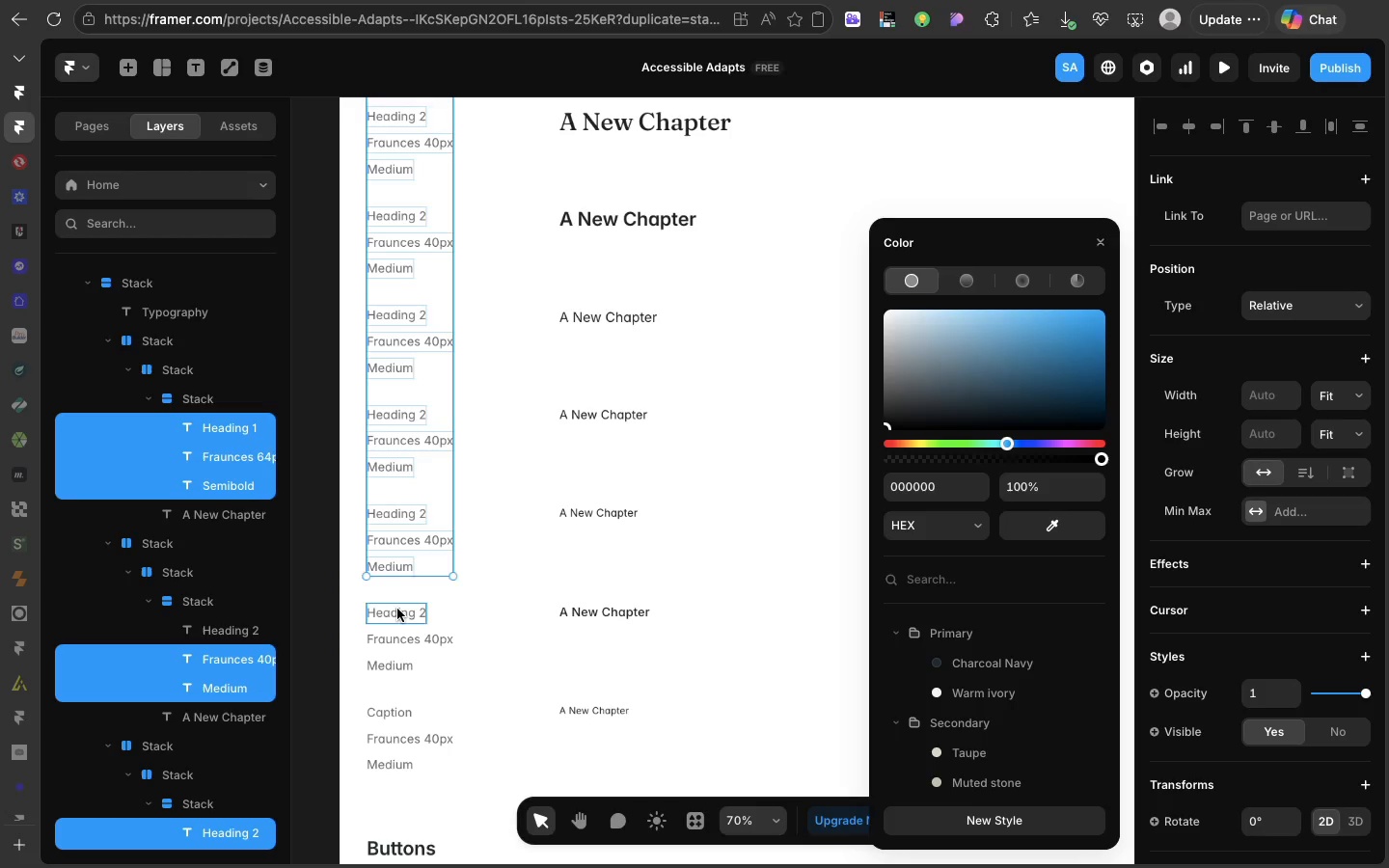 
left_click([397, 609])
 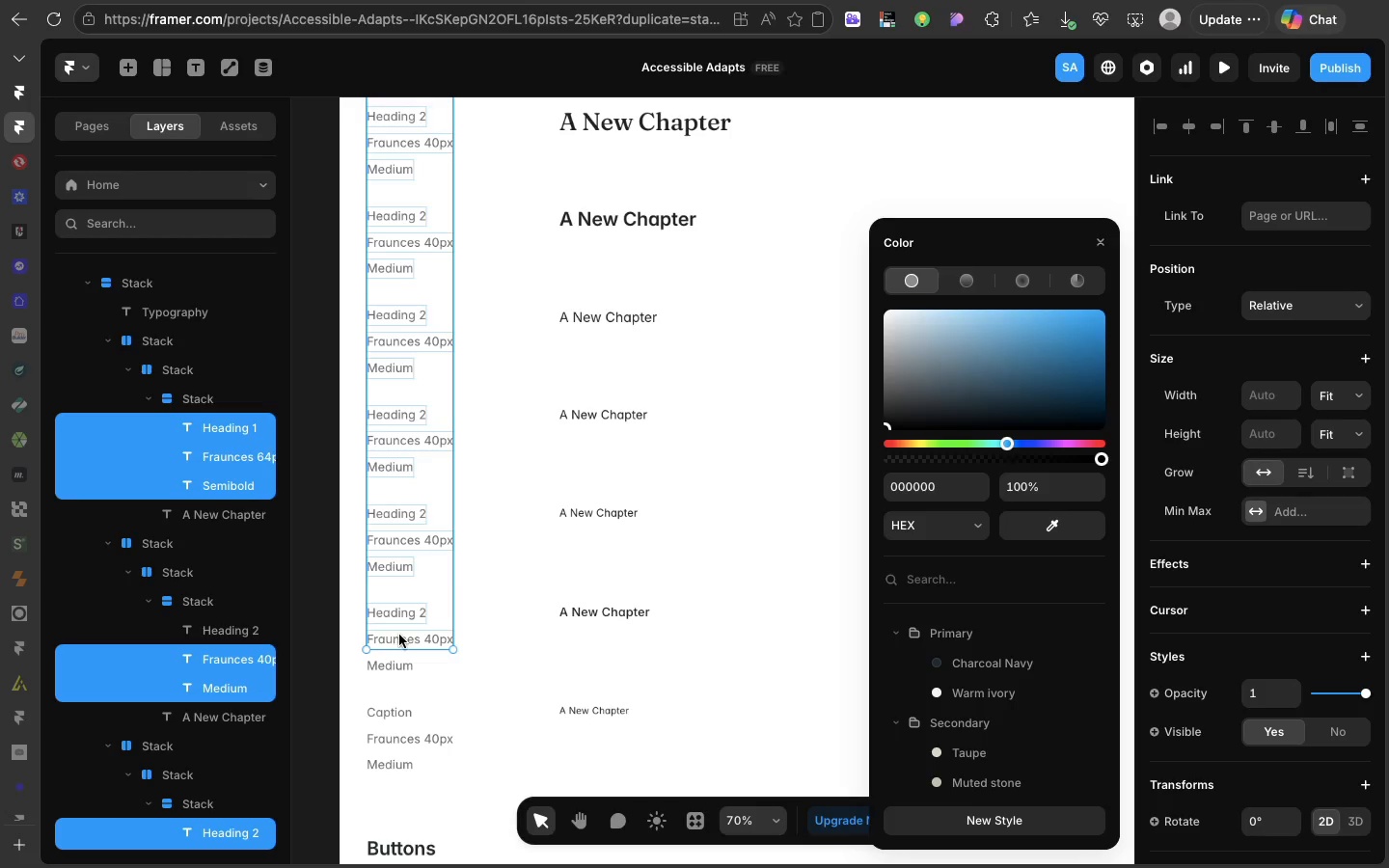 
left_click([399, 634])
 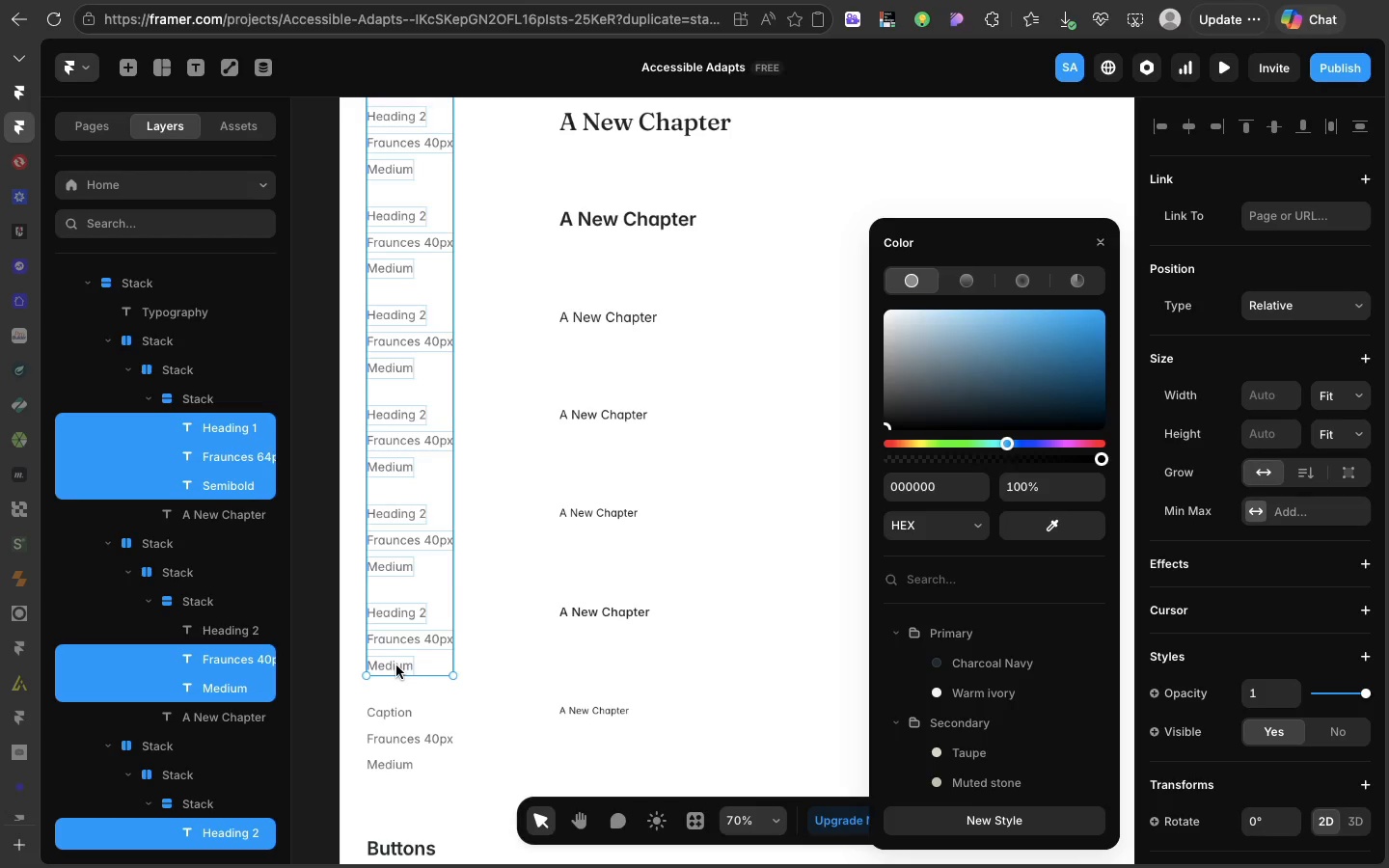 
left_click([396, 665])
 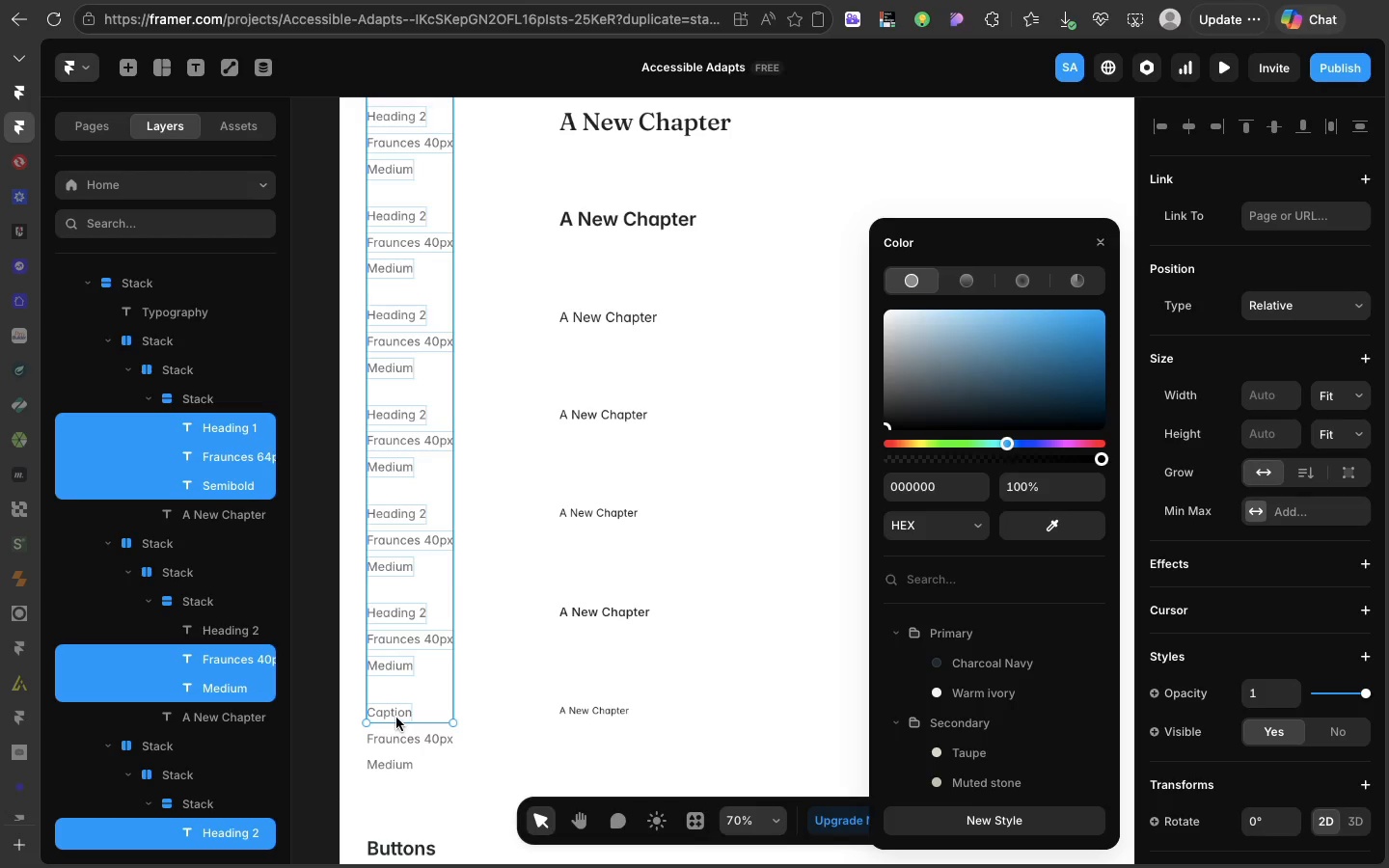 
left_click([396, 718])
 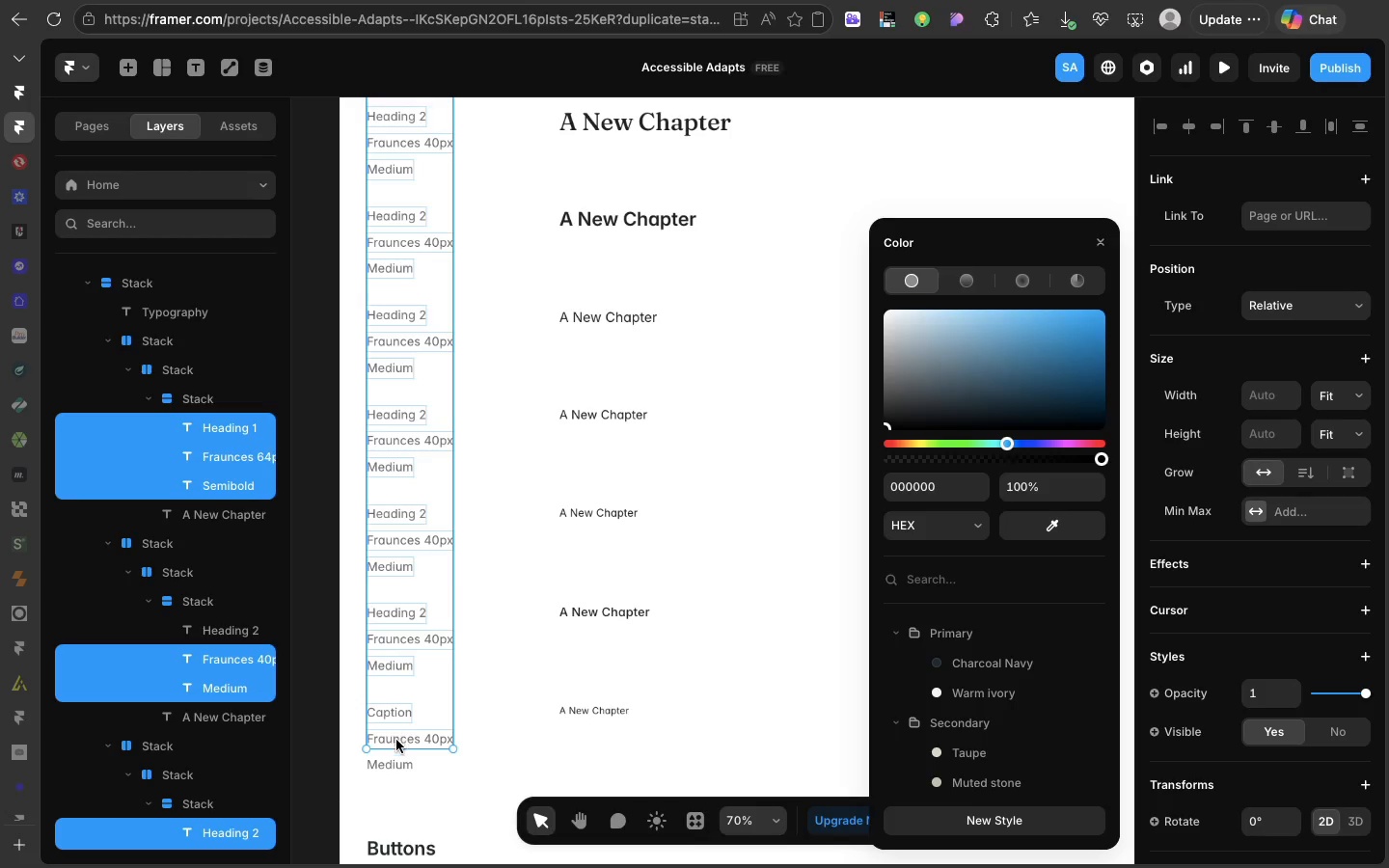 
left_click([396, 733])
 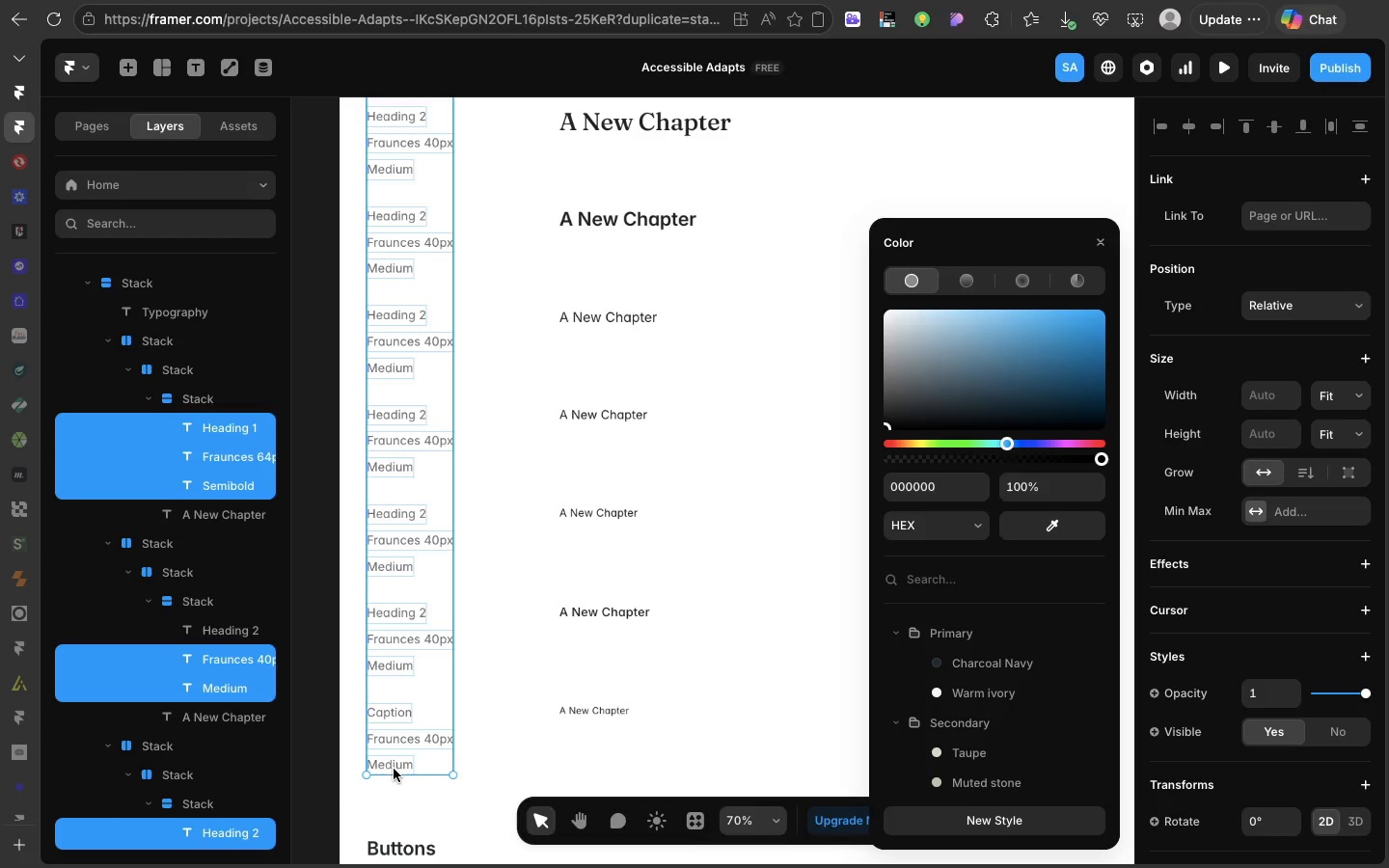 
left_click([394, 769])
 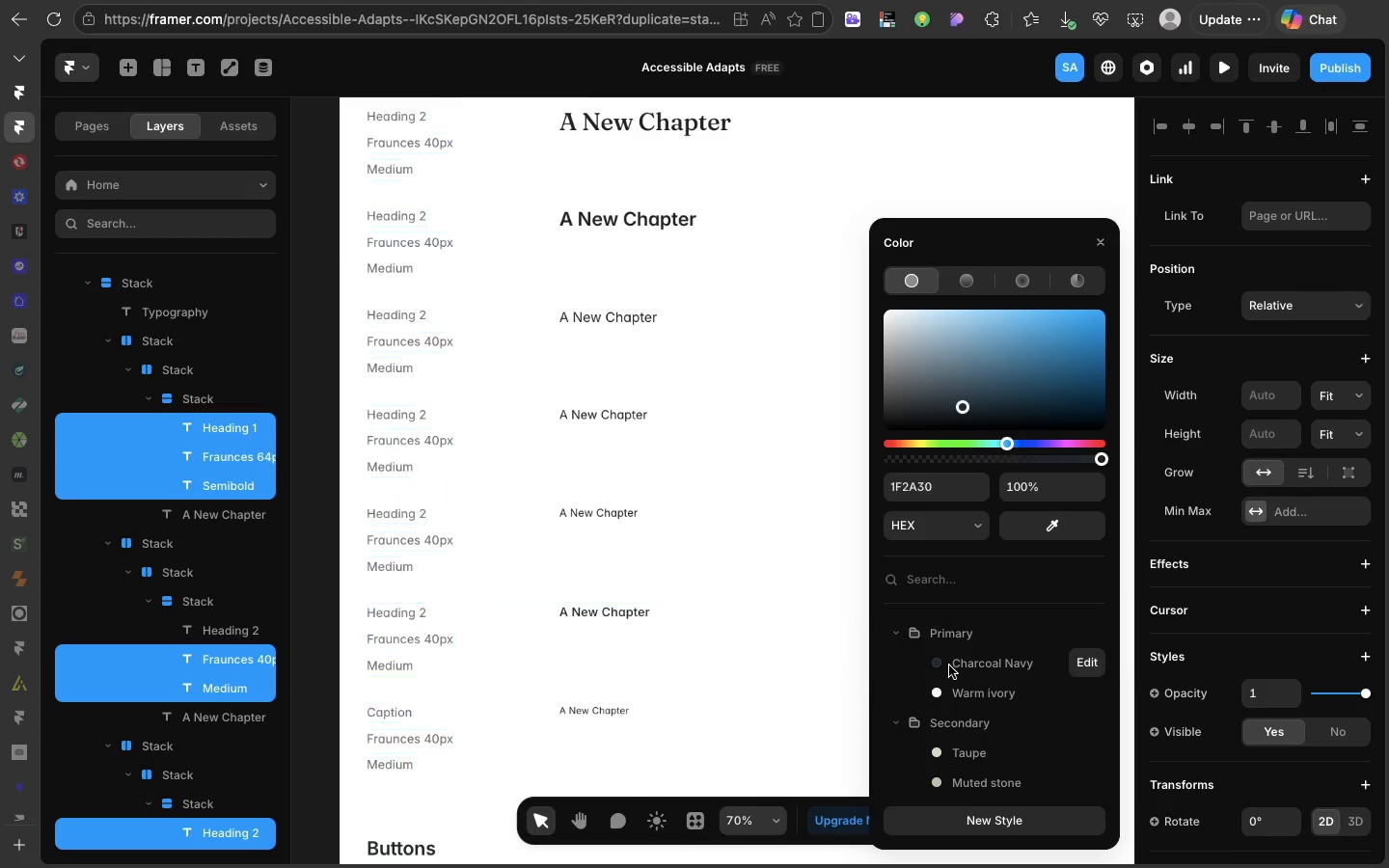 
left_click([949, 665])
 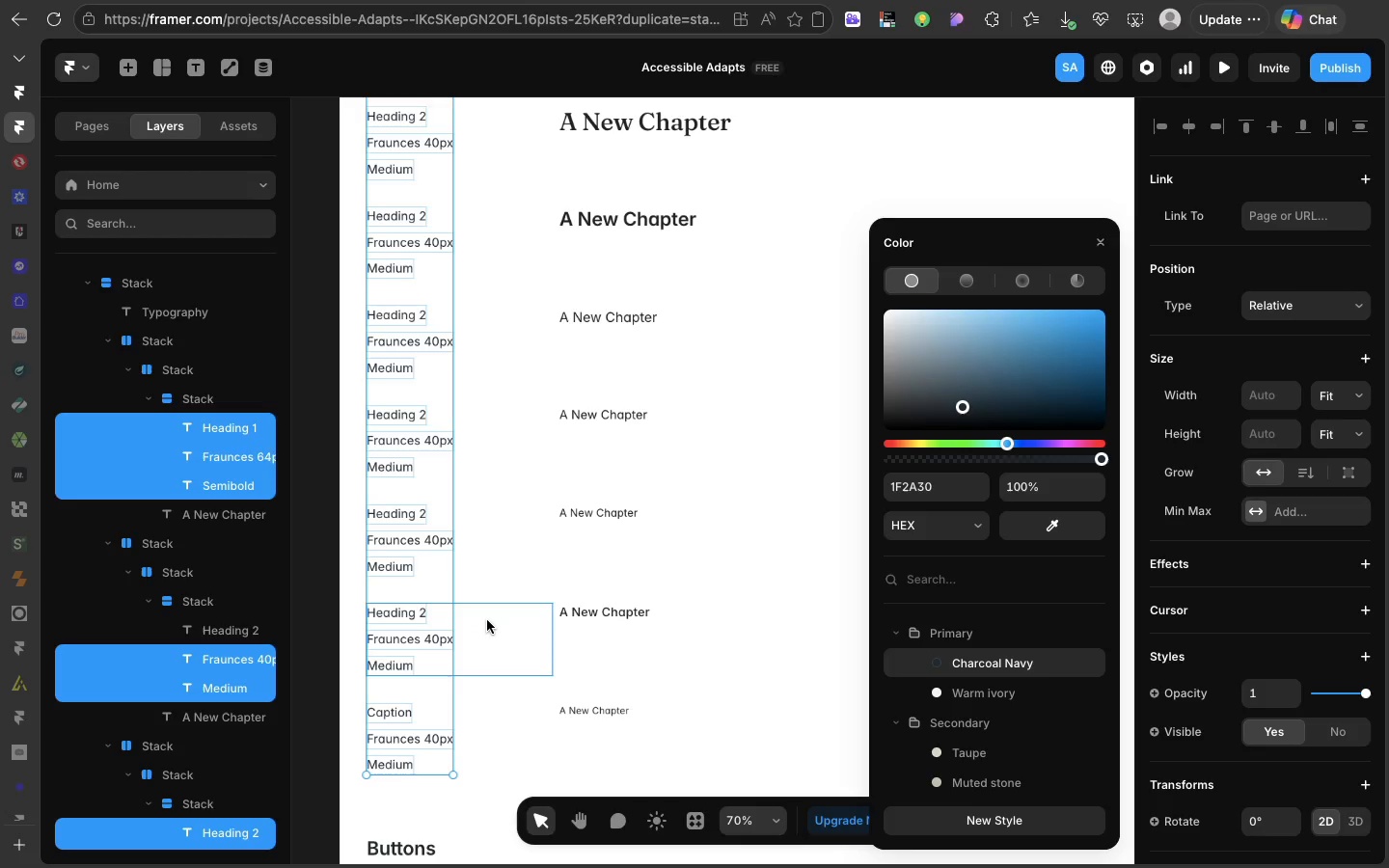 
left_click([487, 620])
 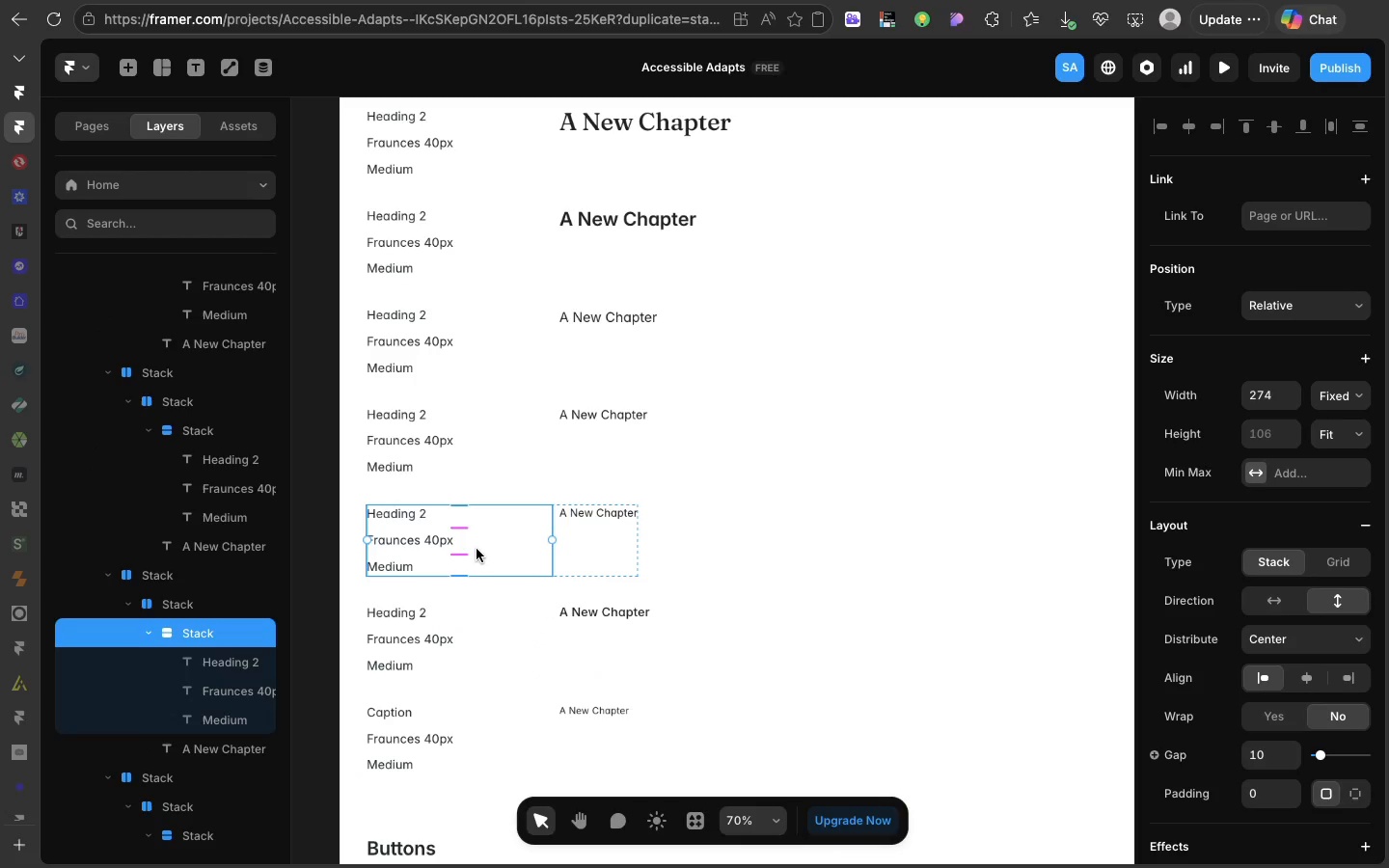 
left_click([477, 549])
 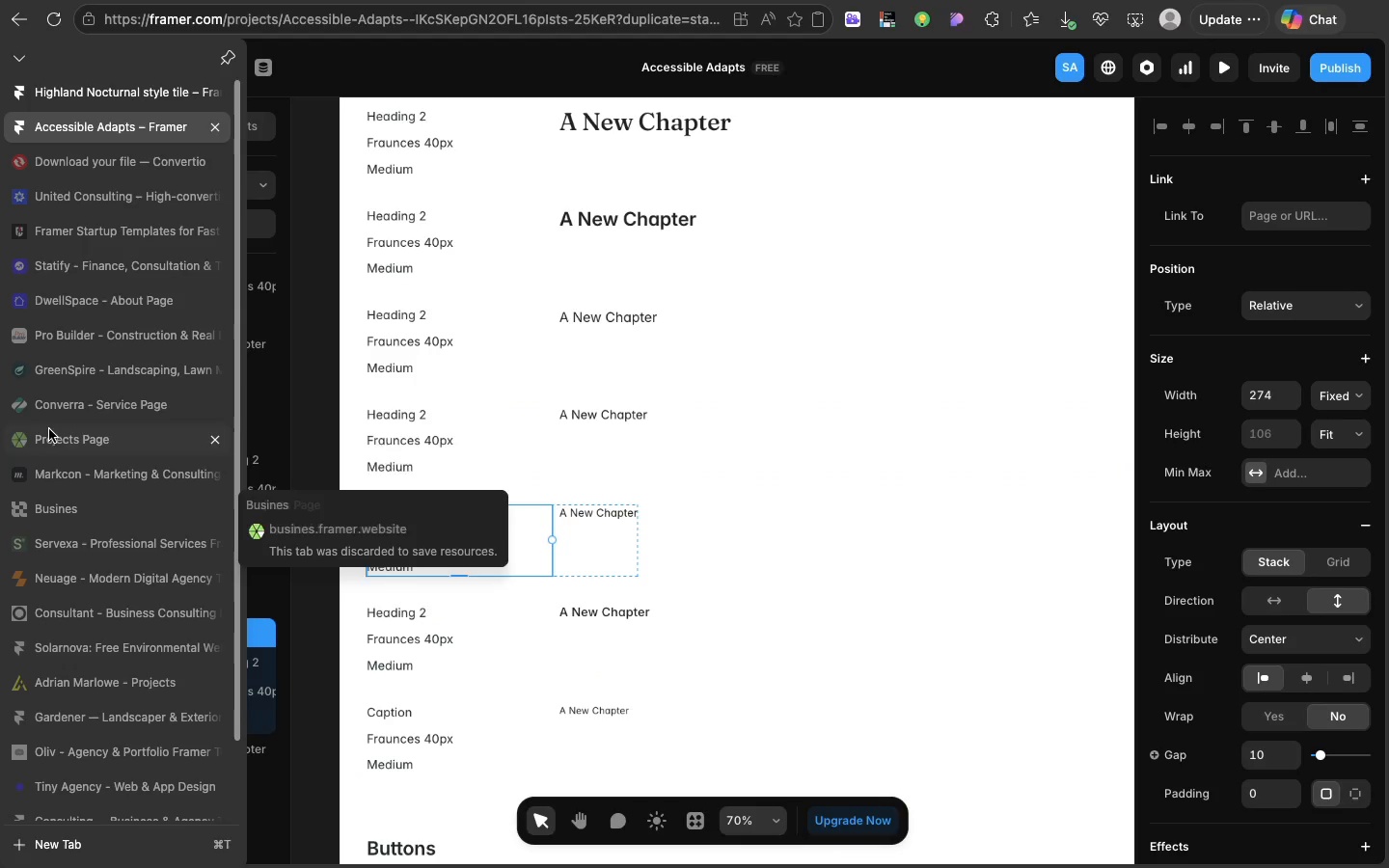 
scroll: coordinate [61, 413], scroll_direction: down, amount: 2.0
 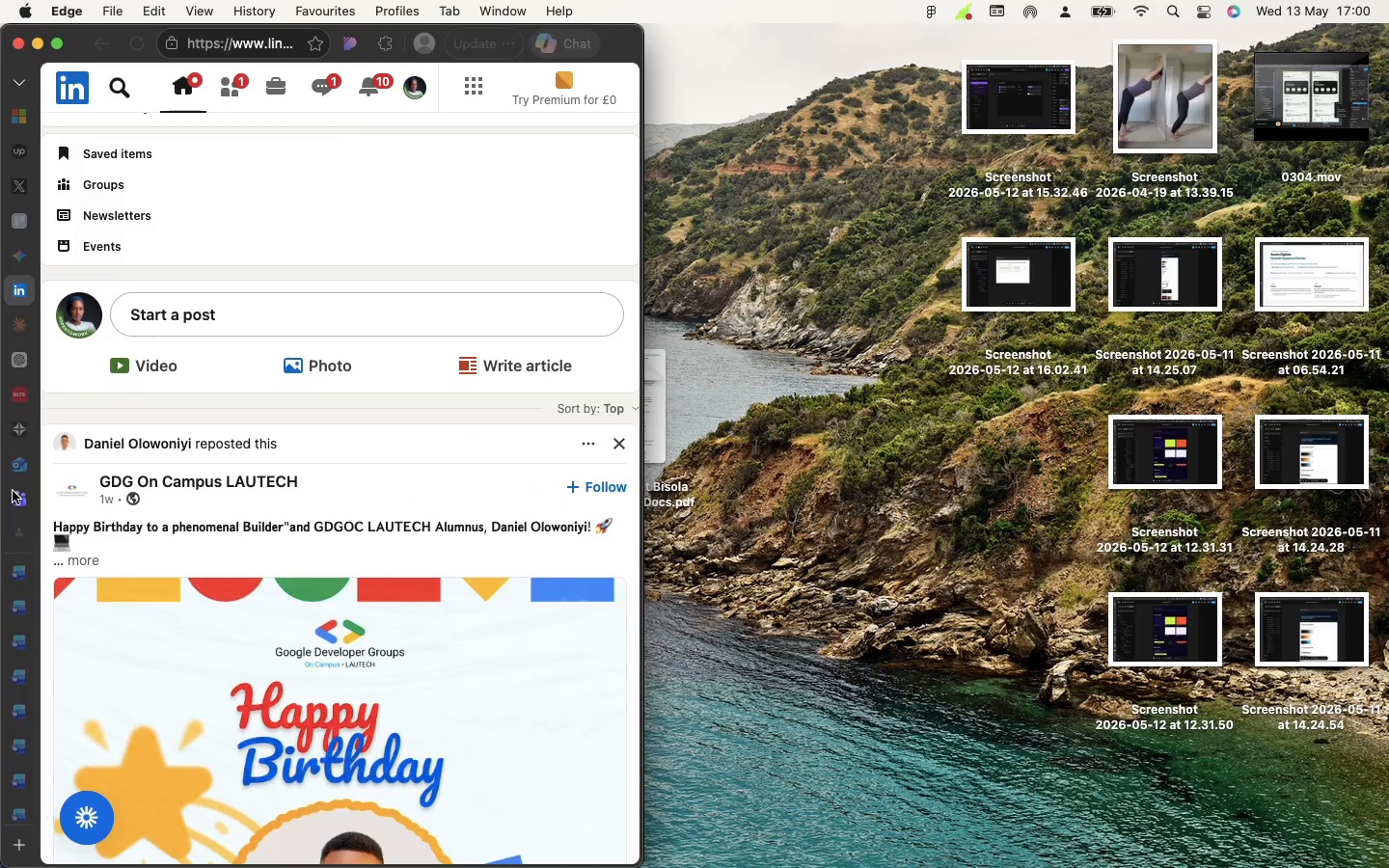 
left_click([14, 529])
 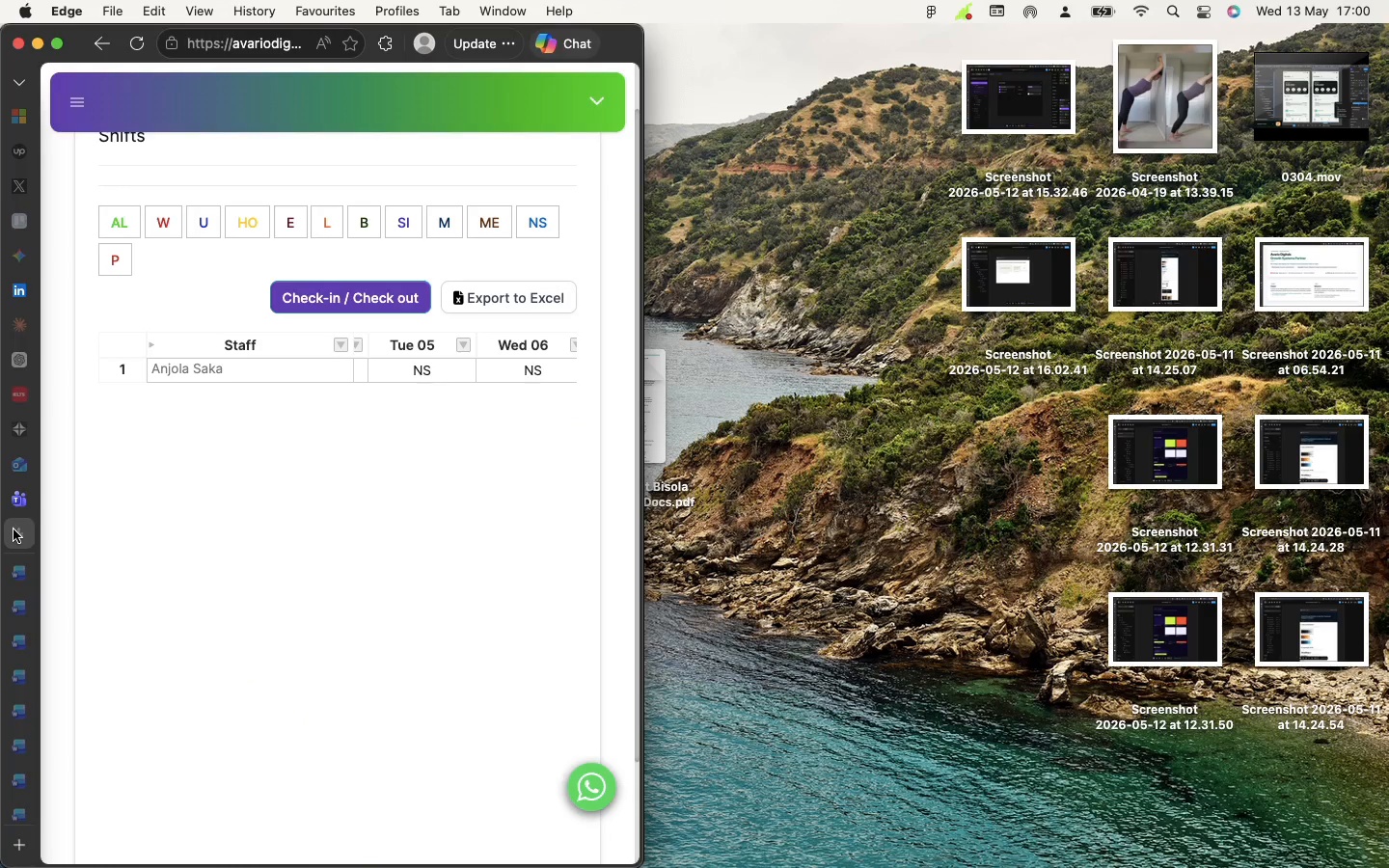 
wait(8.78)
 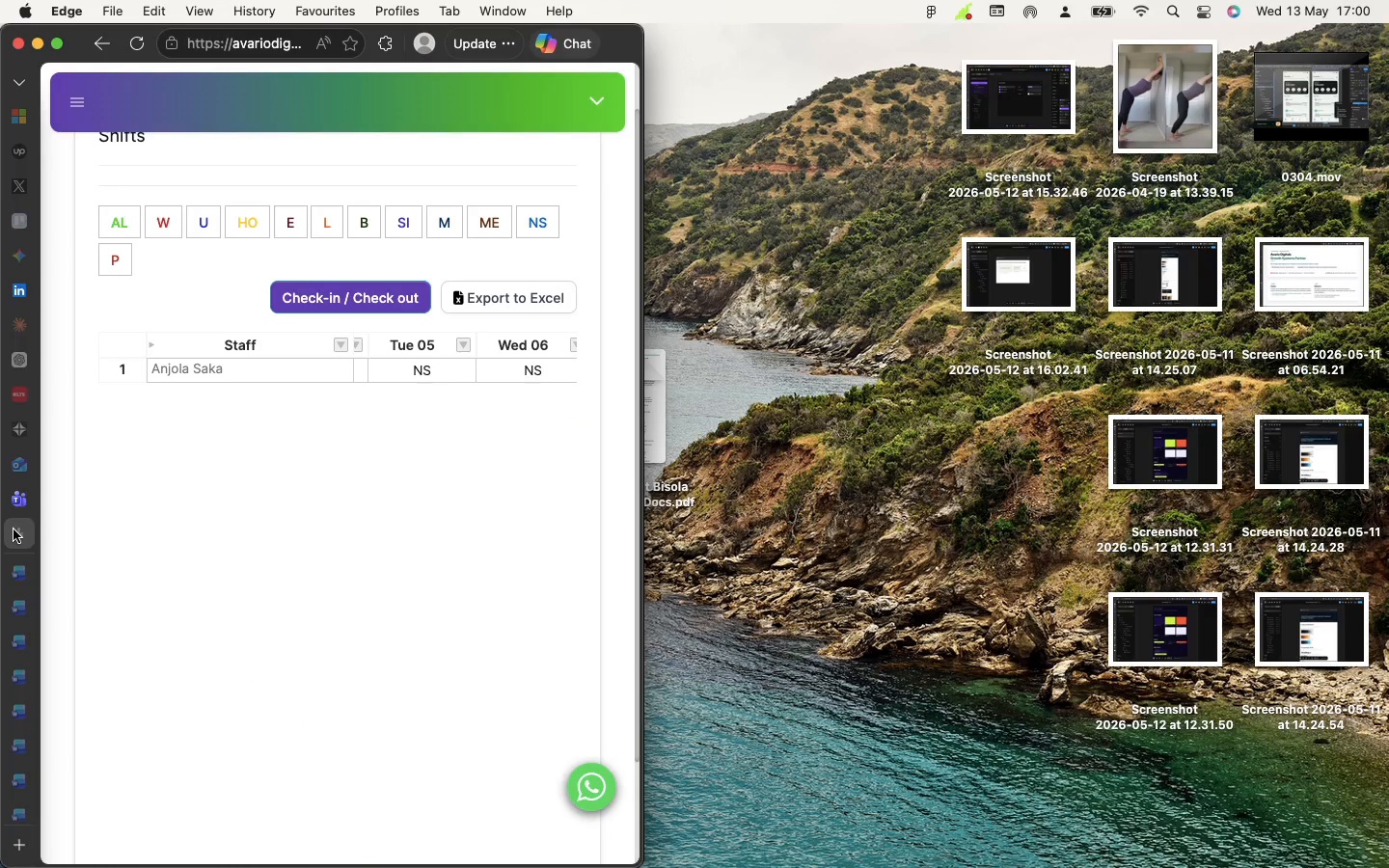 
left_click([64, 285])
 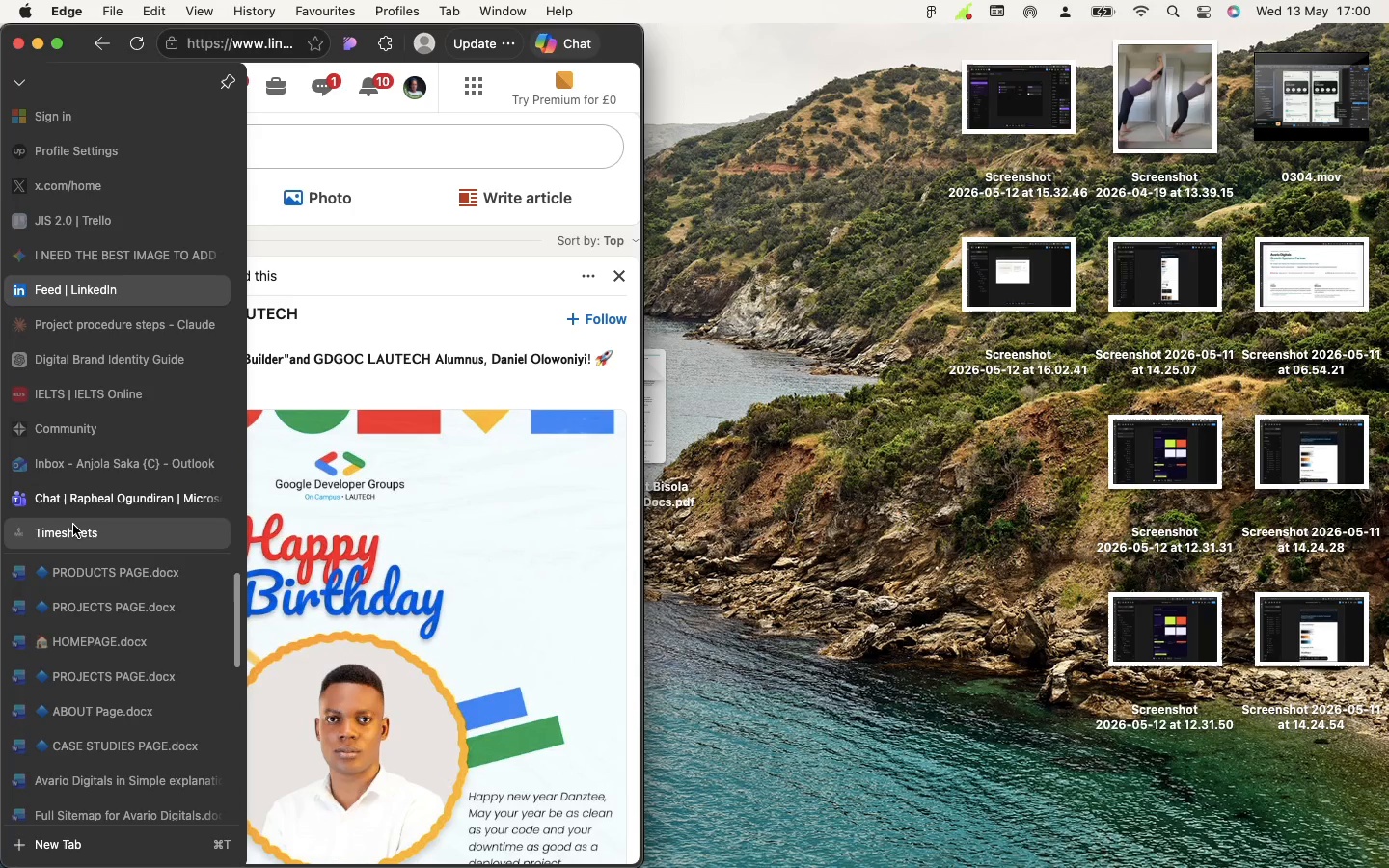 
left_click([73, 525])
 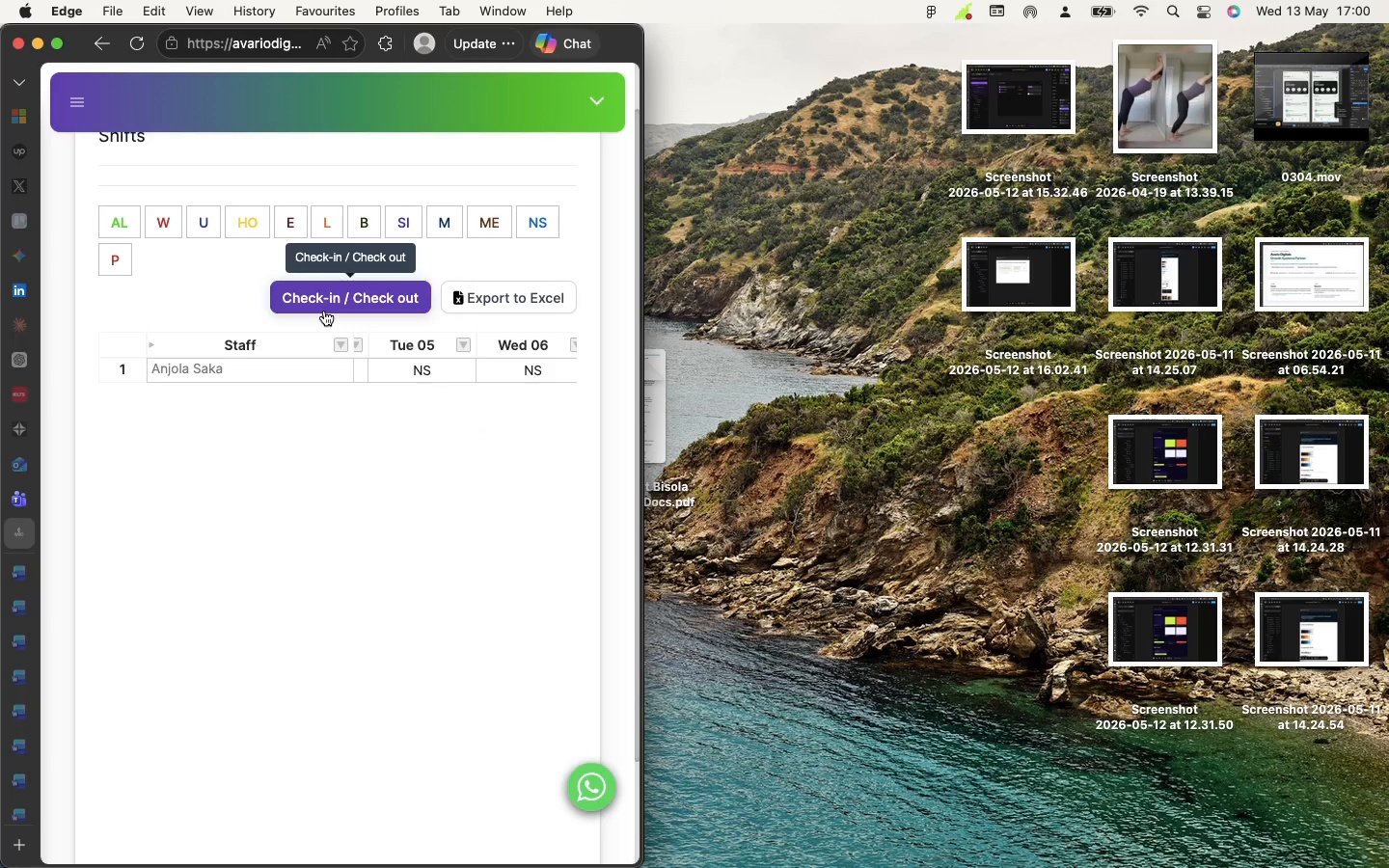 
left_click([324, 311])
 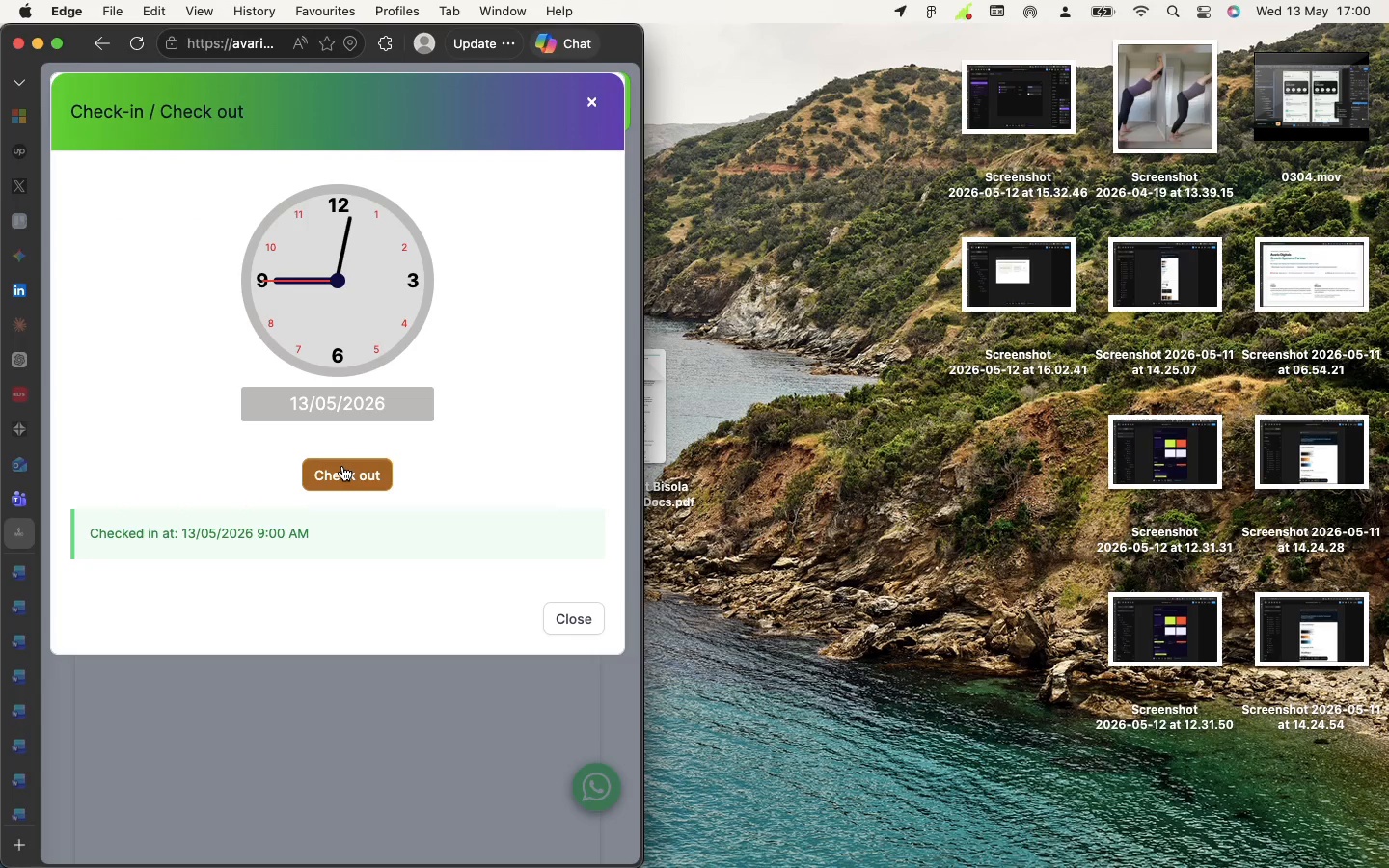 
left_click([342, 466])
 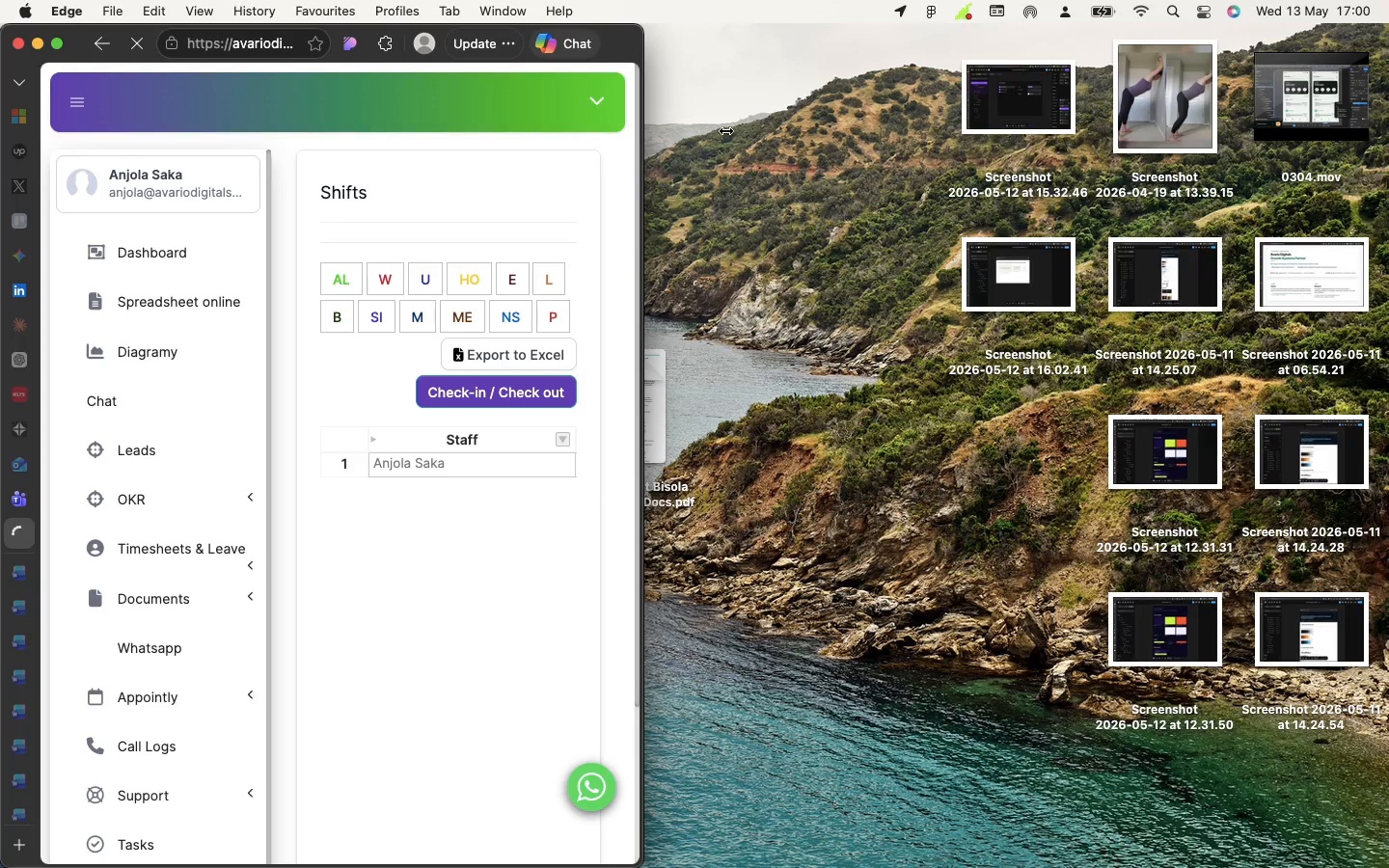 
wait(12.29)
 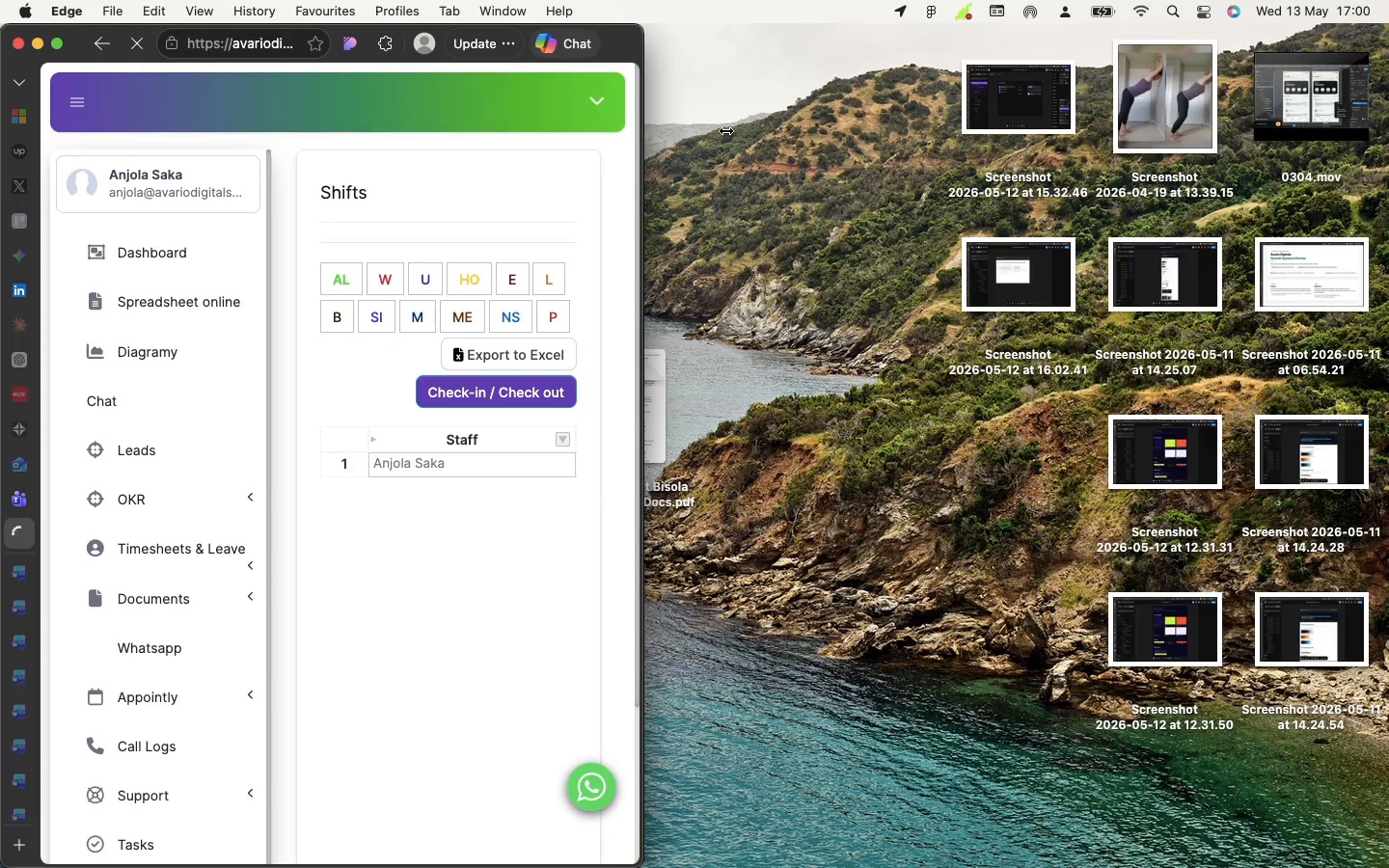 
left_click([61, 42])
 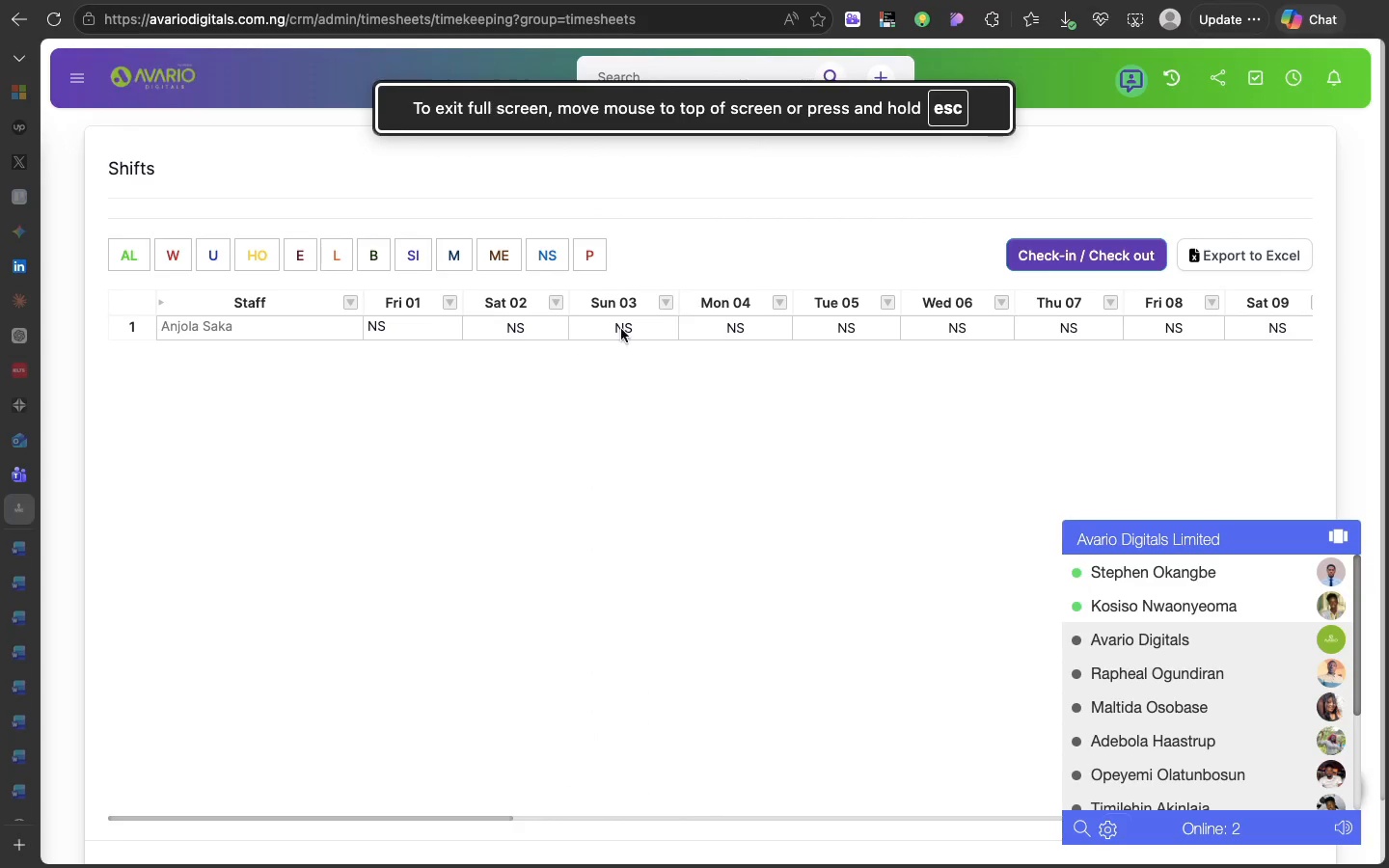 
scroll: coordinate [650, 331], scroll_direction: down, amount: 145.0
 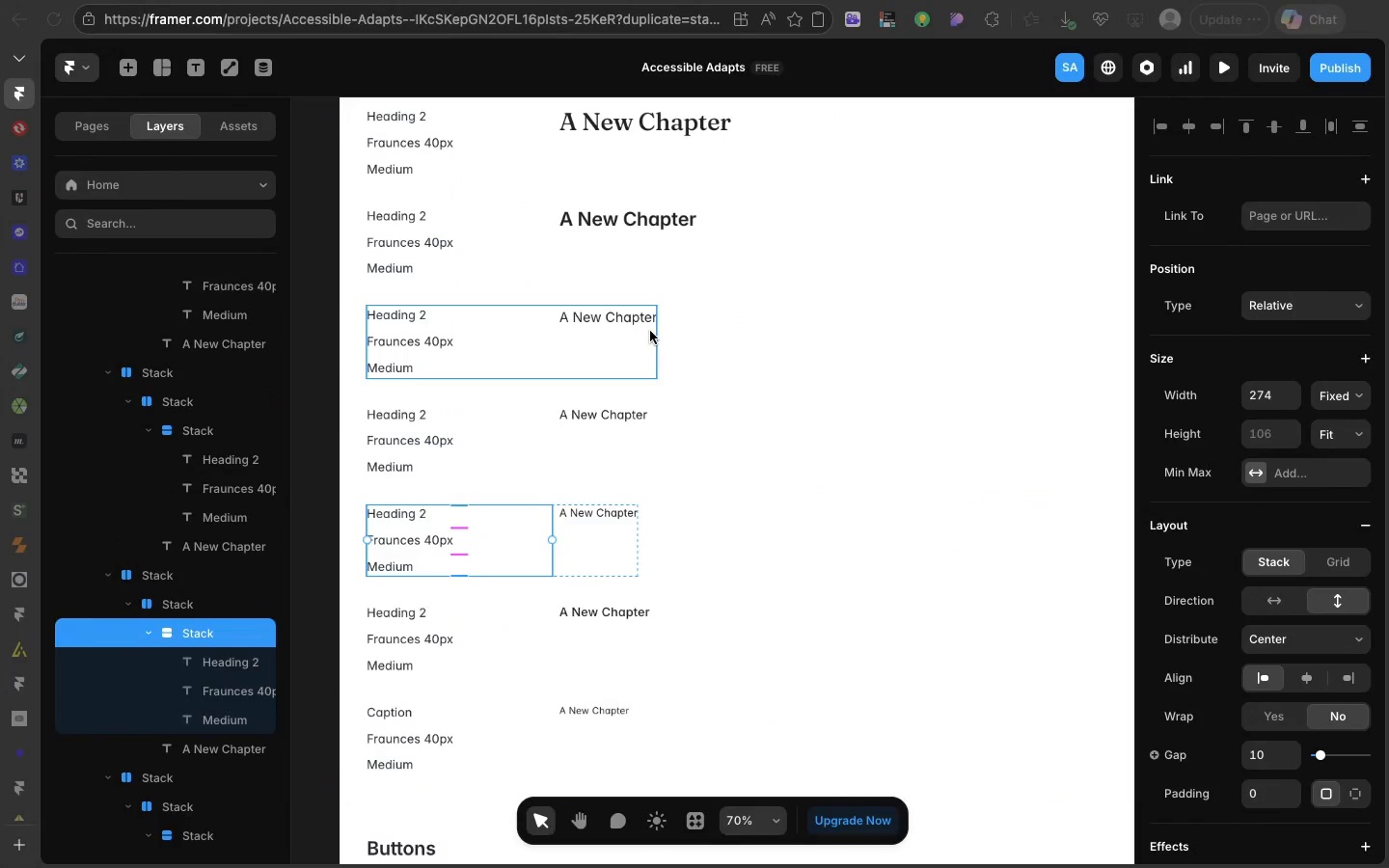 
wait(6.61)
 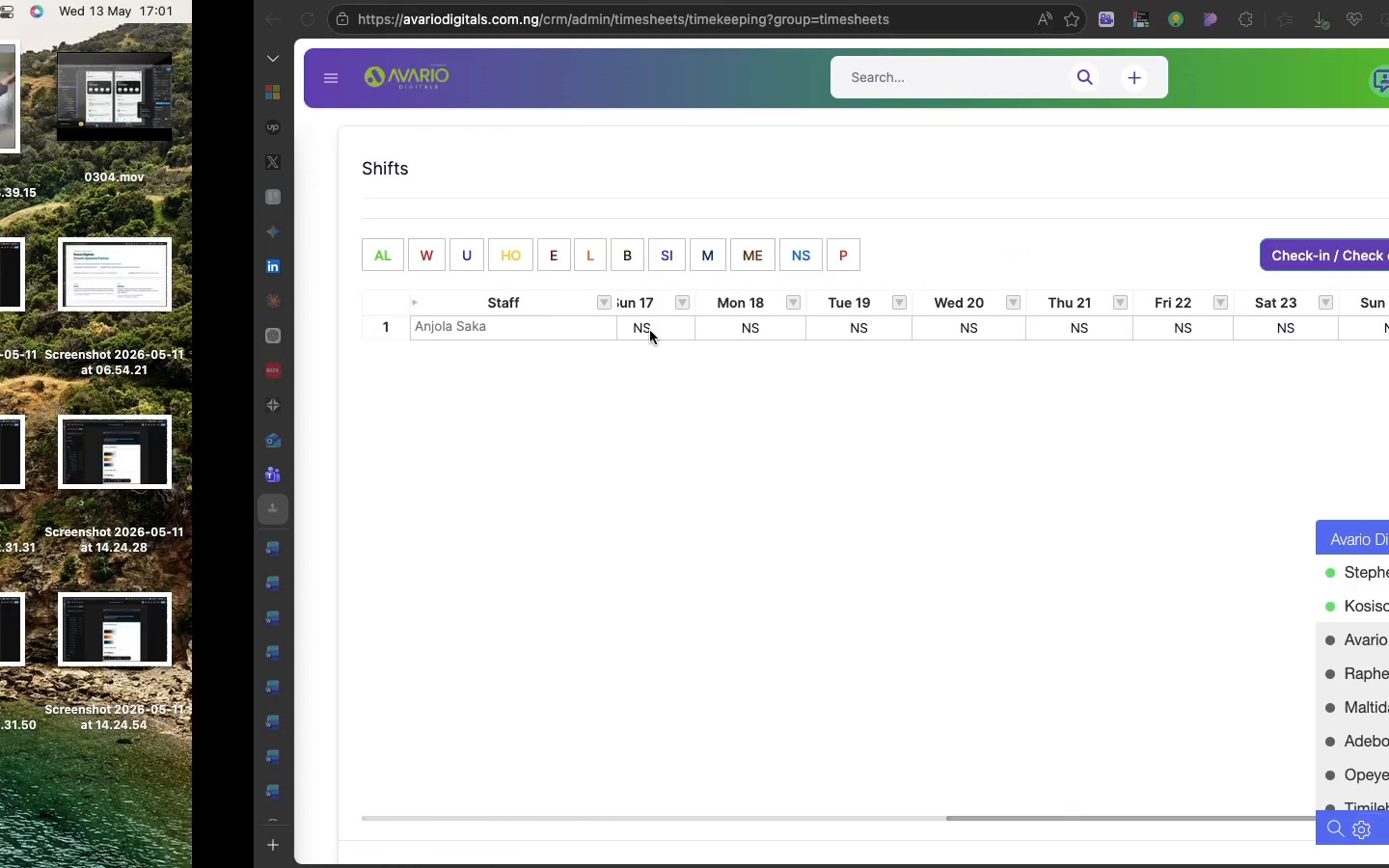 
scroll: coordinate [649, 333], scroll_direction: up, amount: 16.0
 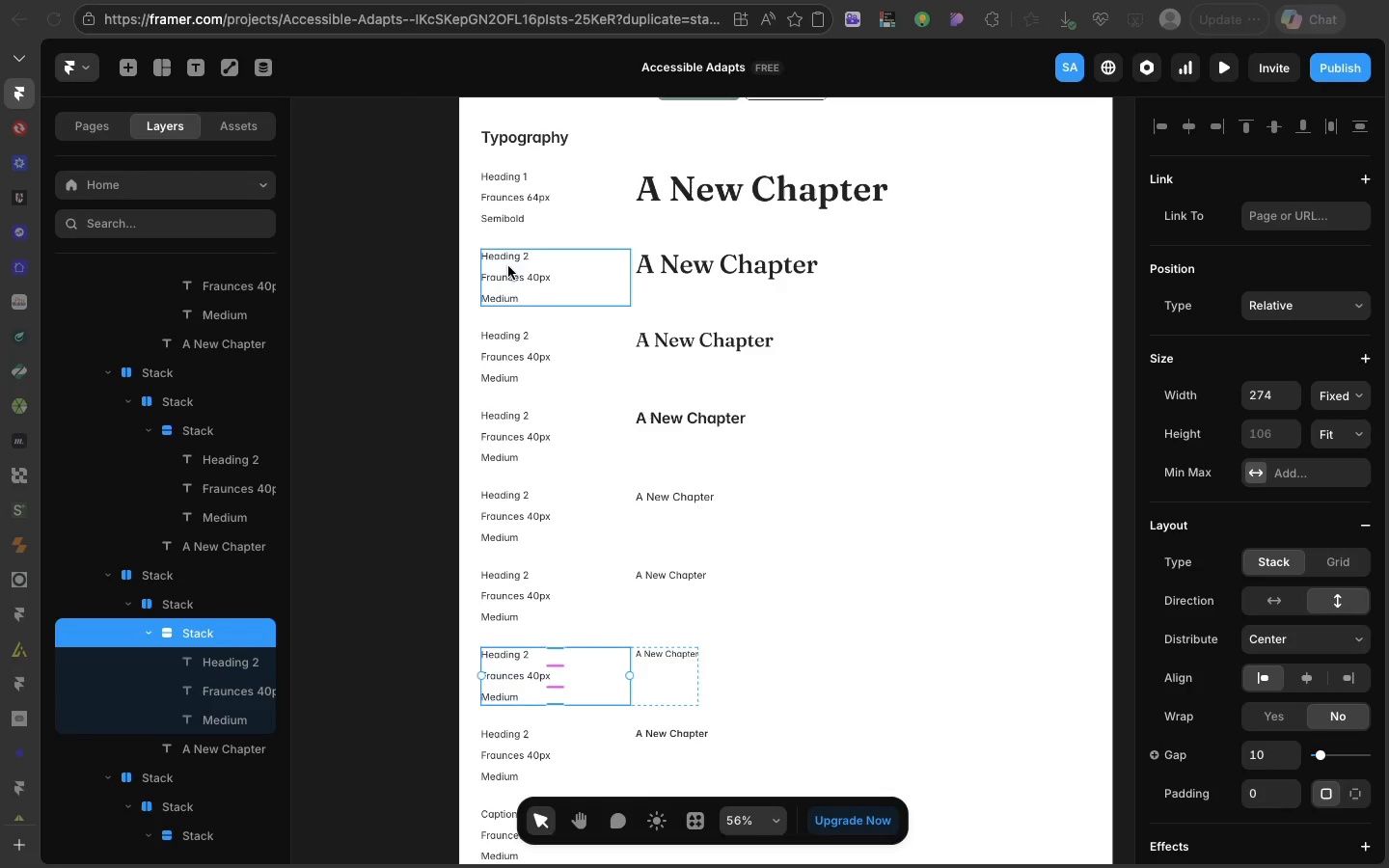 
scroll: coordinate [508, 266], scroll_direction: down, amount: 61.0
 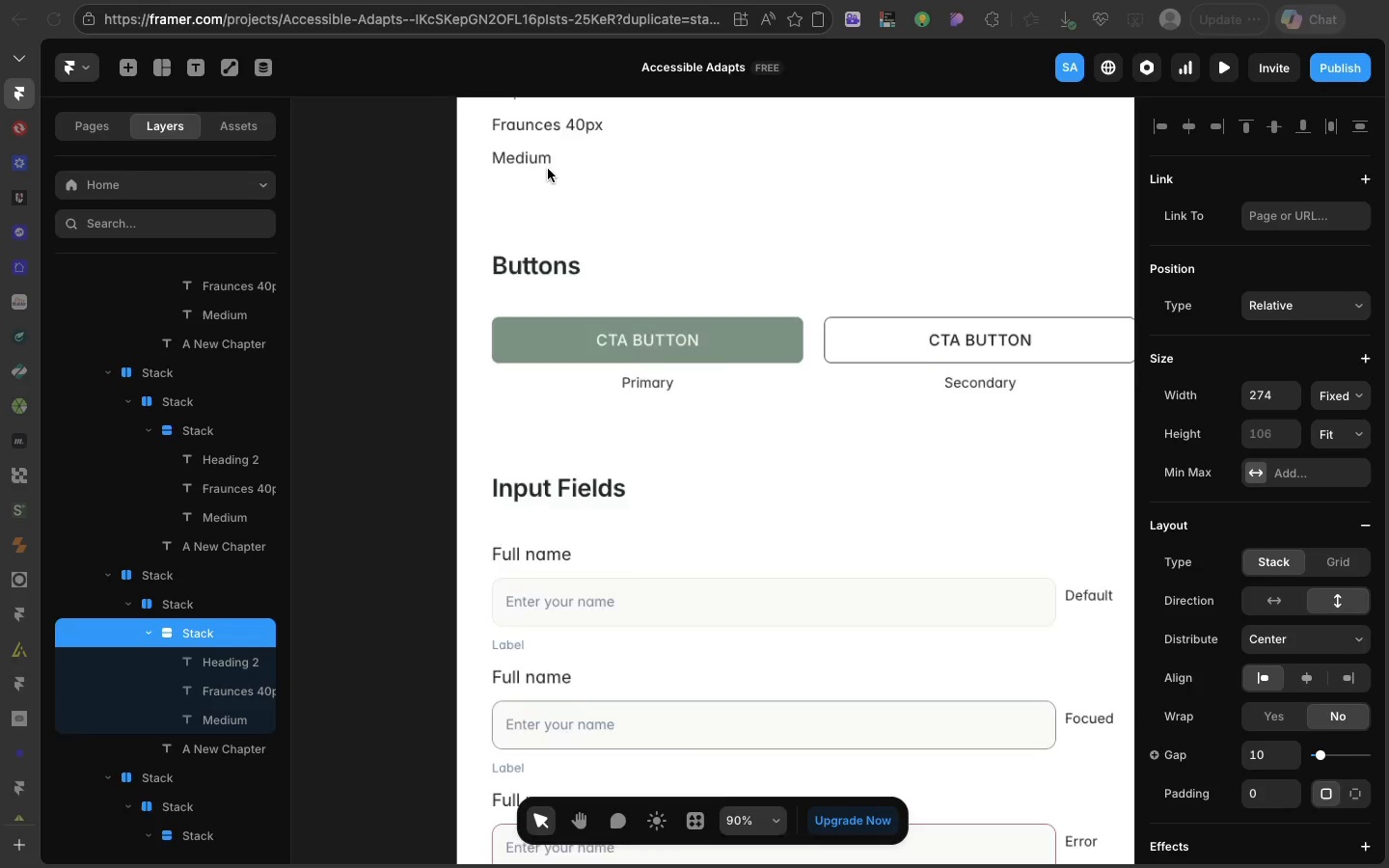 
wait(6.8)
 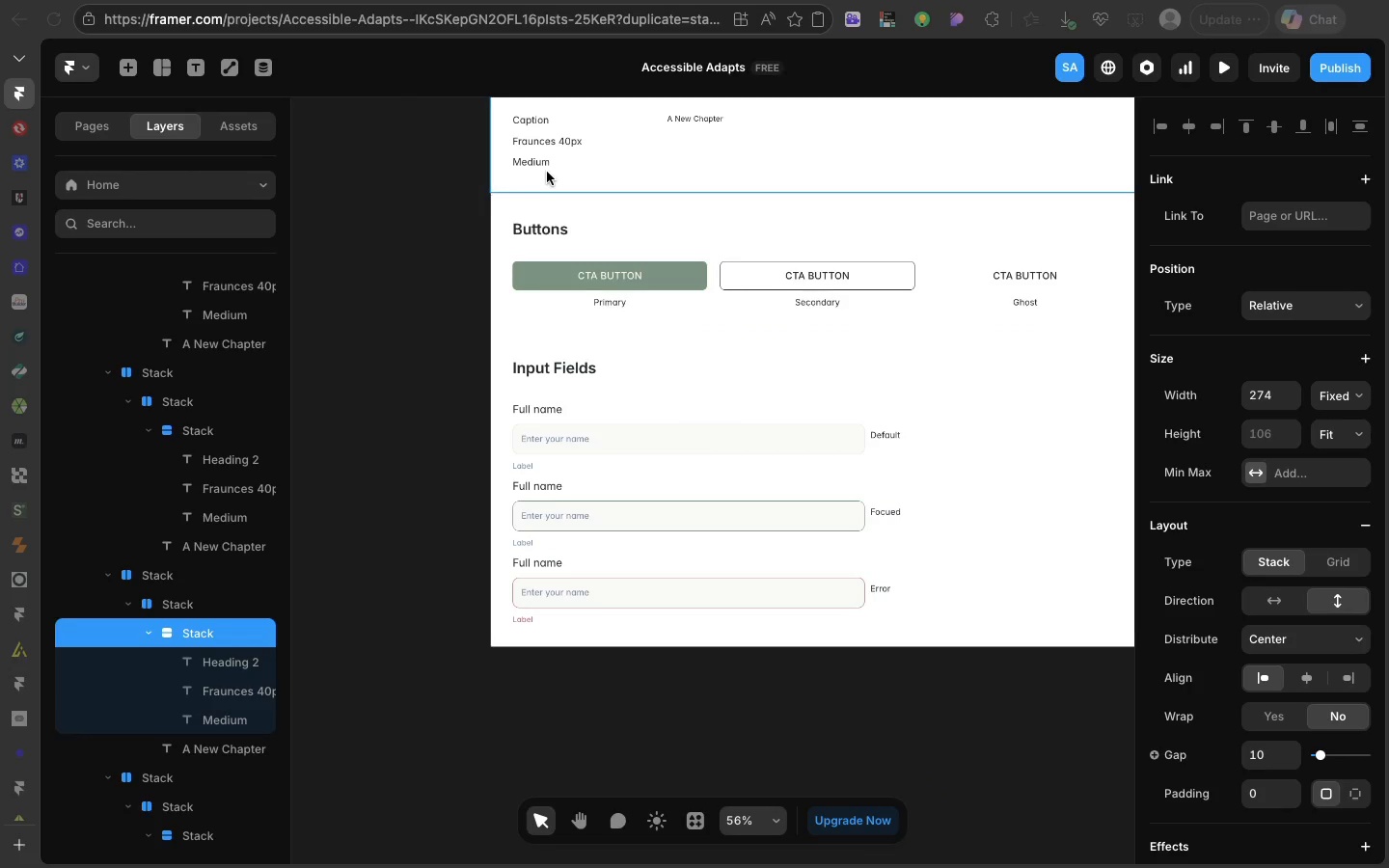 
scroll: coordinate [535, 564], scroll_direction: up, amount: 27.0
 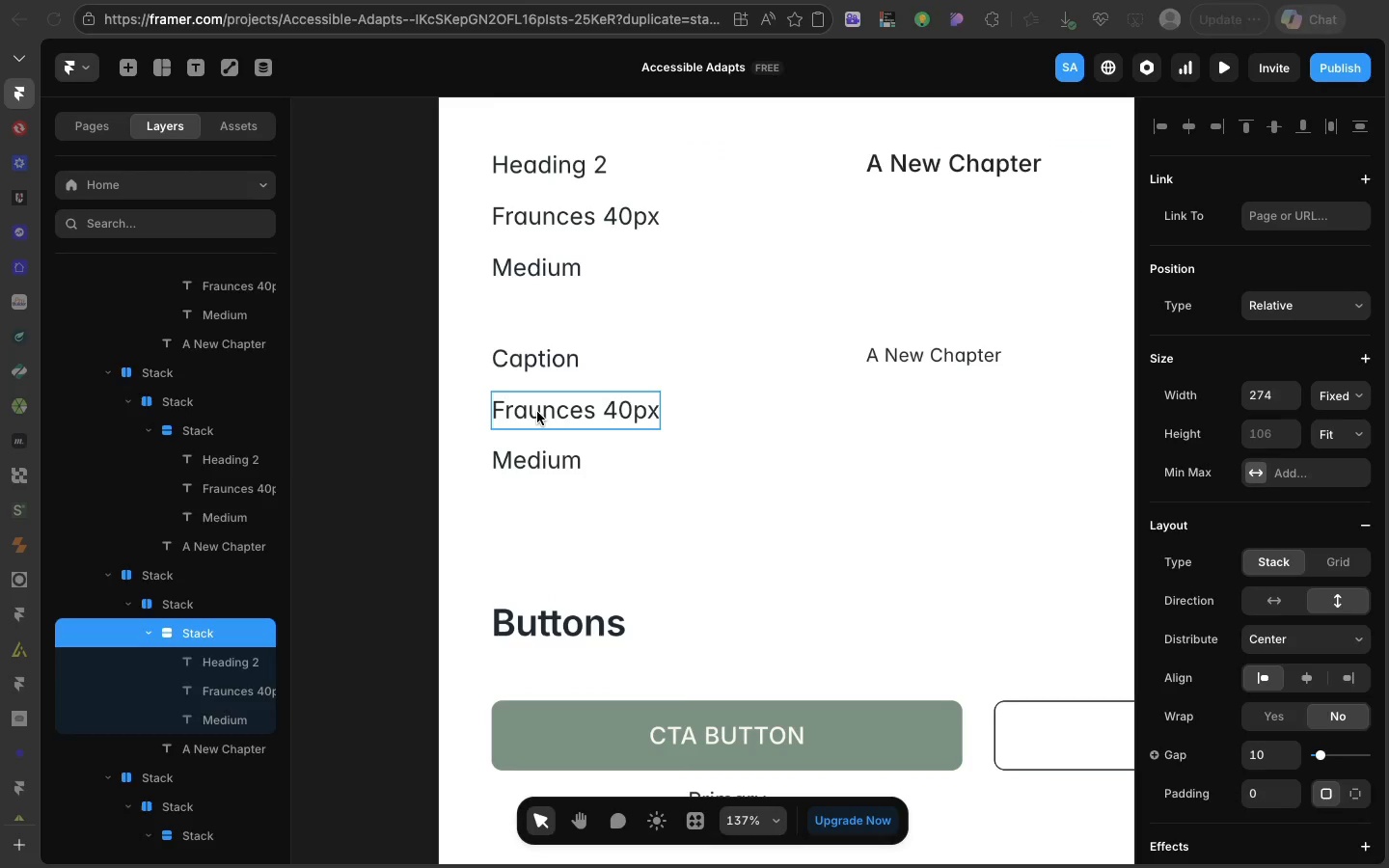 
double_click([537, 412])
 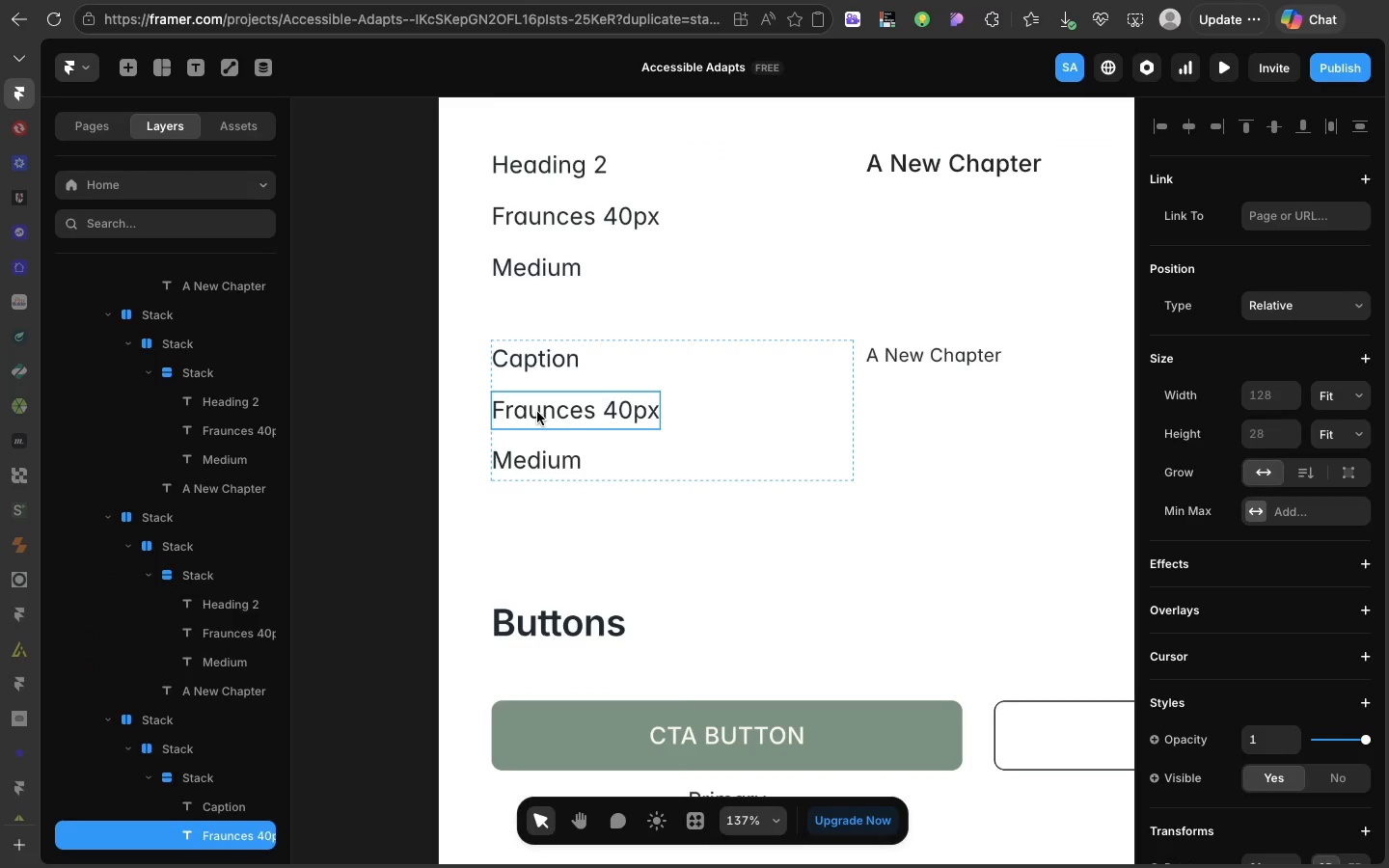 
triple_click([537, 412])
 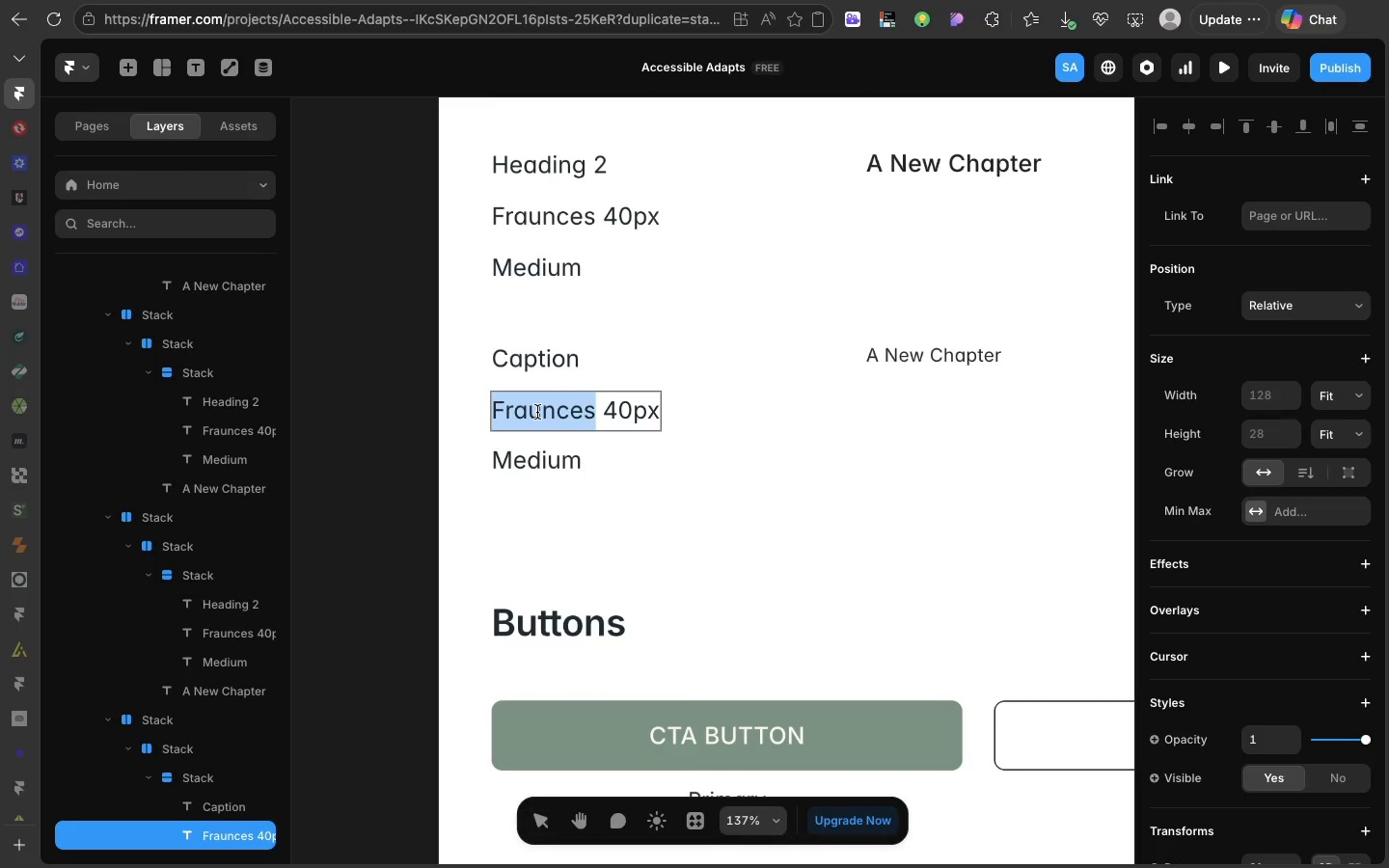 
double_click([537, 412])
 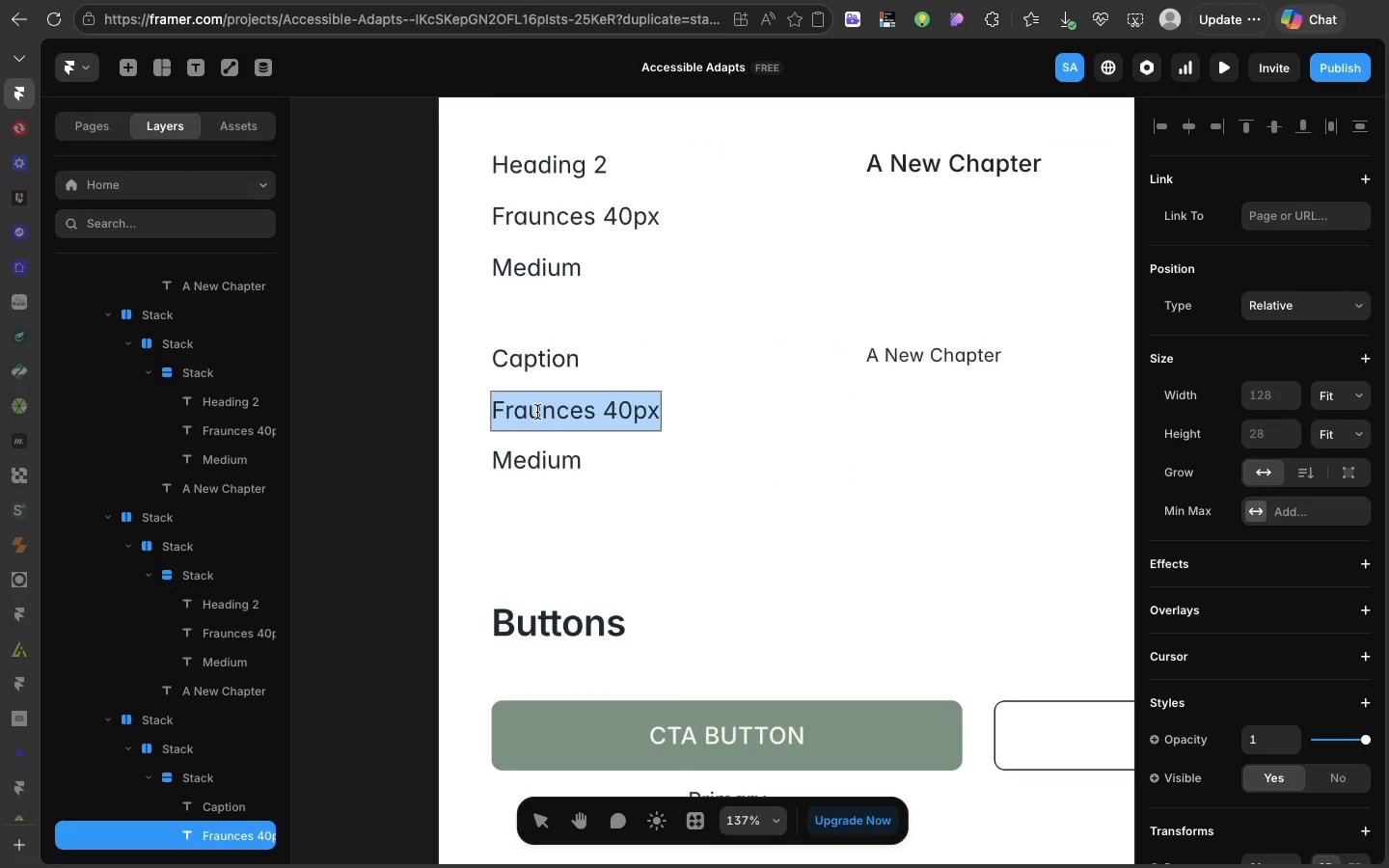 
triple_click([537, 412])
 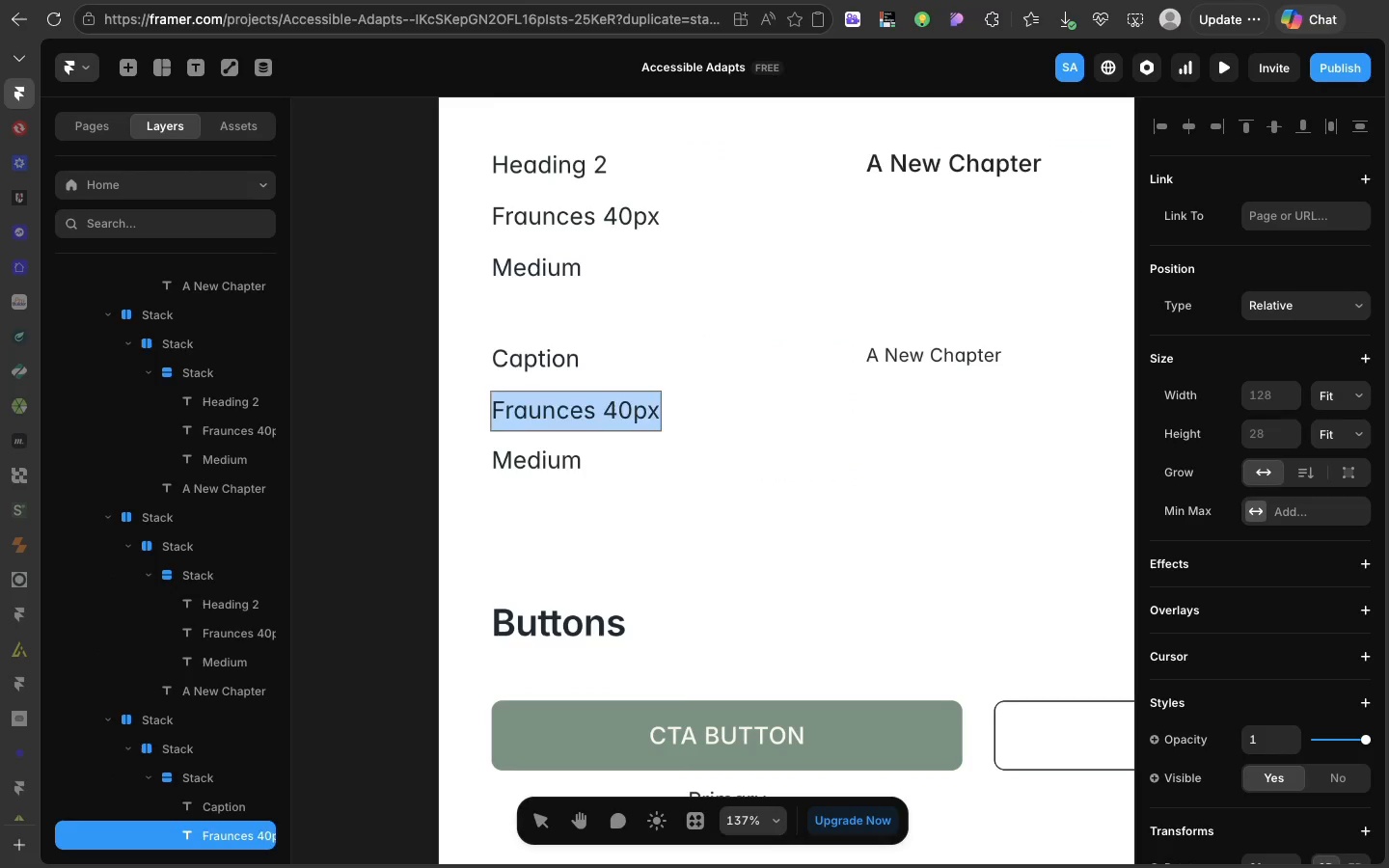 
type(Inter 14px)
 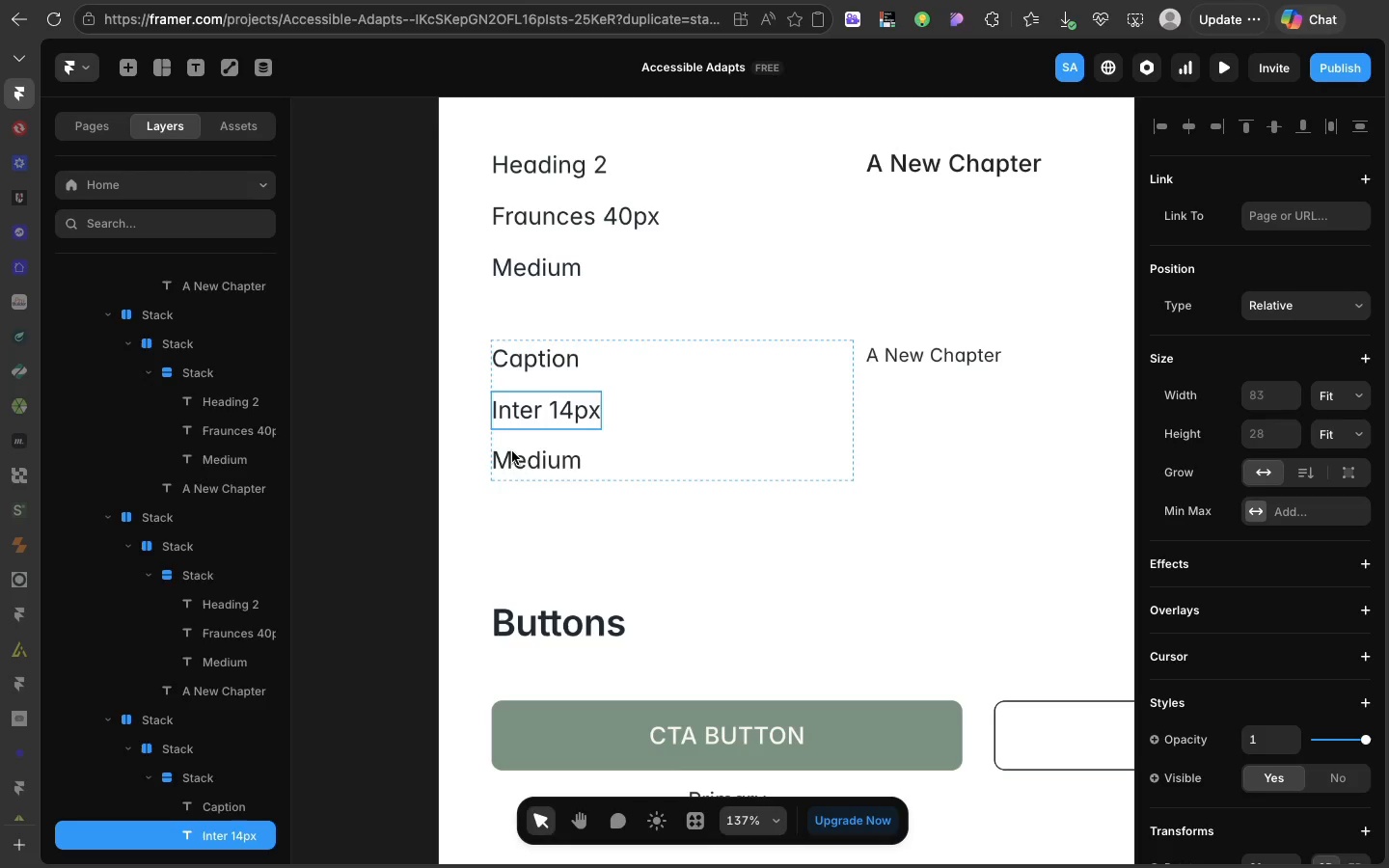 
double_click([512, 451])
 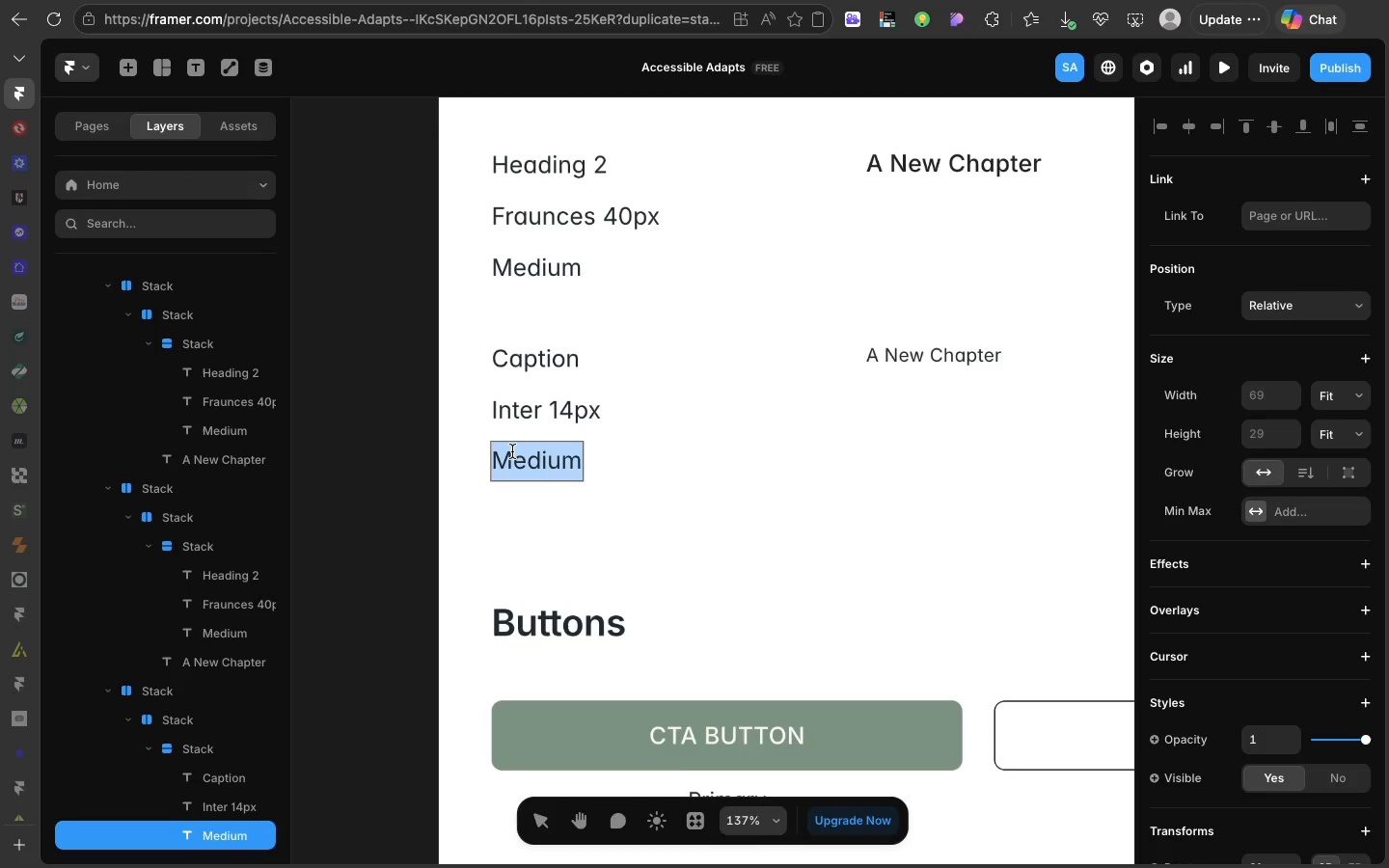 
triple_click([512, 451])
 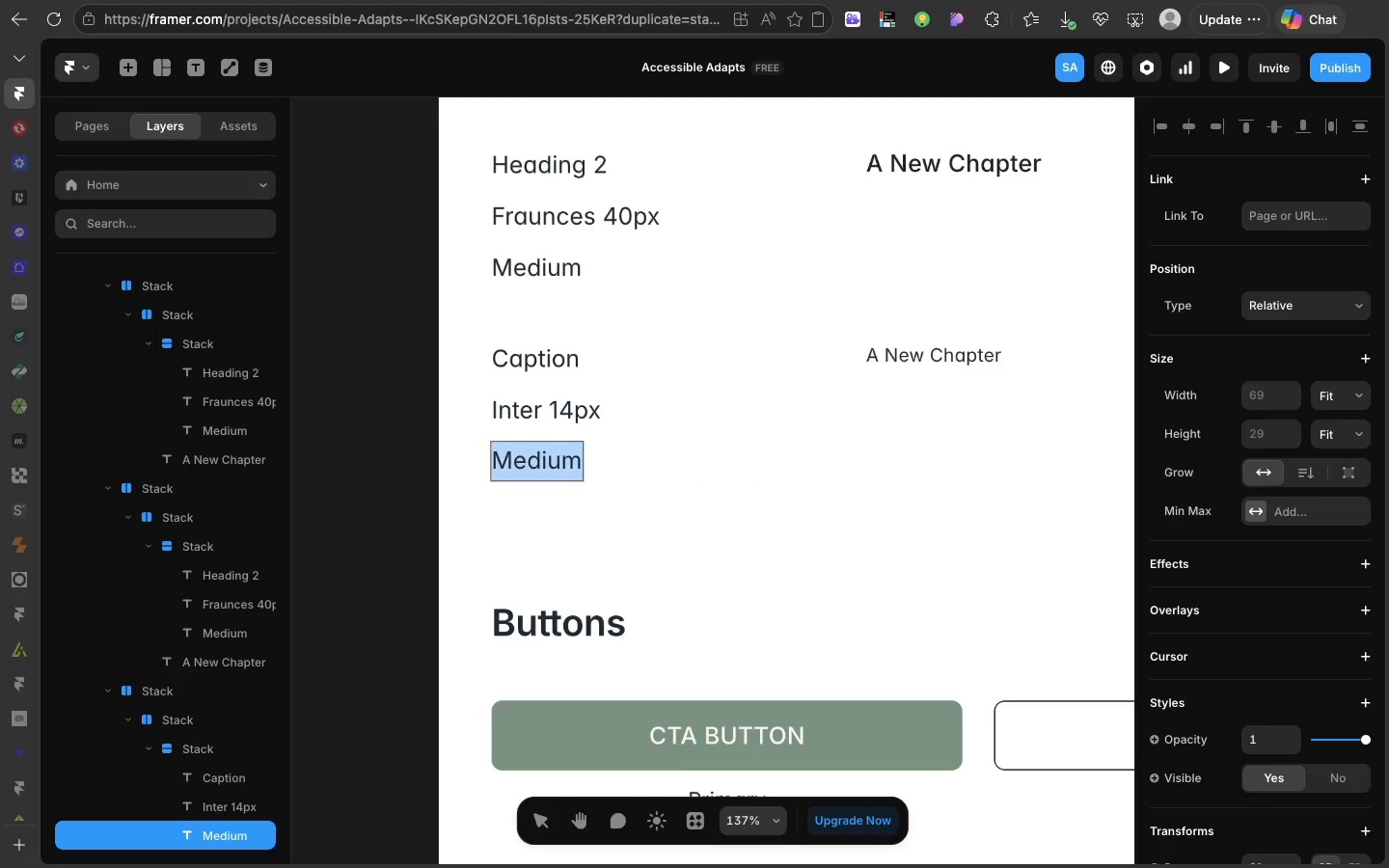 
type(Regular)
 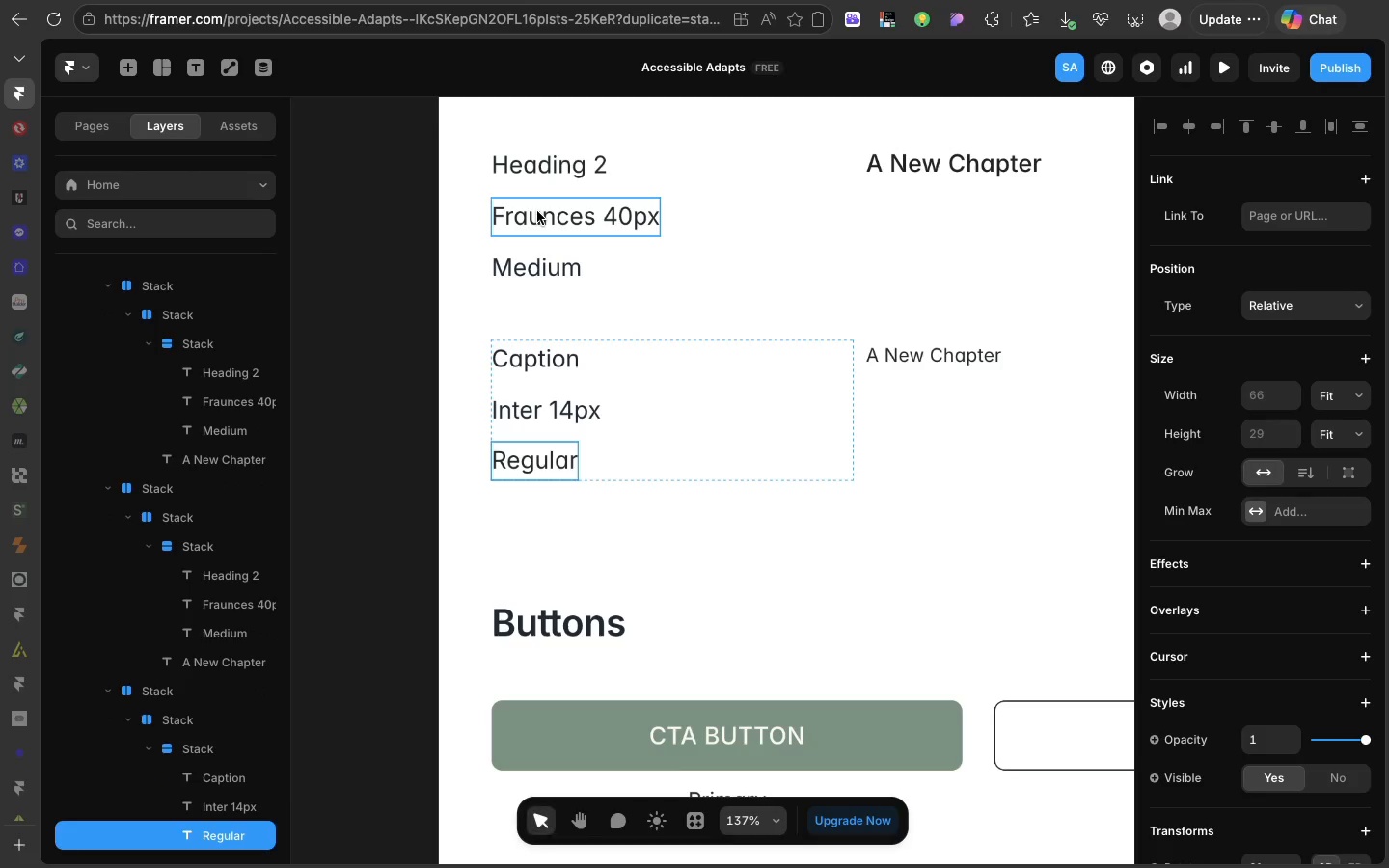 
double_click([537, 211])
 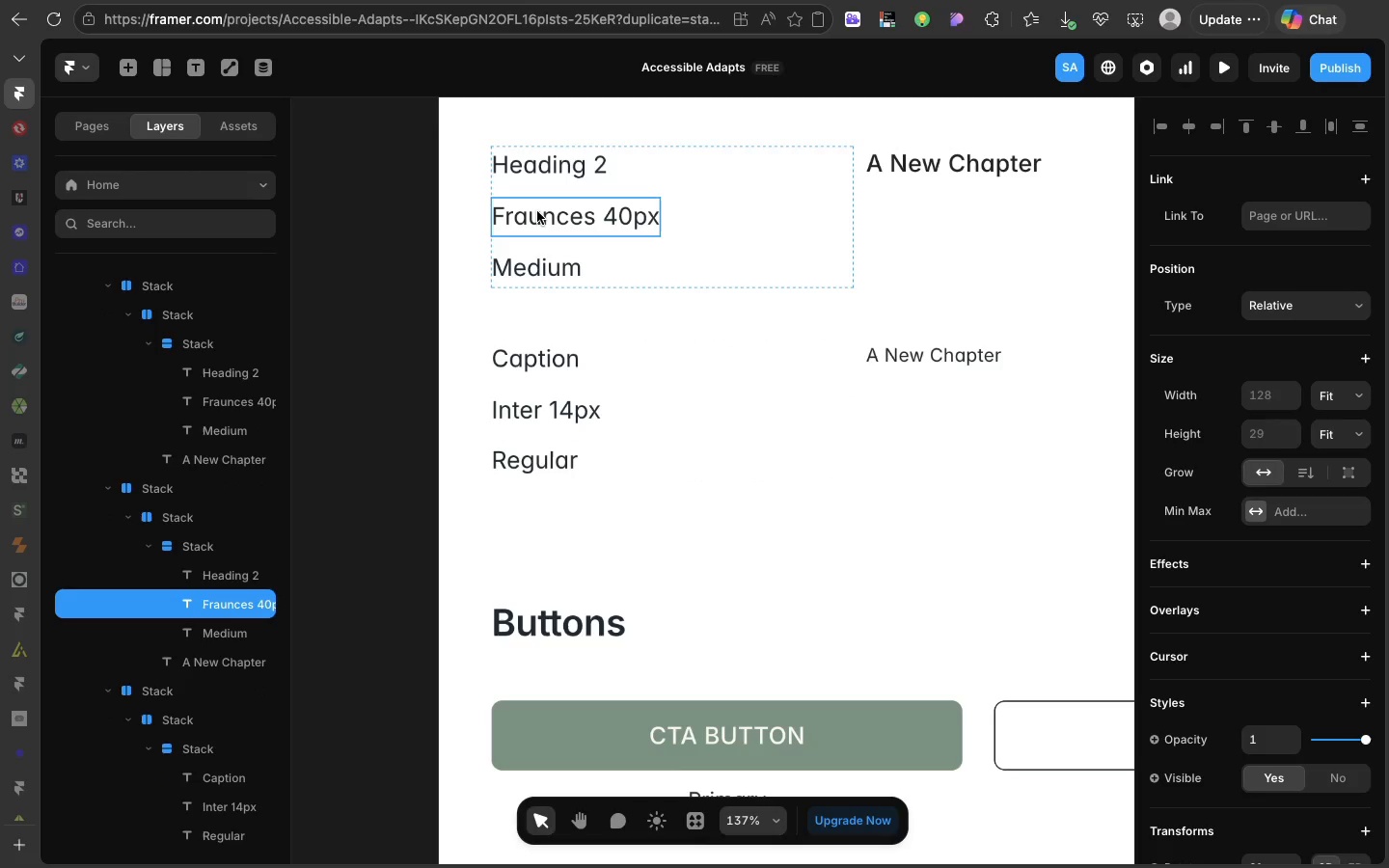 
triple_click([537, 211])
 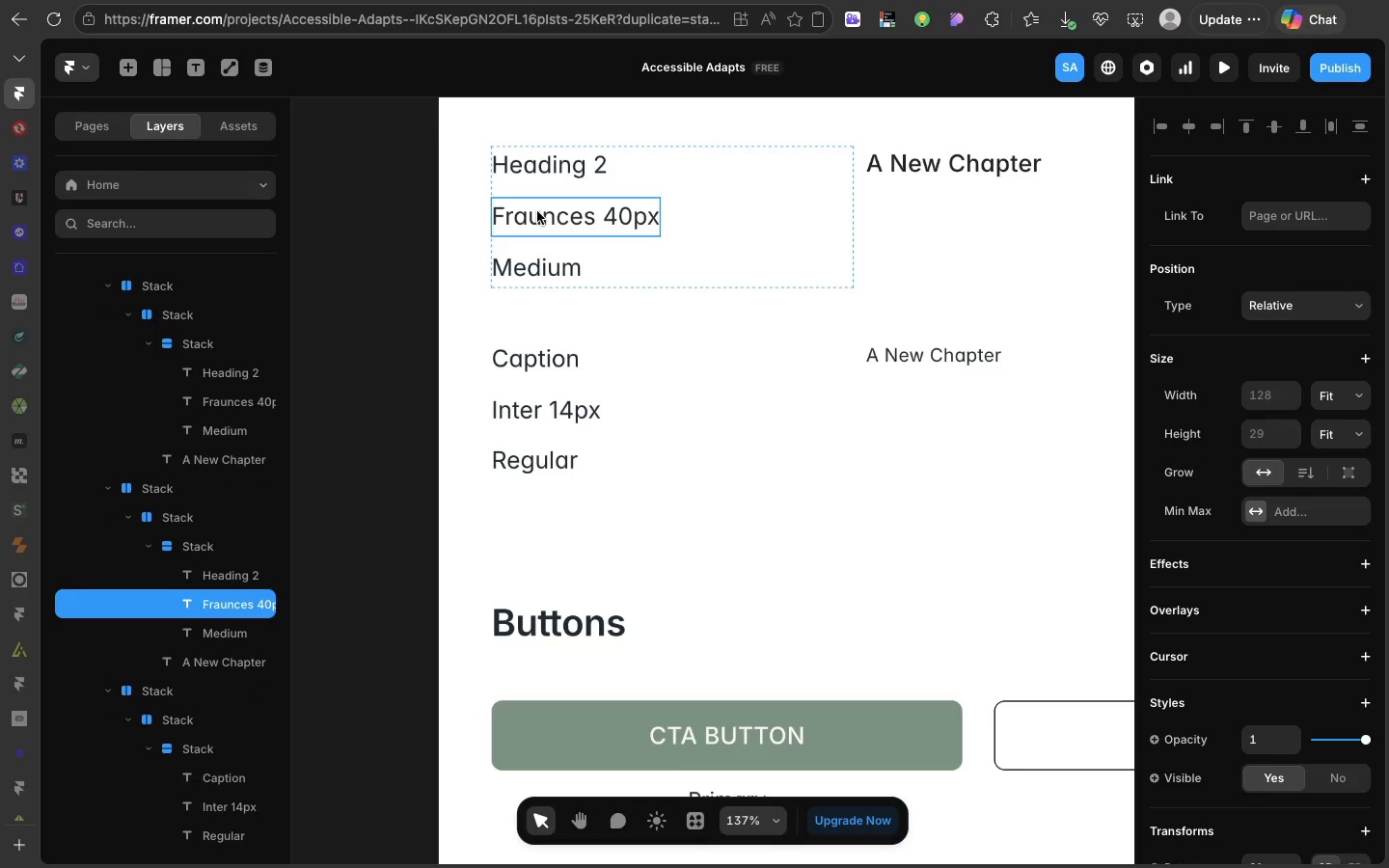 
triple_click([537, 211])
 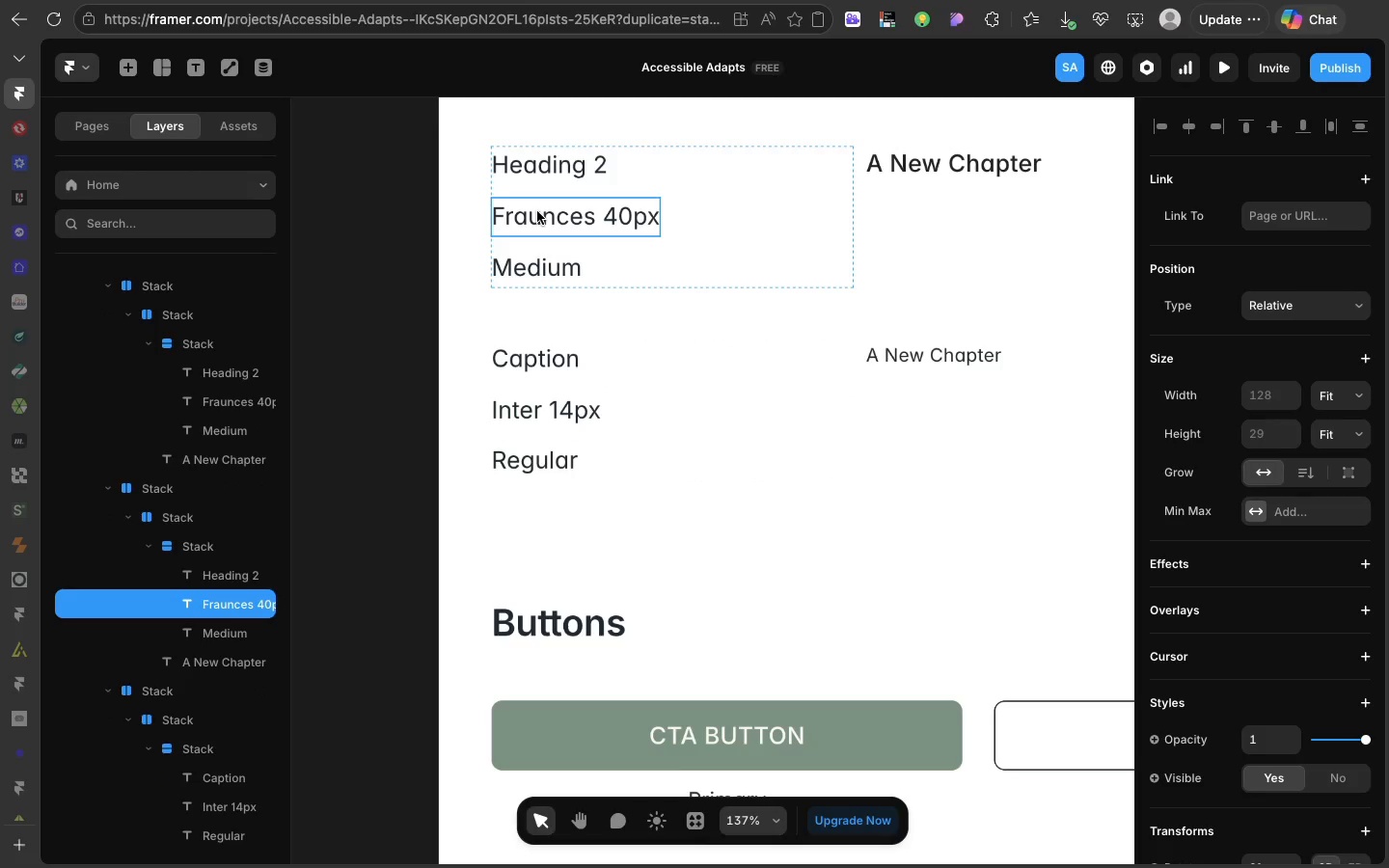 
triple_click([537, 211])
 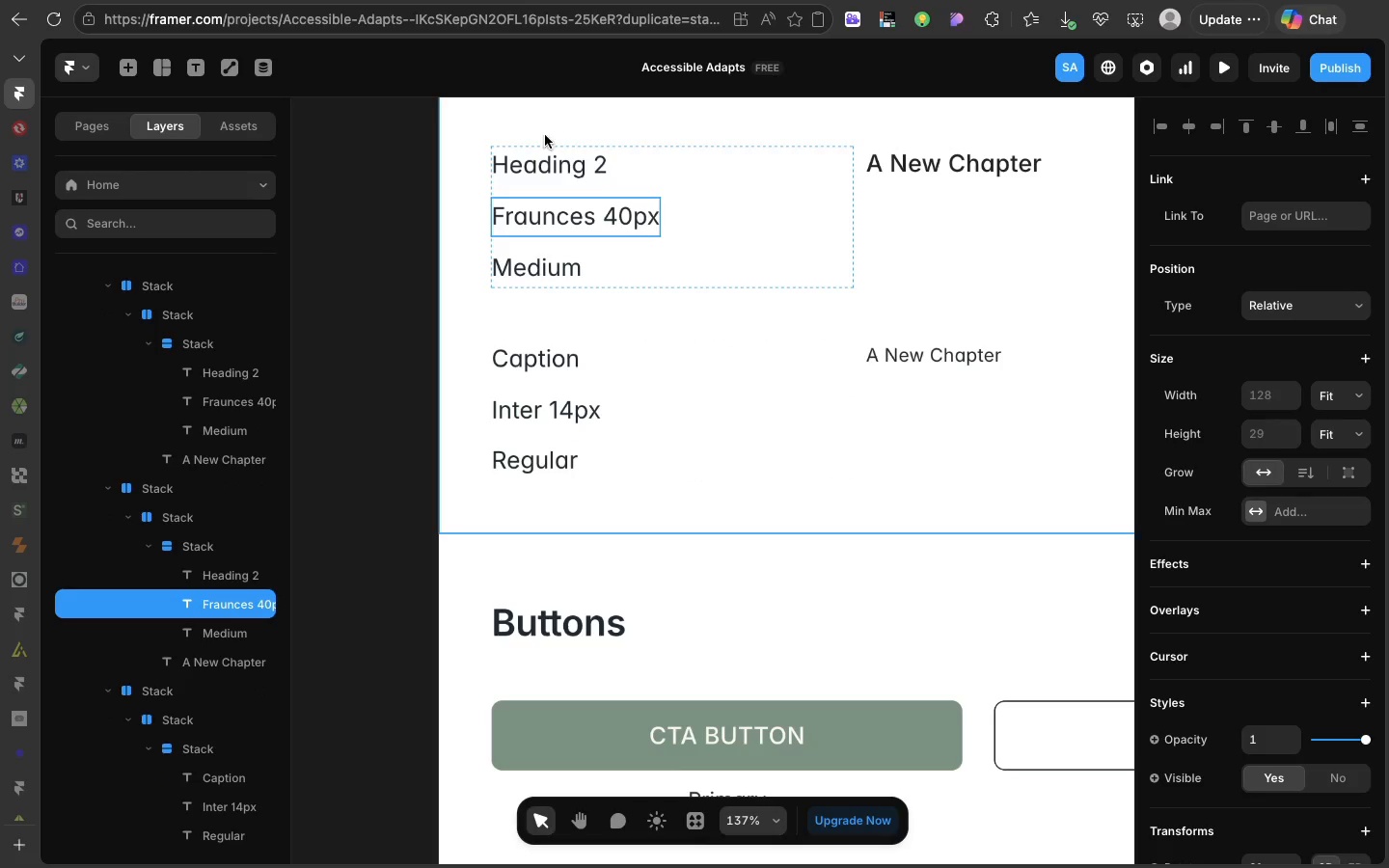 
double_click([543, 158])
 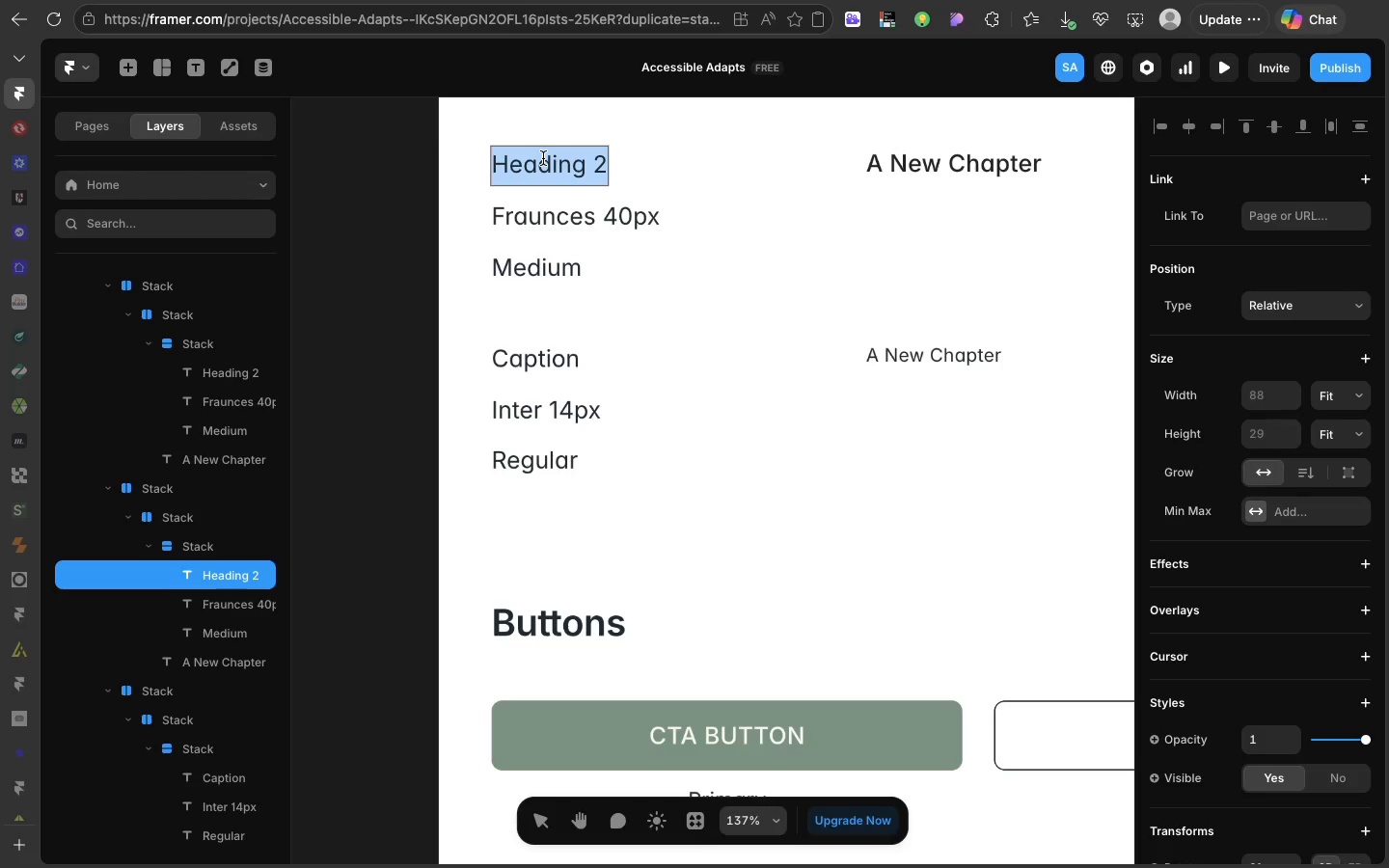 
triple_click([543, 158])
 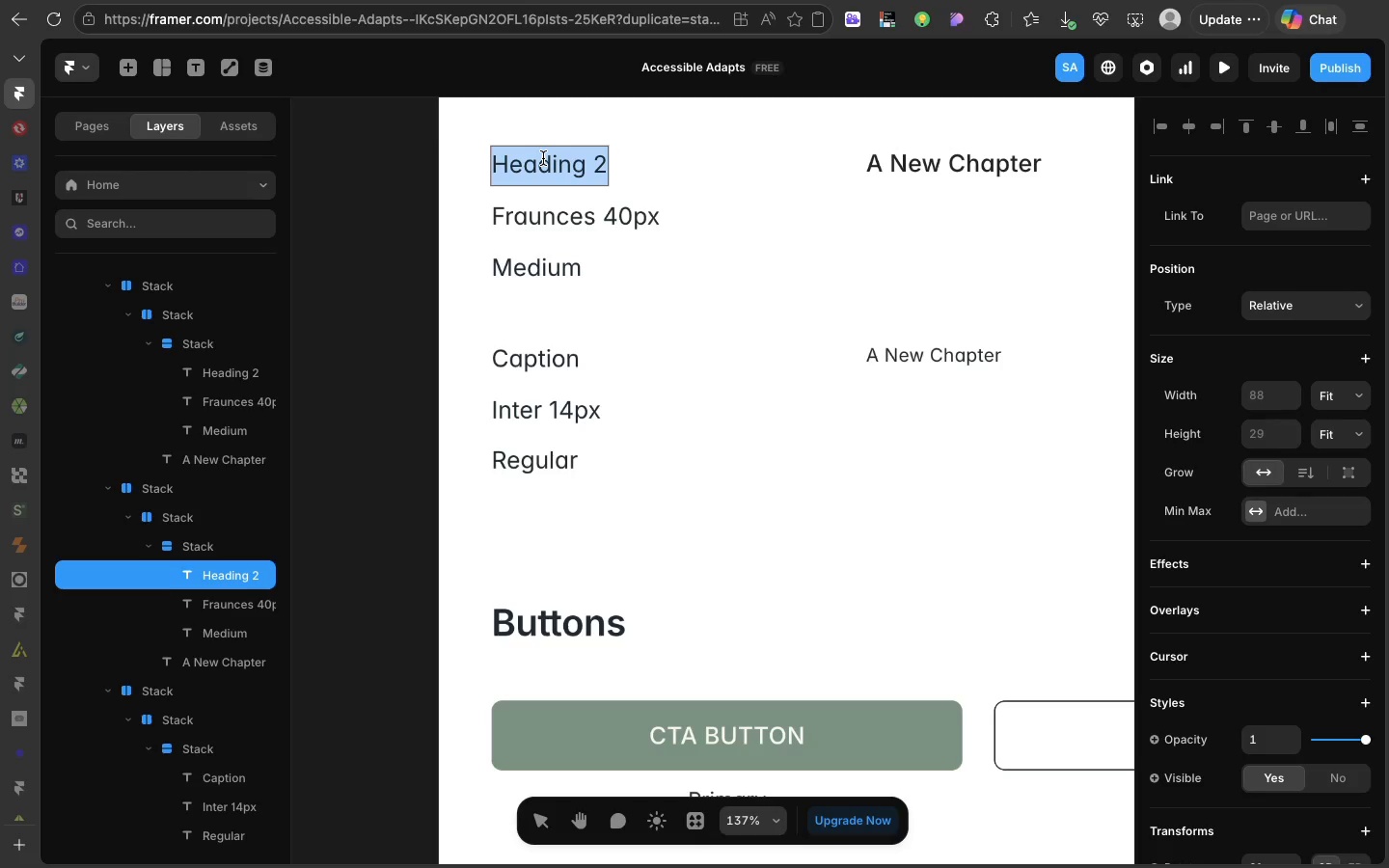 
type(Button Text)
 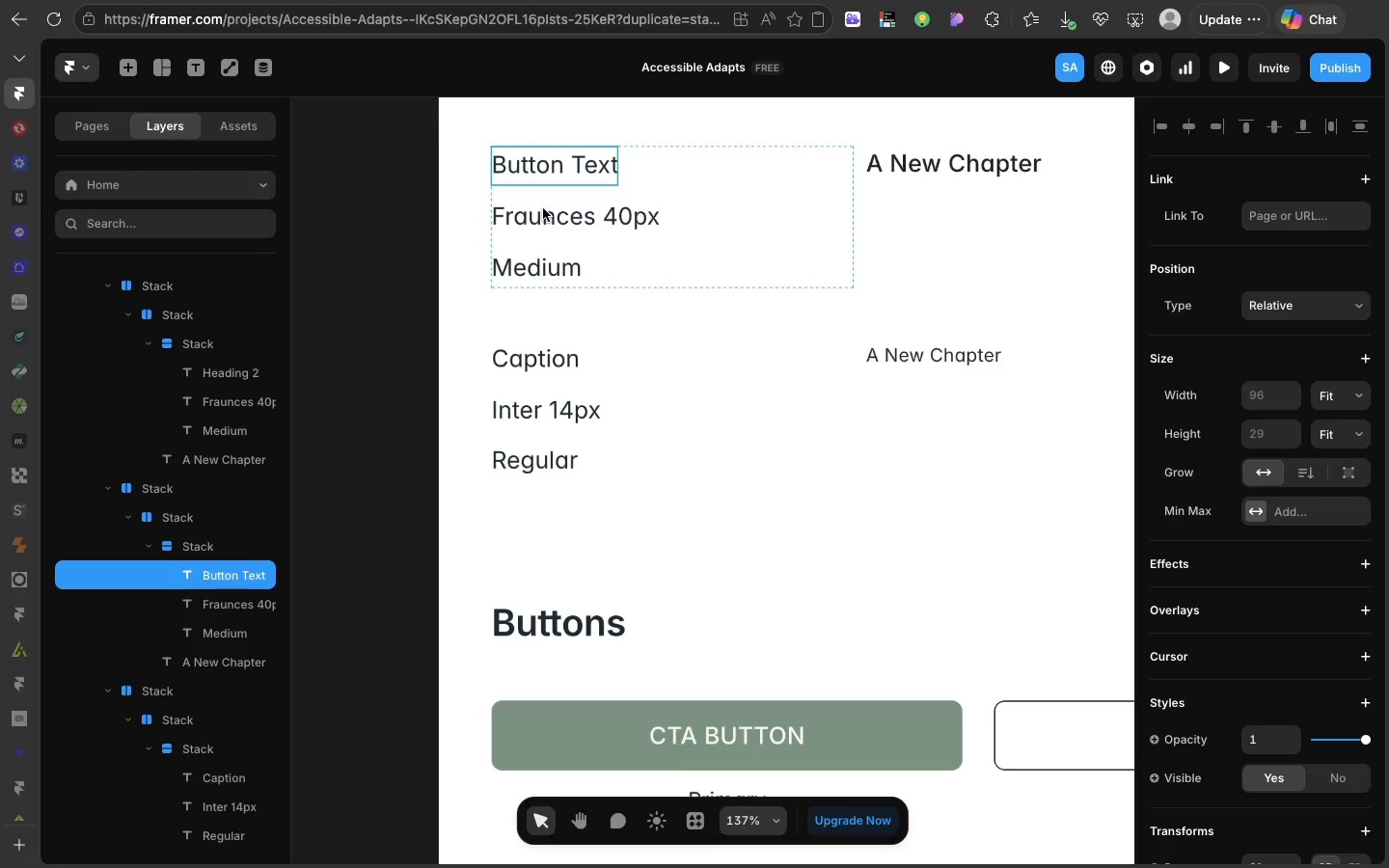 
double_click([543, 208])
 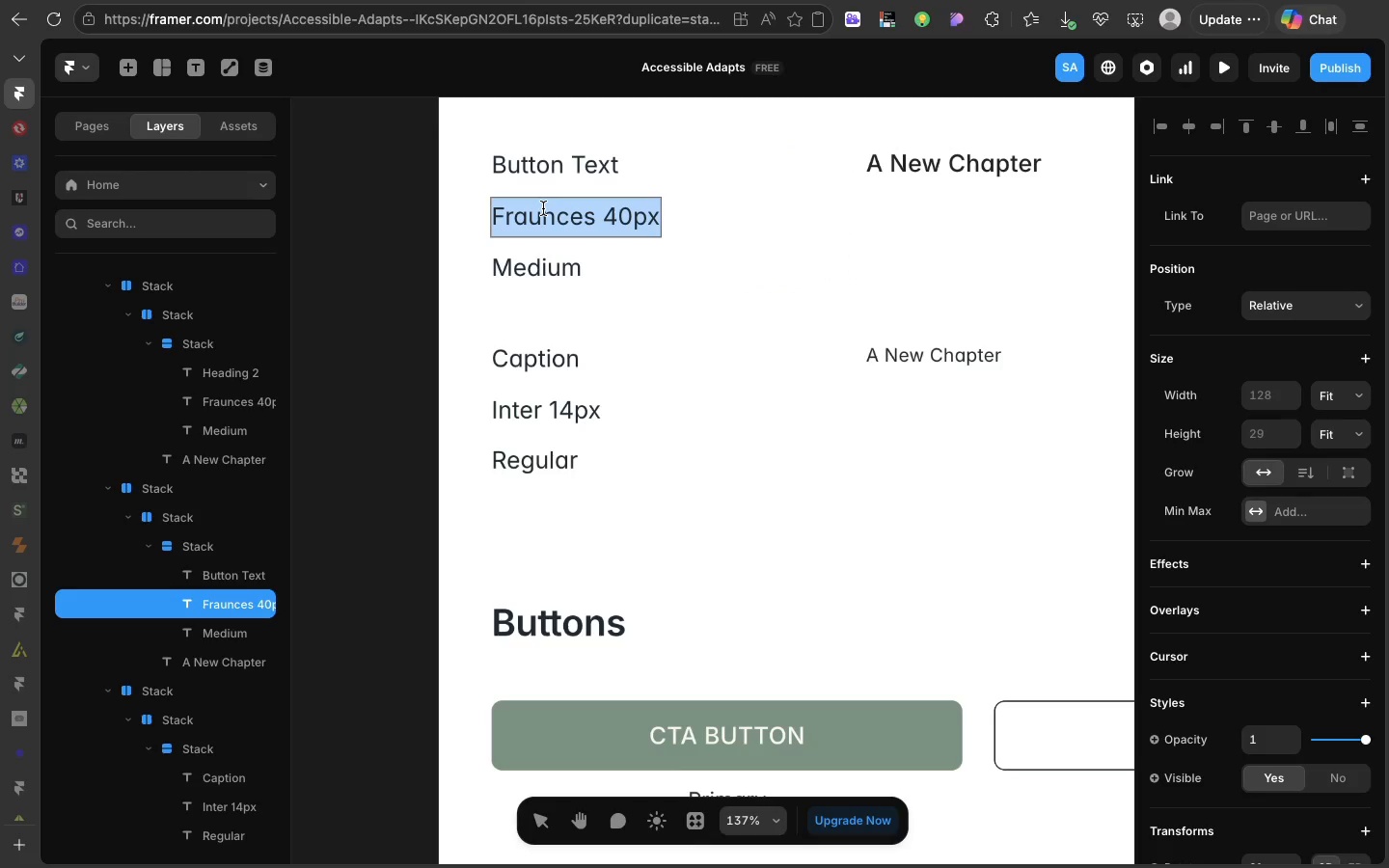 
triple_click([543, 208])
 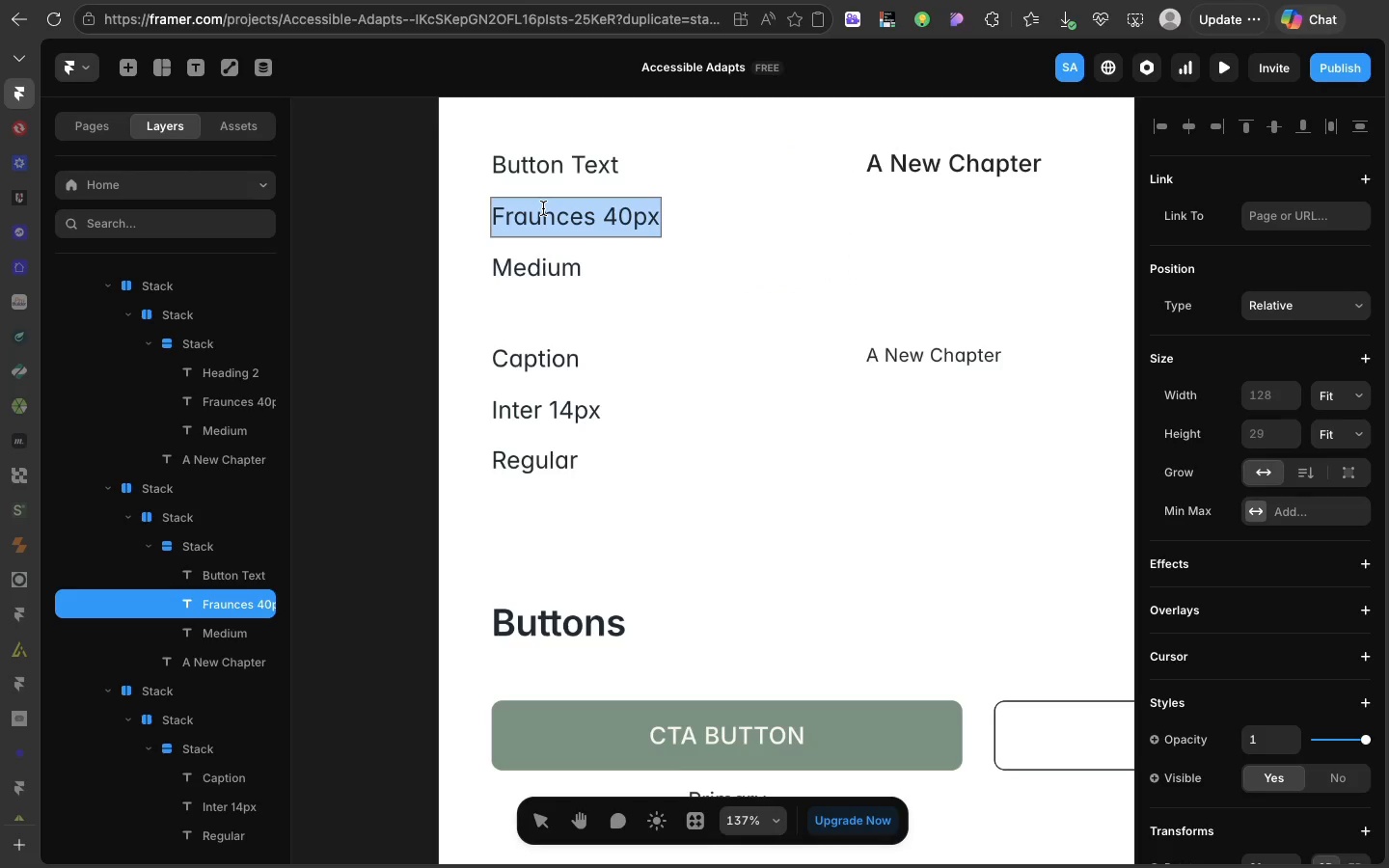 
type(Inter 18px)
 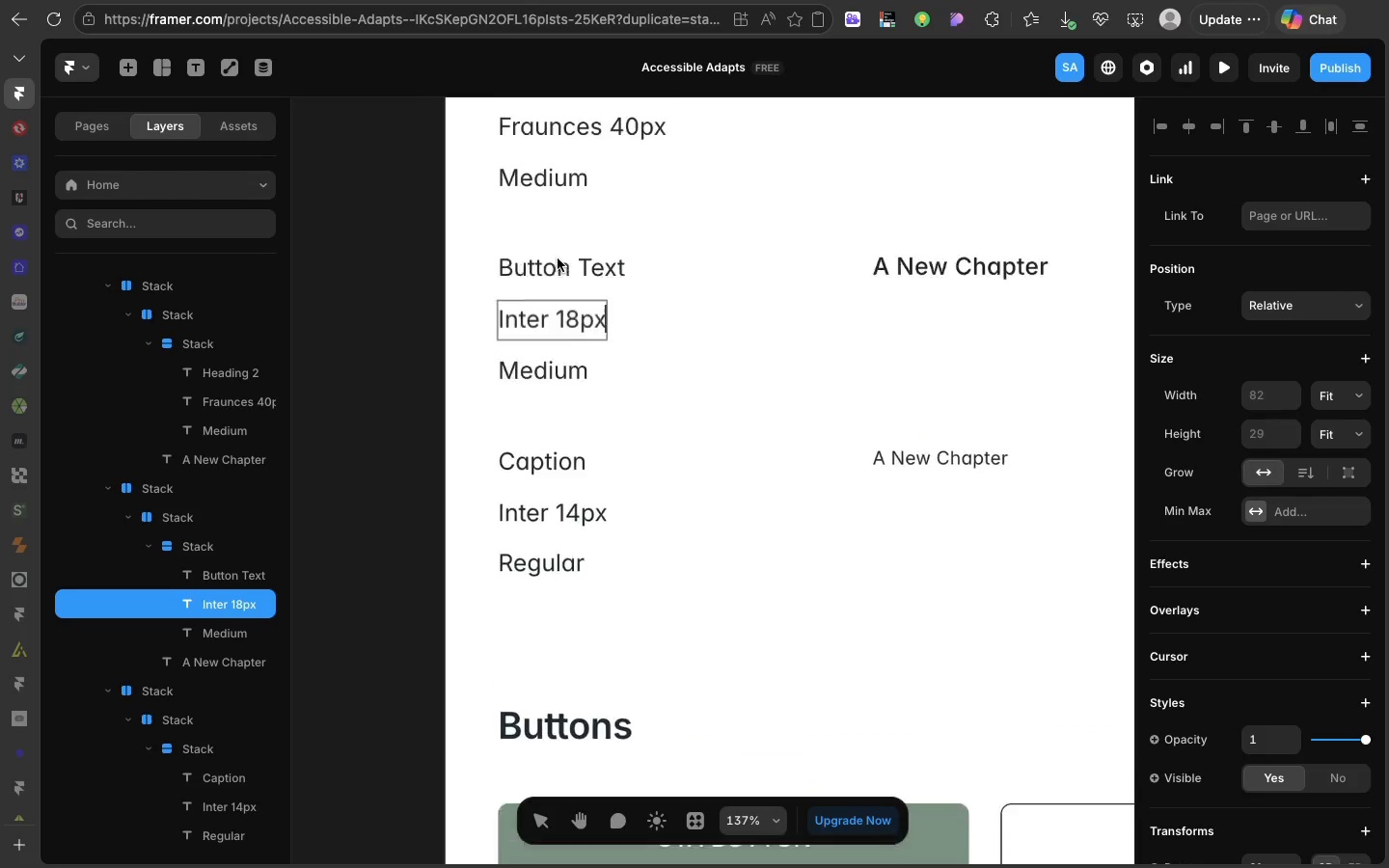 
left_click([553, 308])
 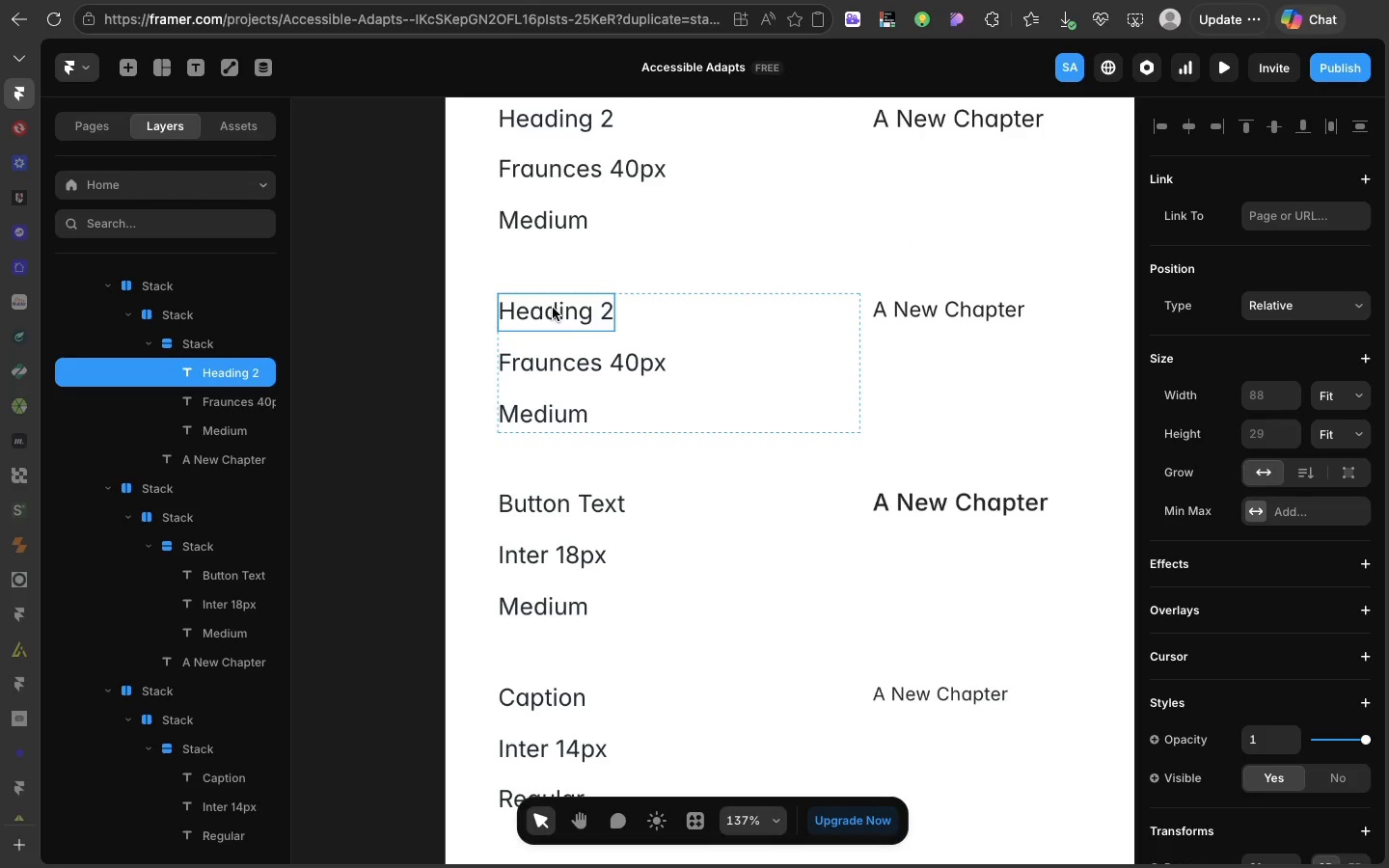 
scroll: coordinate [558, 258], scroll_direction: up, amount: 30.0
 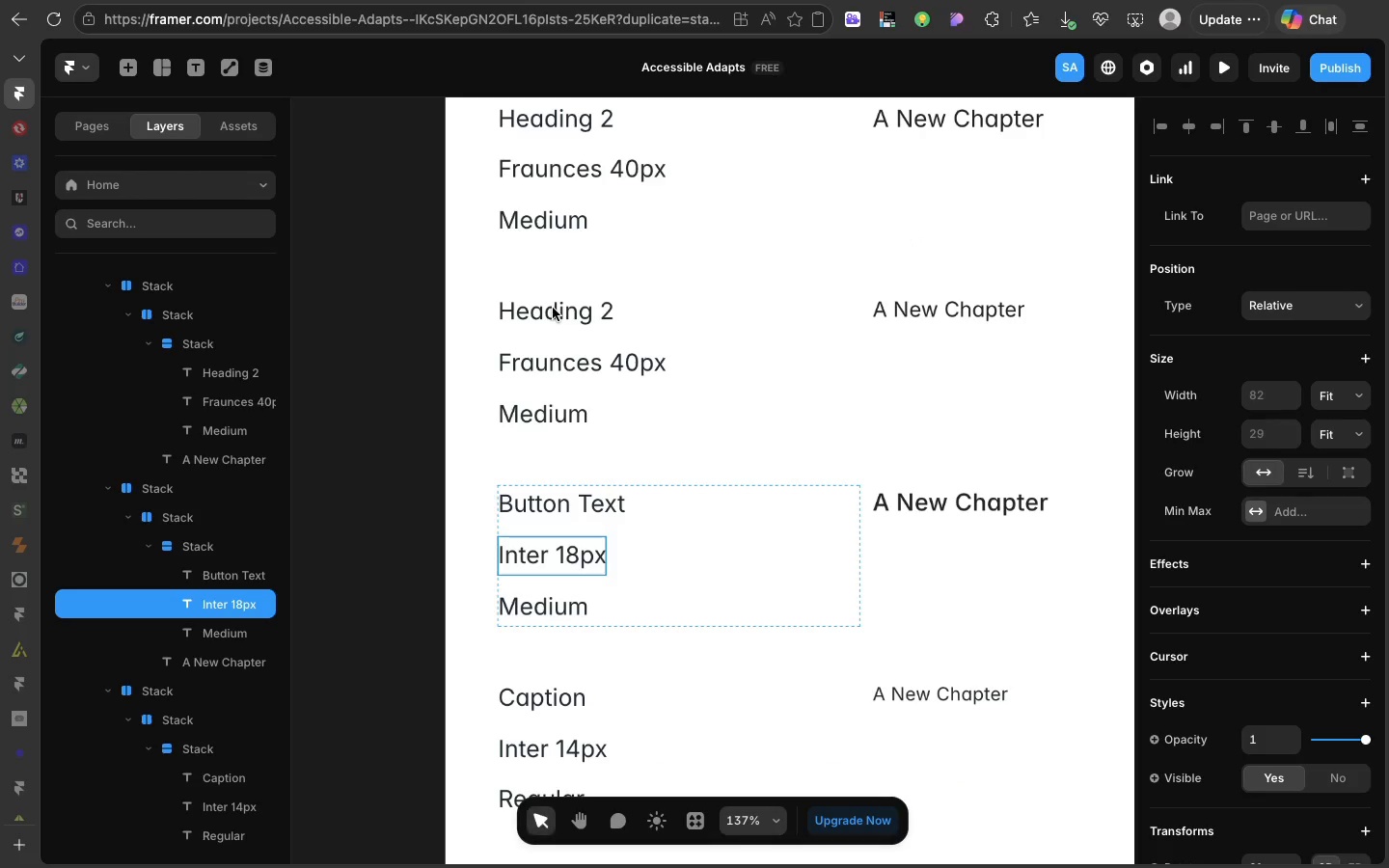 
double_click([553, 308])
 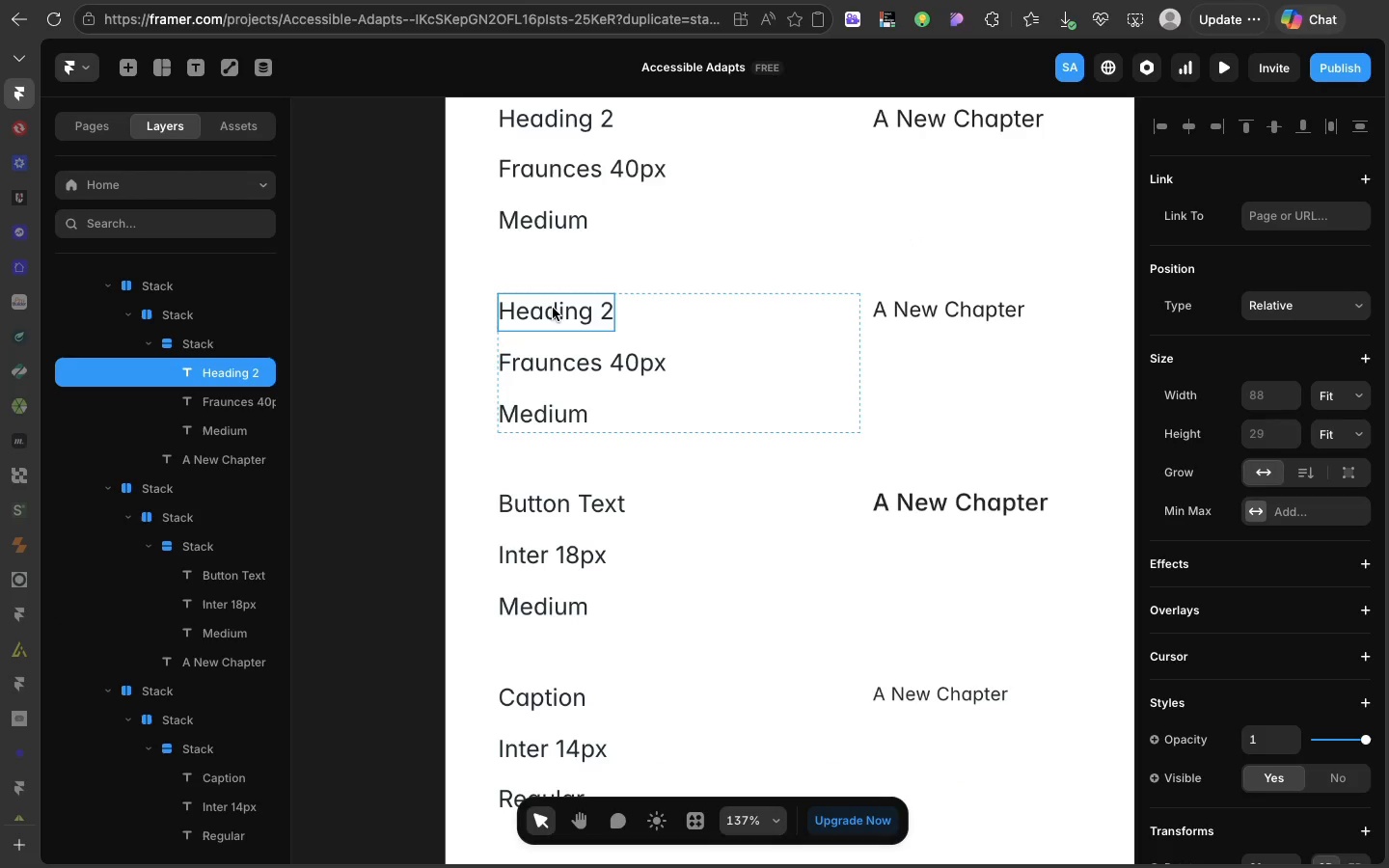 
triple_click([553, 308])
 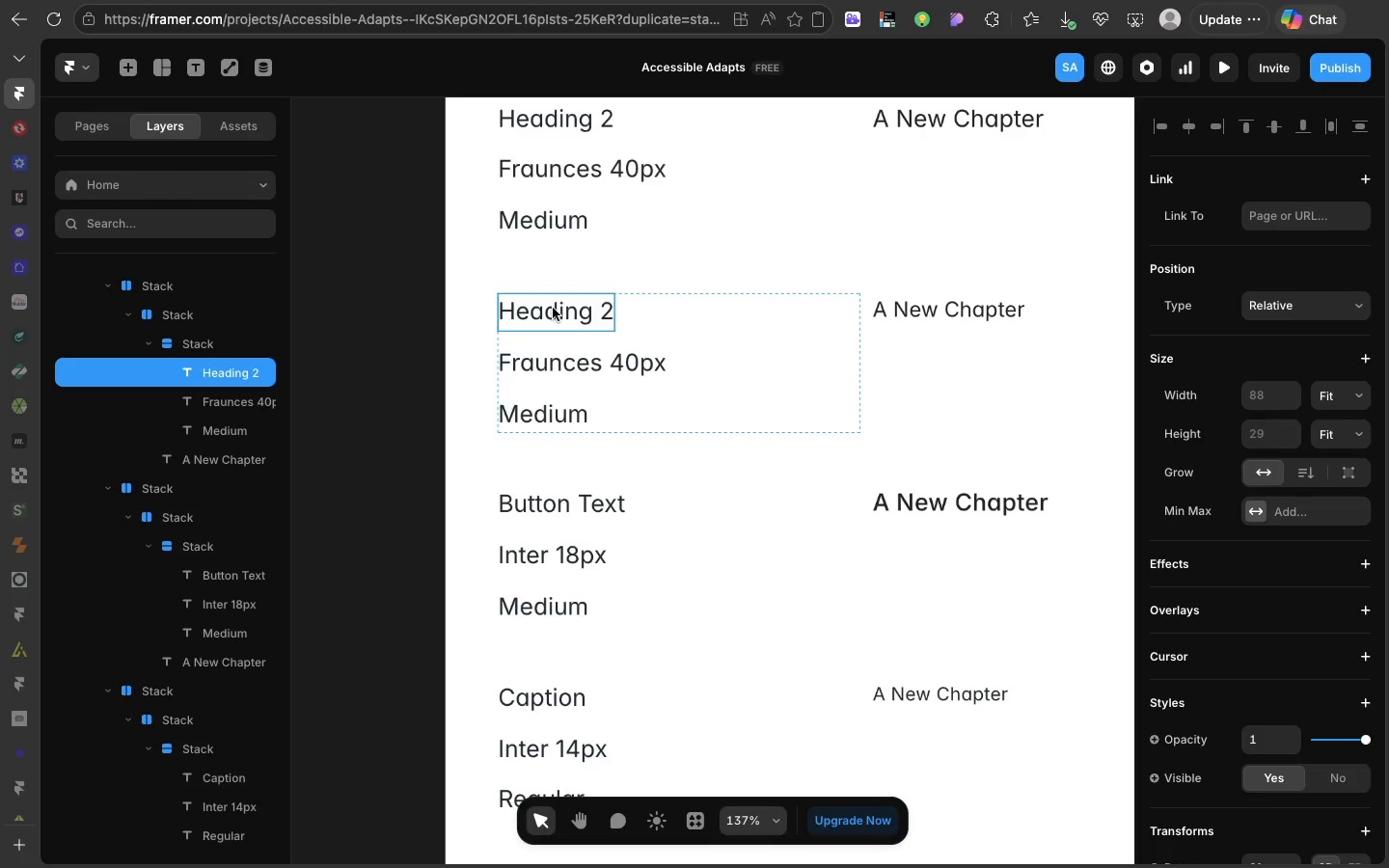 
triple_click([553, 308])
 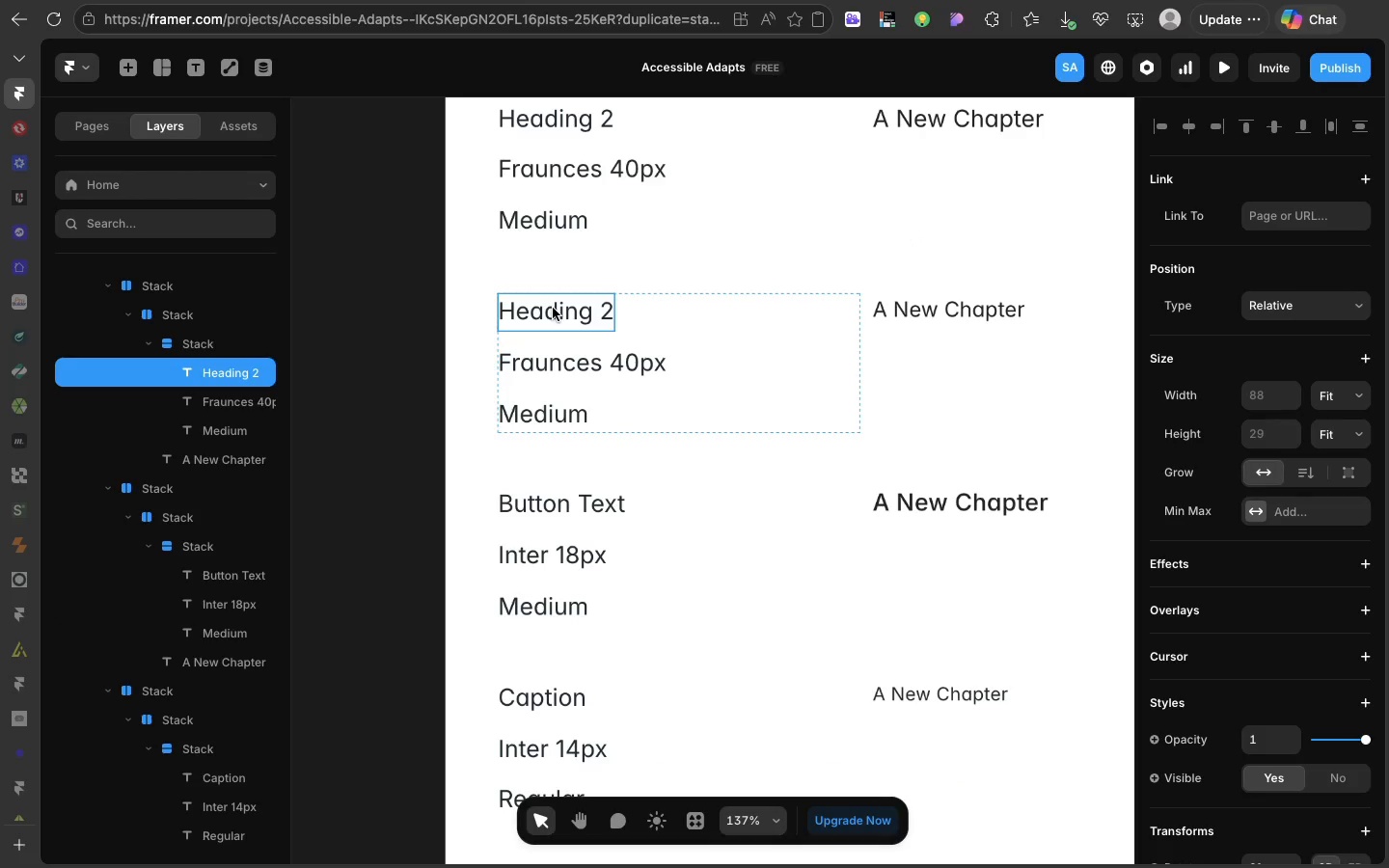 
triple_click([553, 308])
 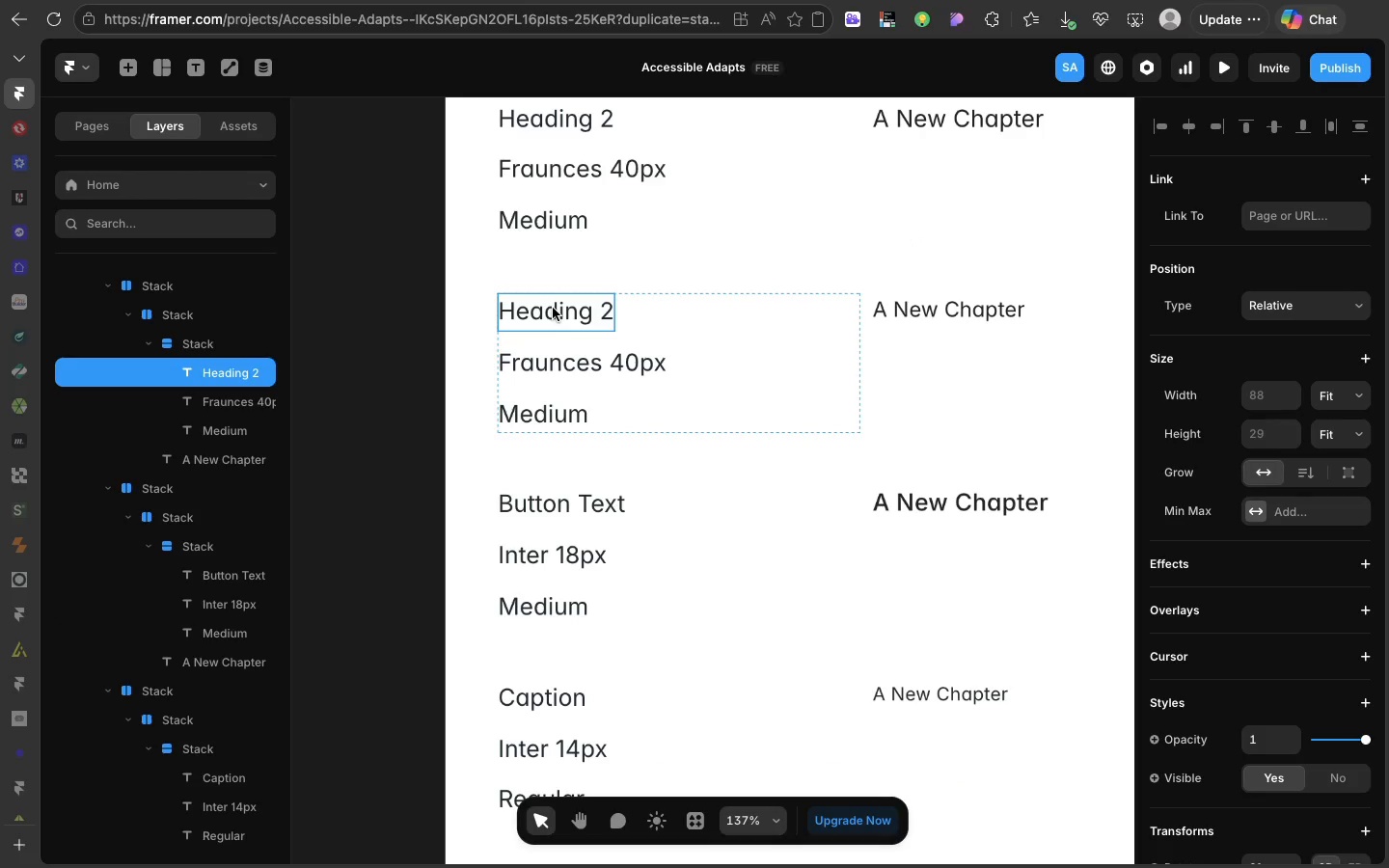 
triple_click([553, 308])
 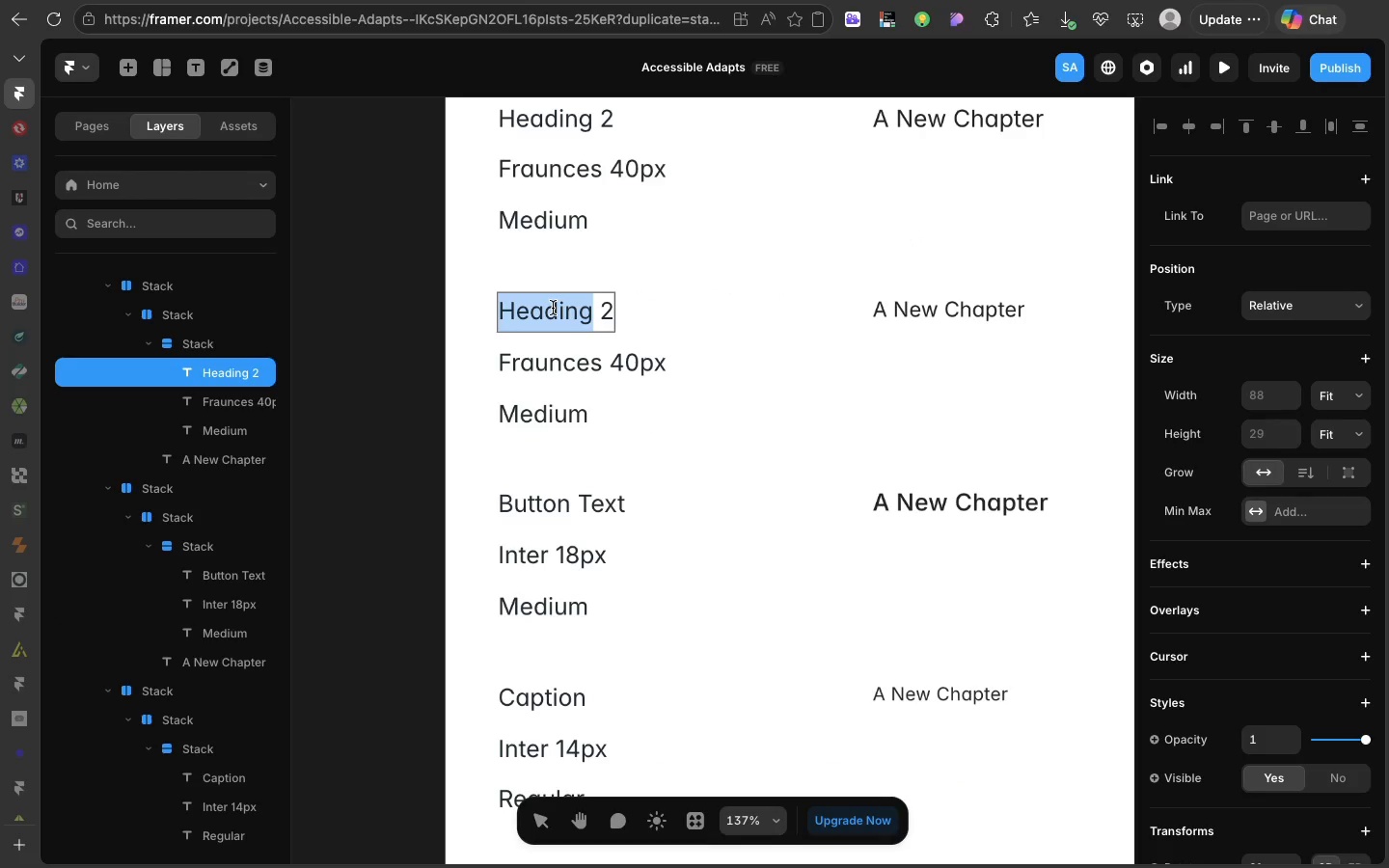 
double_click([553, 308])
 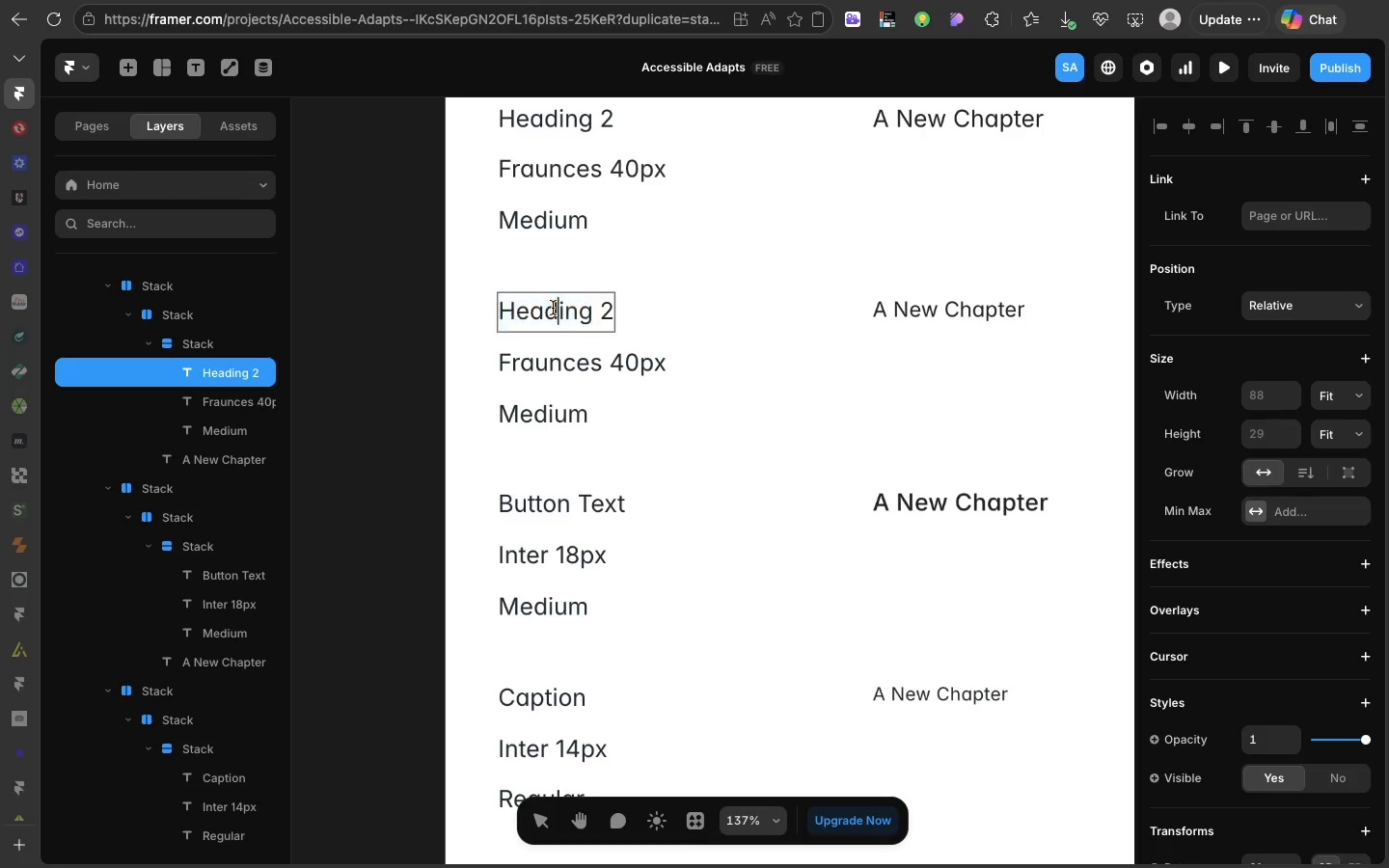 
key(CapsLock)
 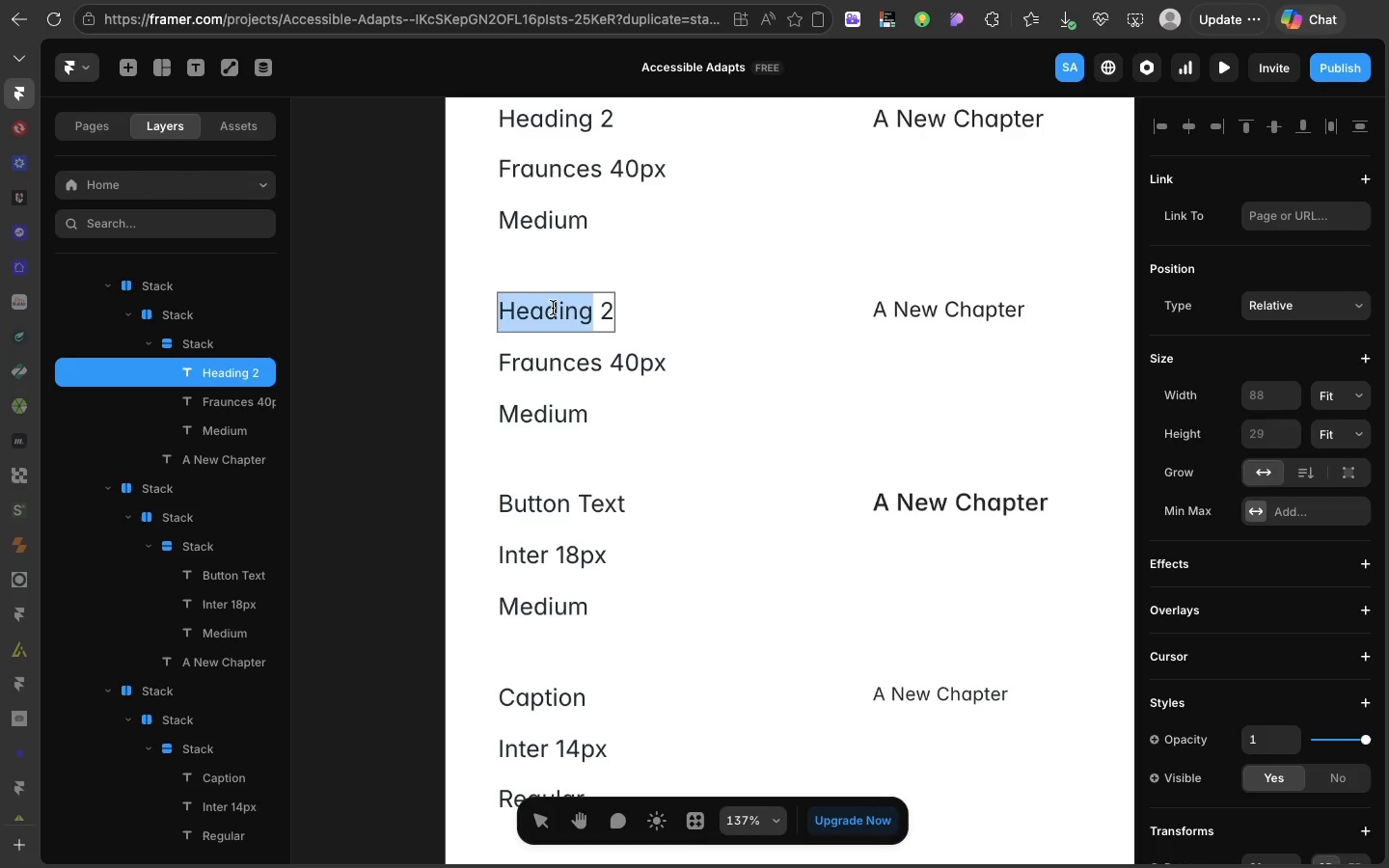 
double_click([553, 308])
 